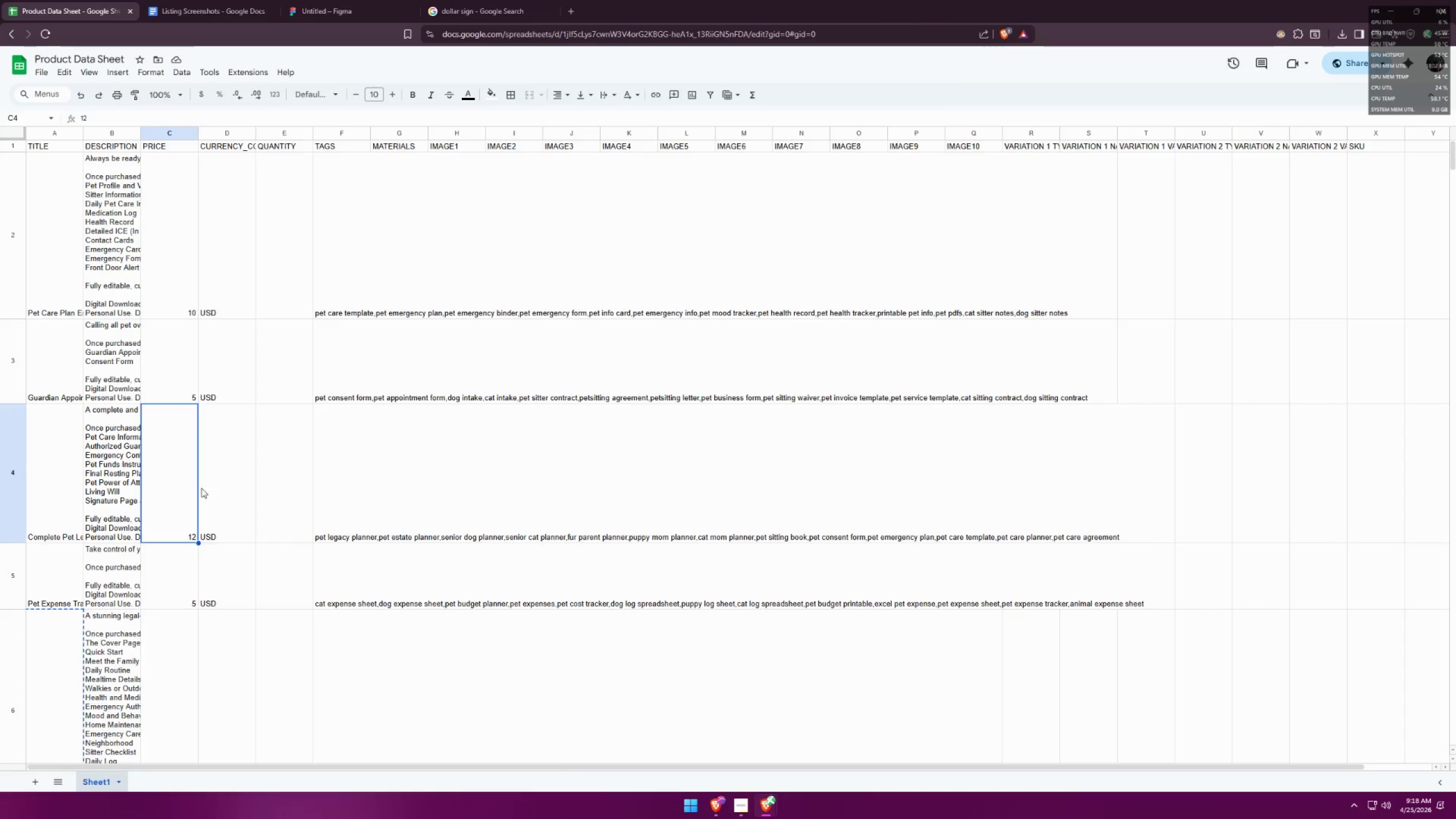 
key(Alt+Tab)
 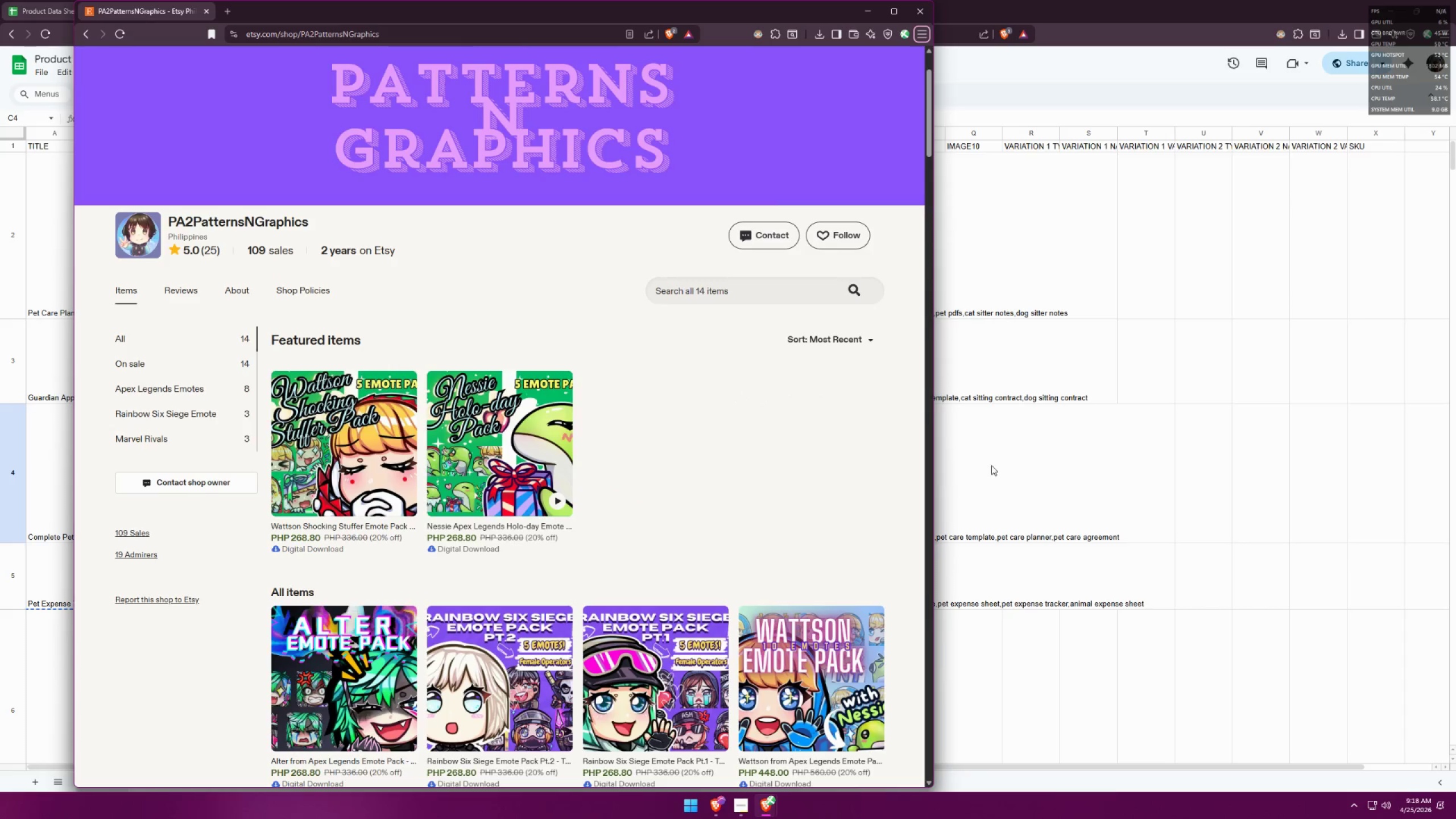 
key(Alt+AltLeft)
 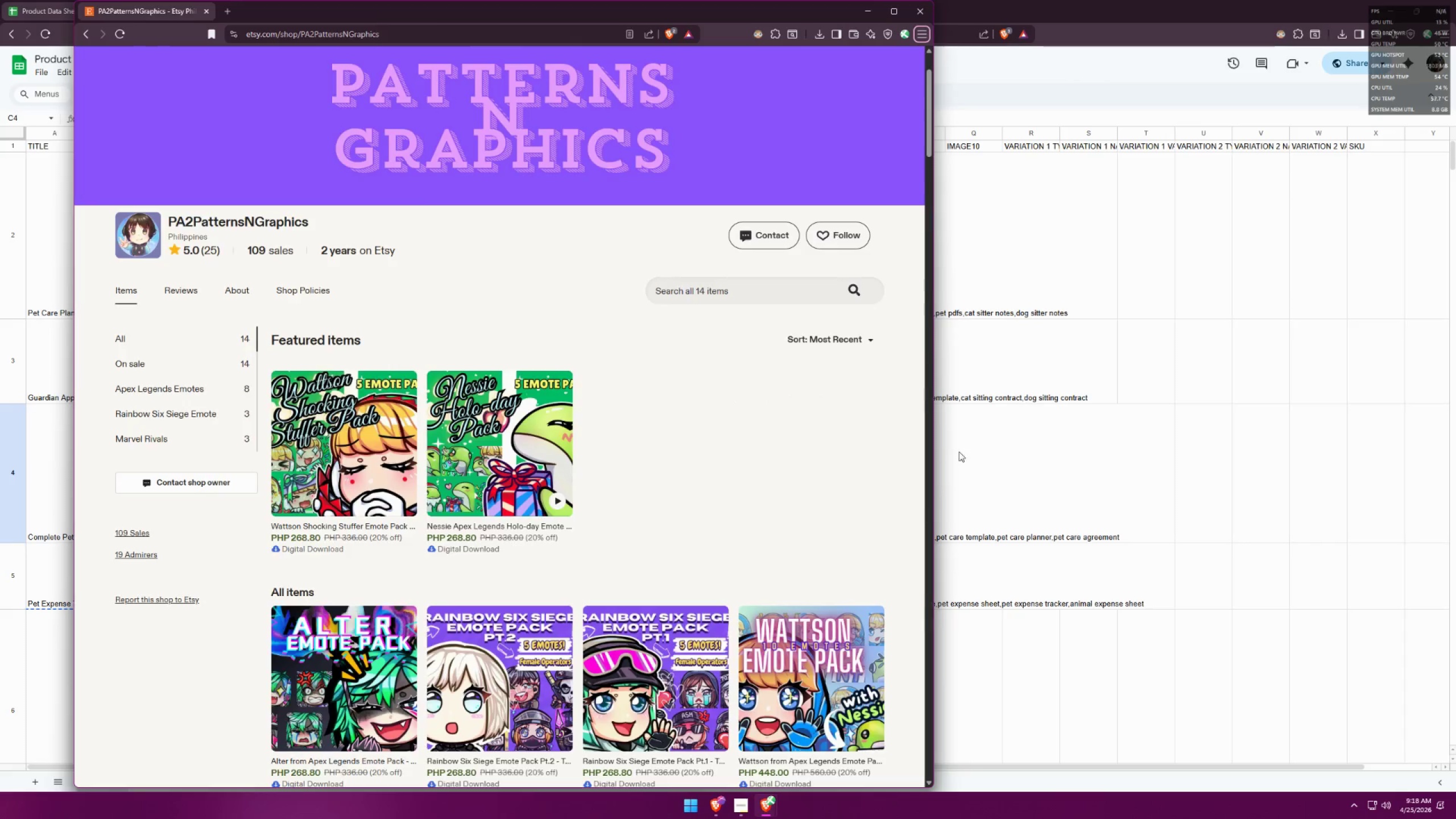 
key(Alt+Tab)
 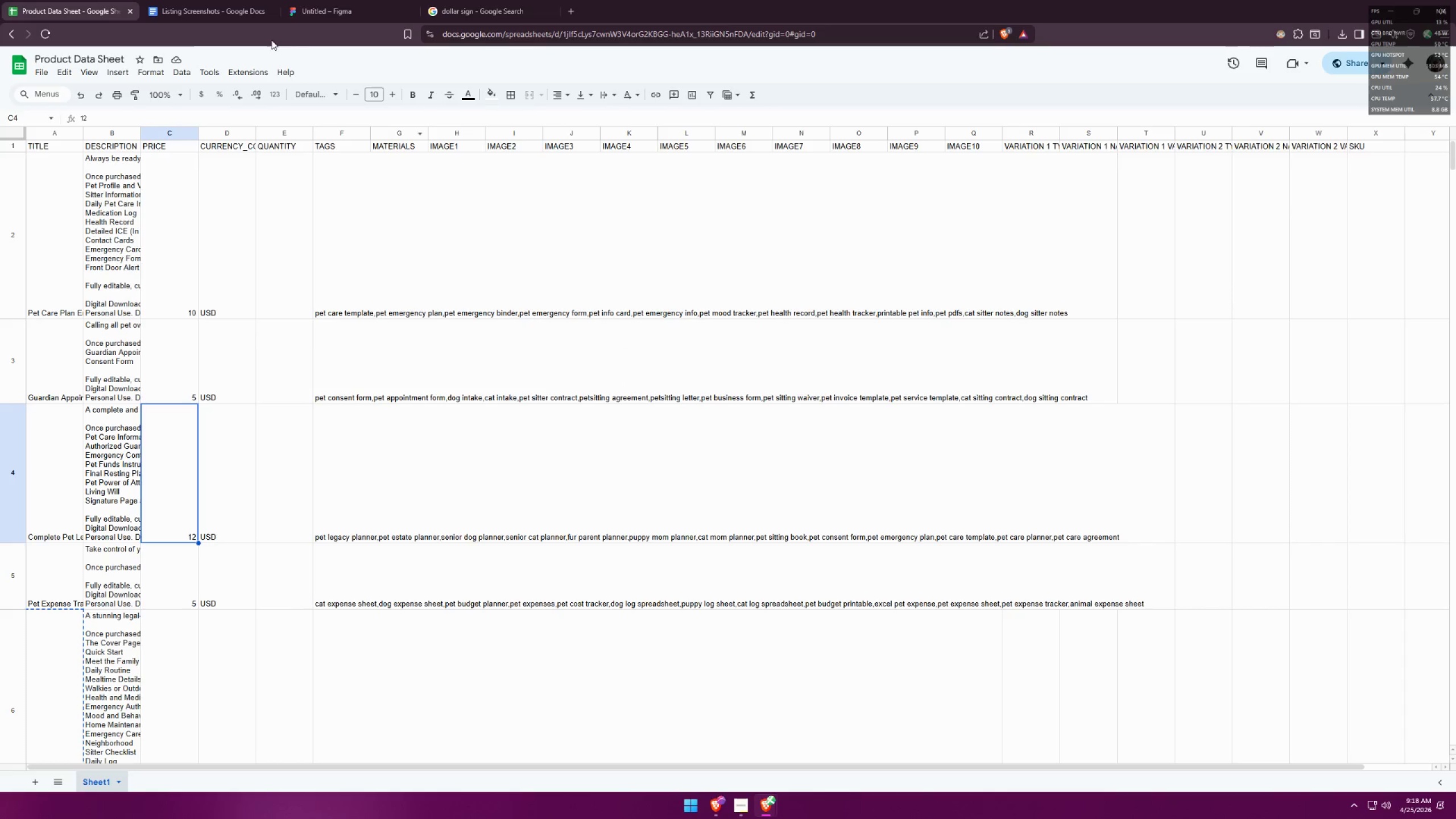 
left_click([330, 0])
 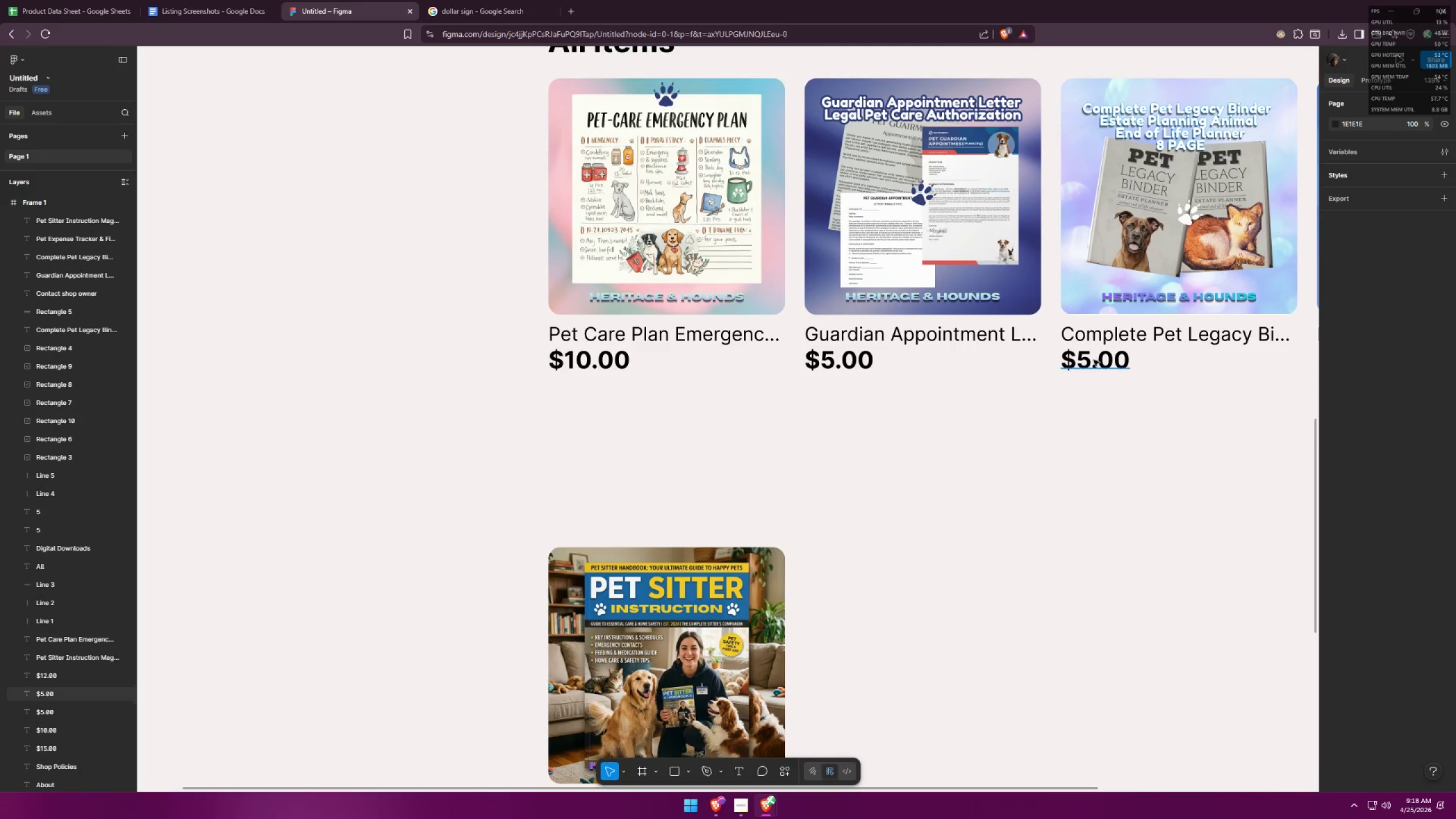 
left_click([1086, 357])
 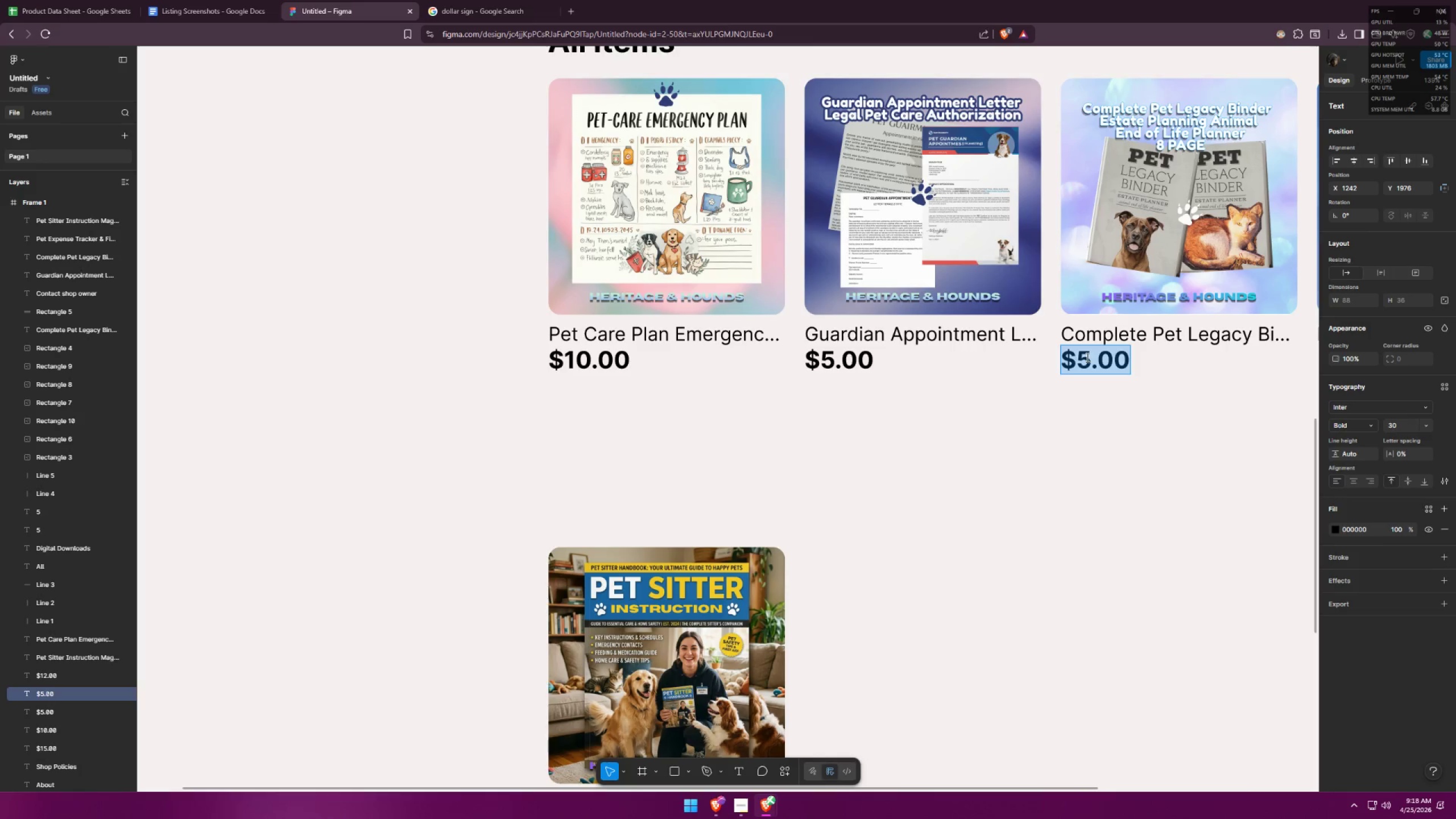 
triple_click([1087, 358])
 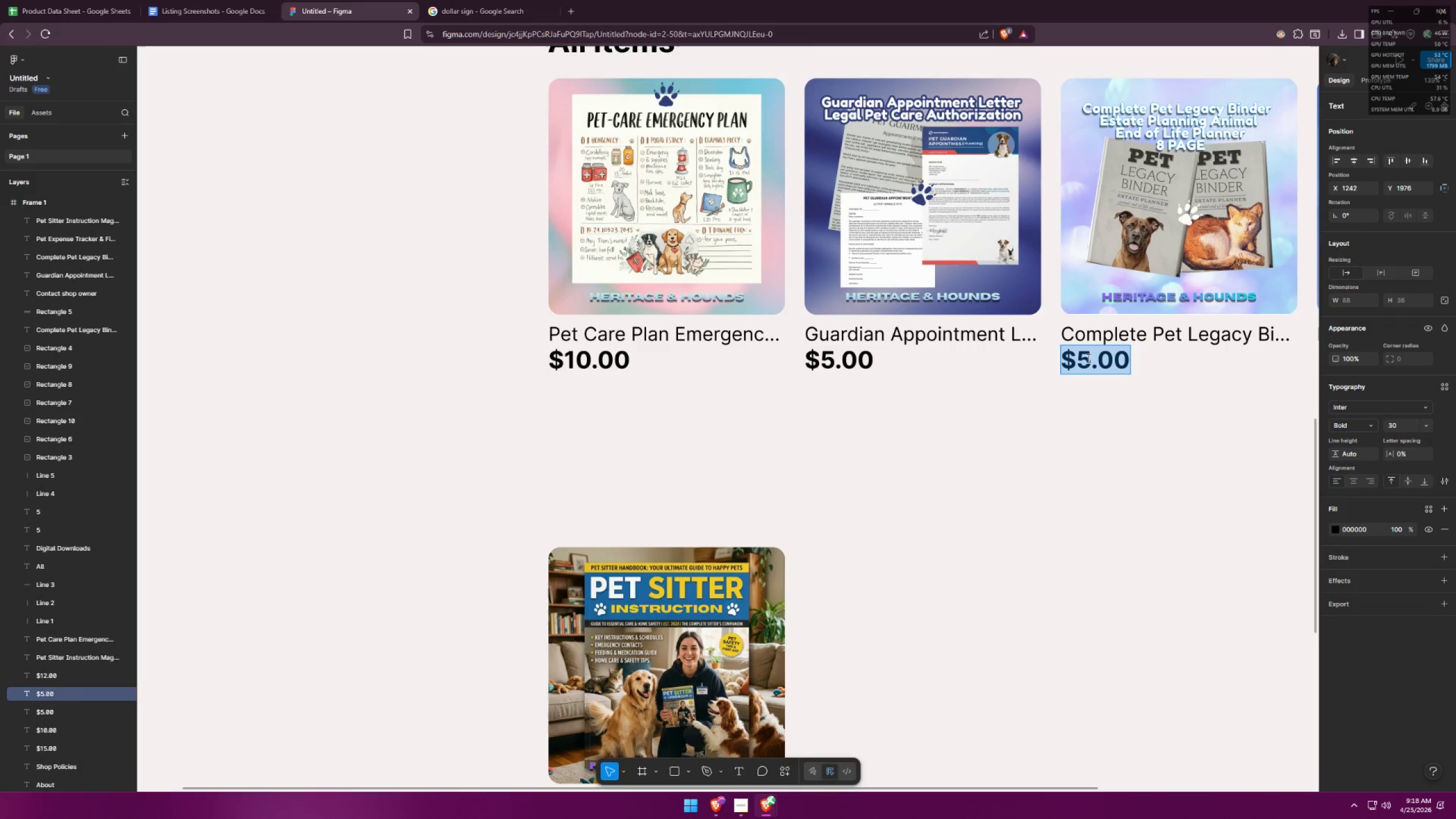 
triple_click([1087, 358])
 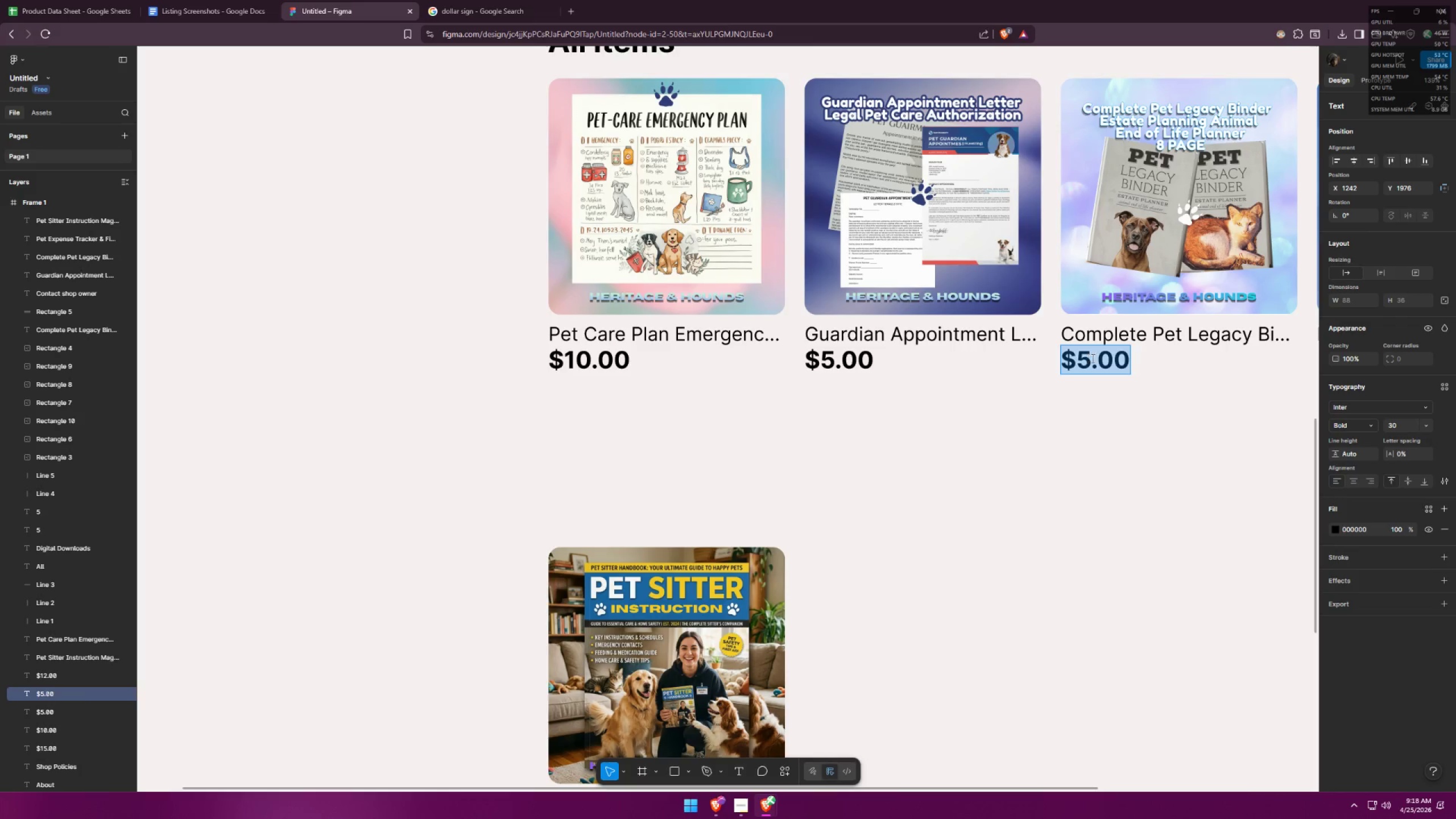 
triple_click([1097, 358])
 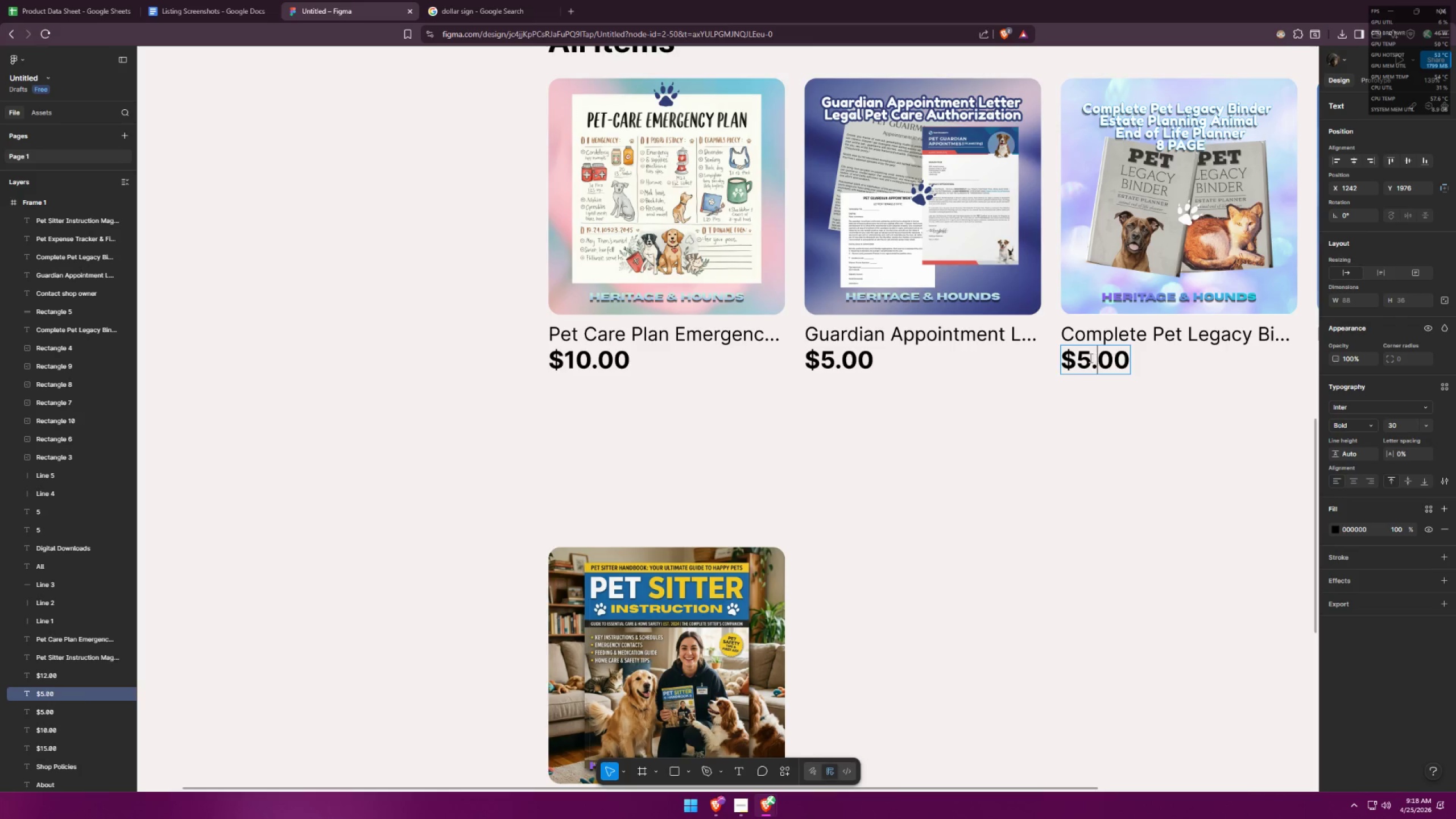 
left_click_drag(start_coordinate=[1089, 358], to_coordinate=[1083, 357])
 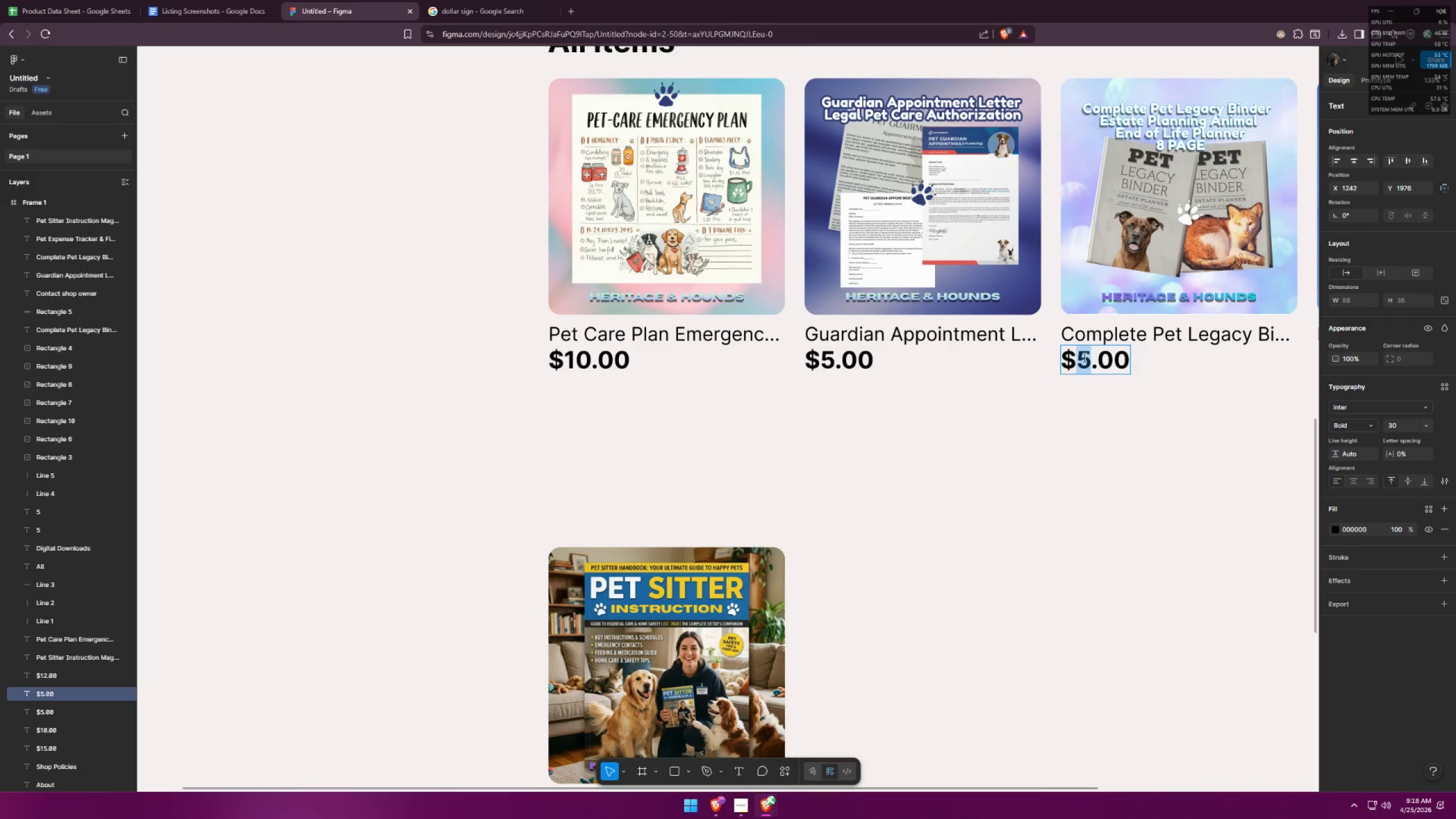 
type(12)
 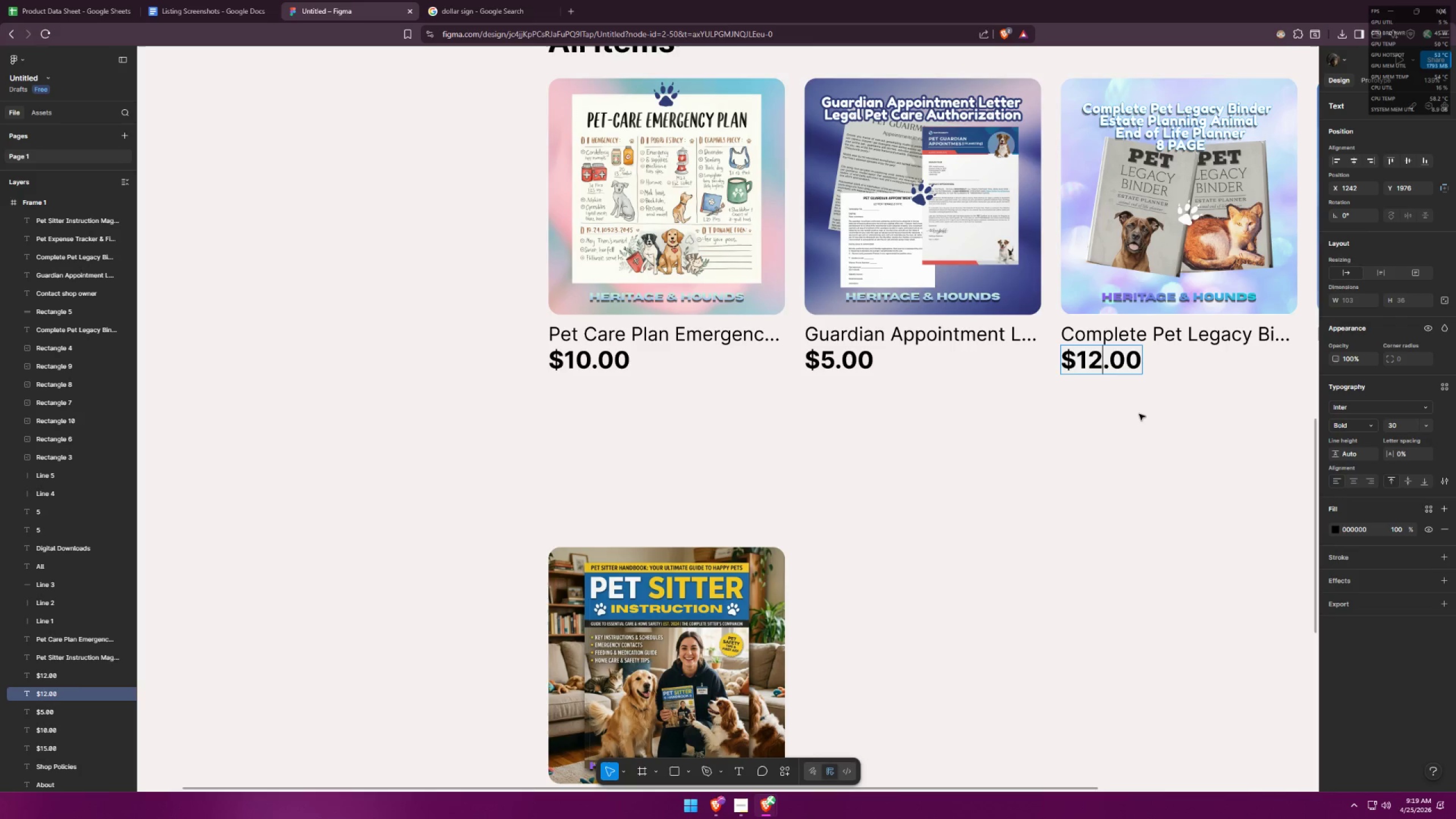 
left_click([1139, 414])
 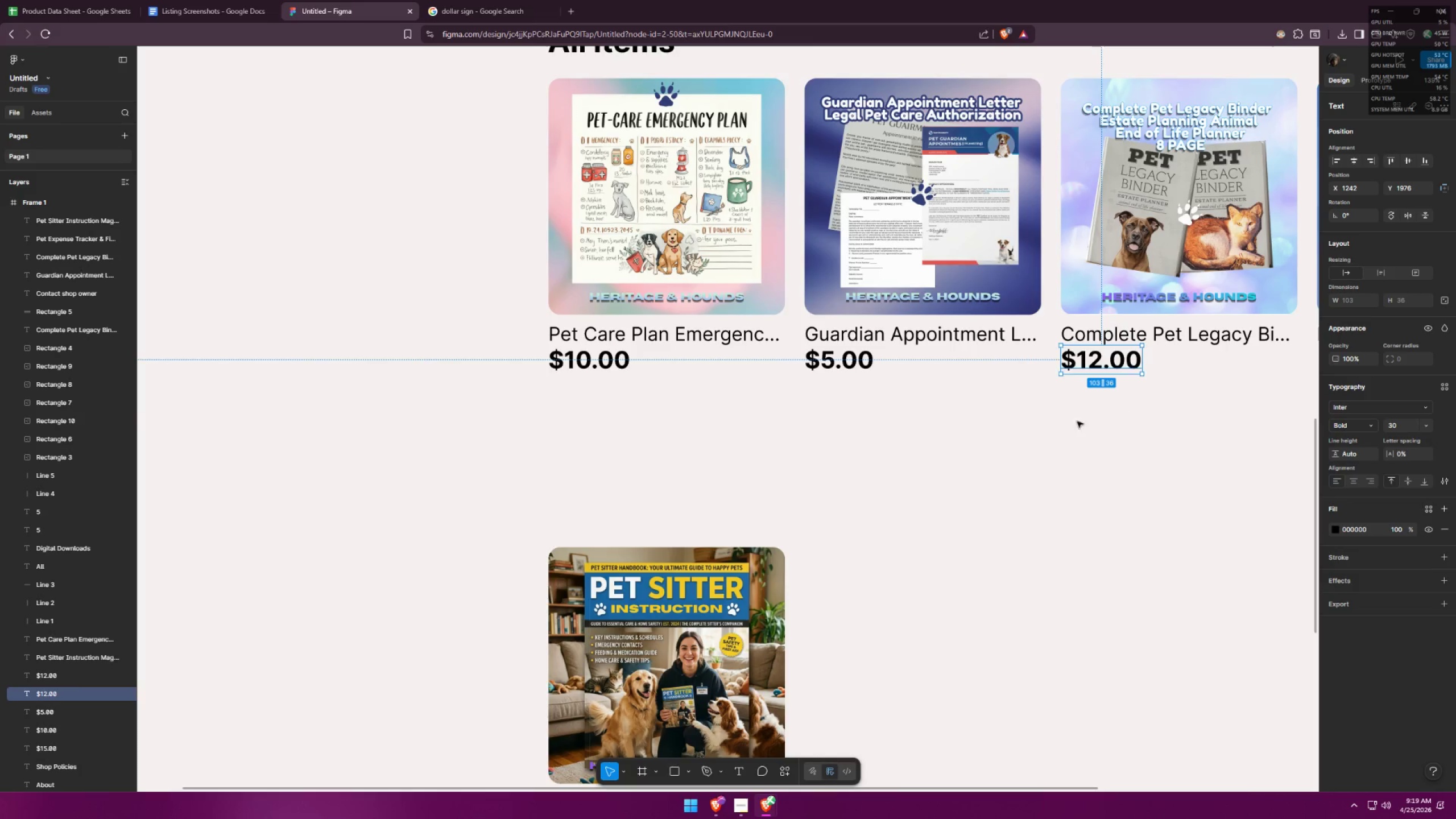 
hold_key(key=ControlLeft, duration=0.64)
scroll: coordinate [753, 428], scroll_direction: down, amount: 4.0
 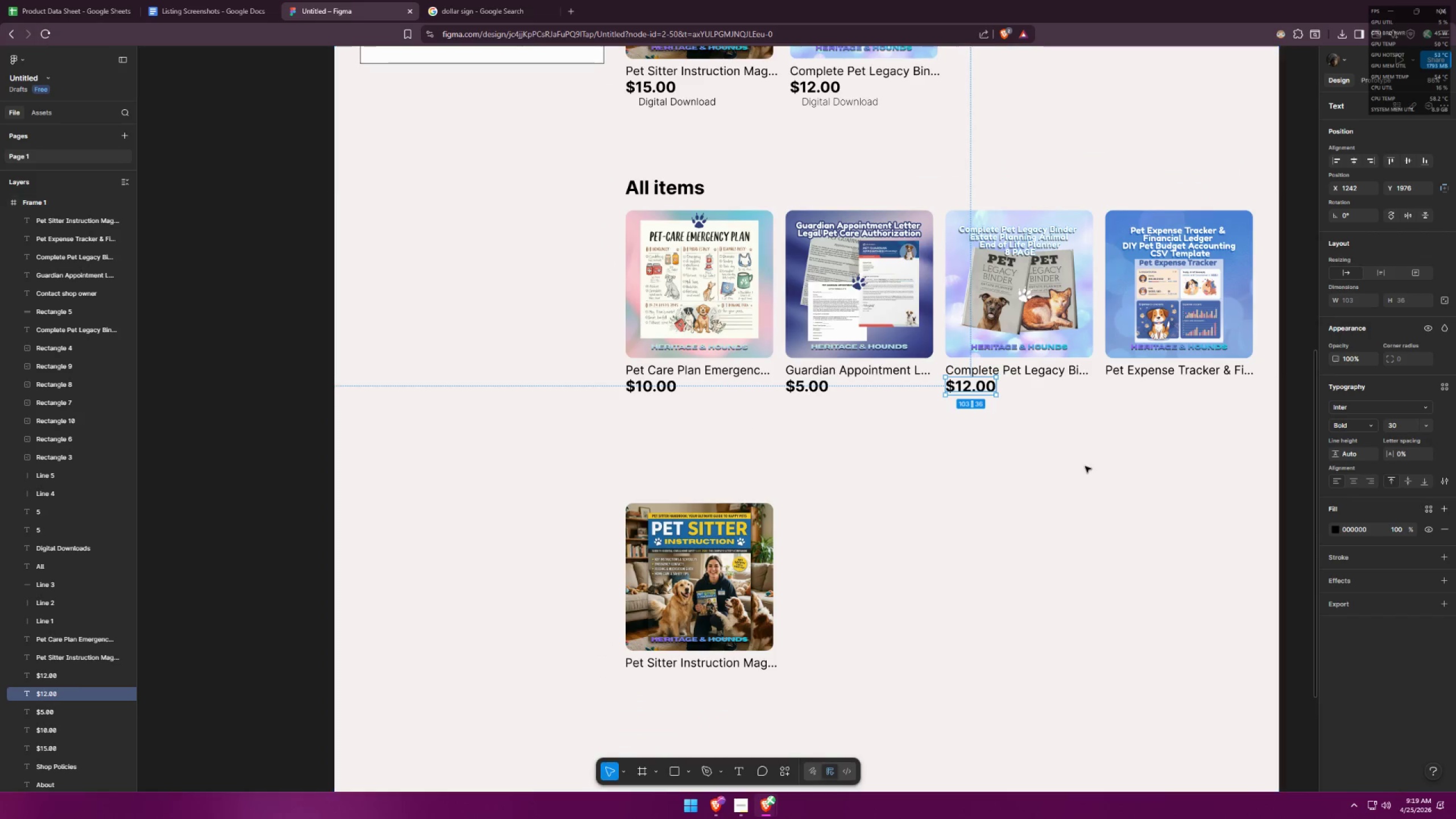 
left_click([1085, 466])
 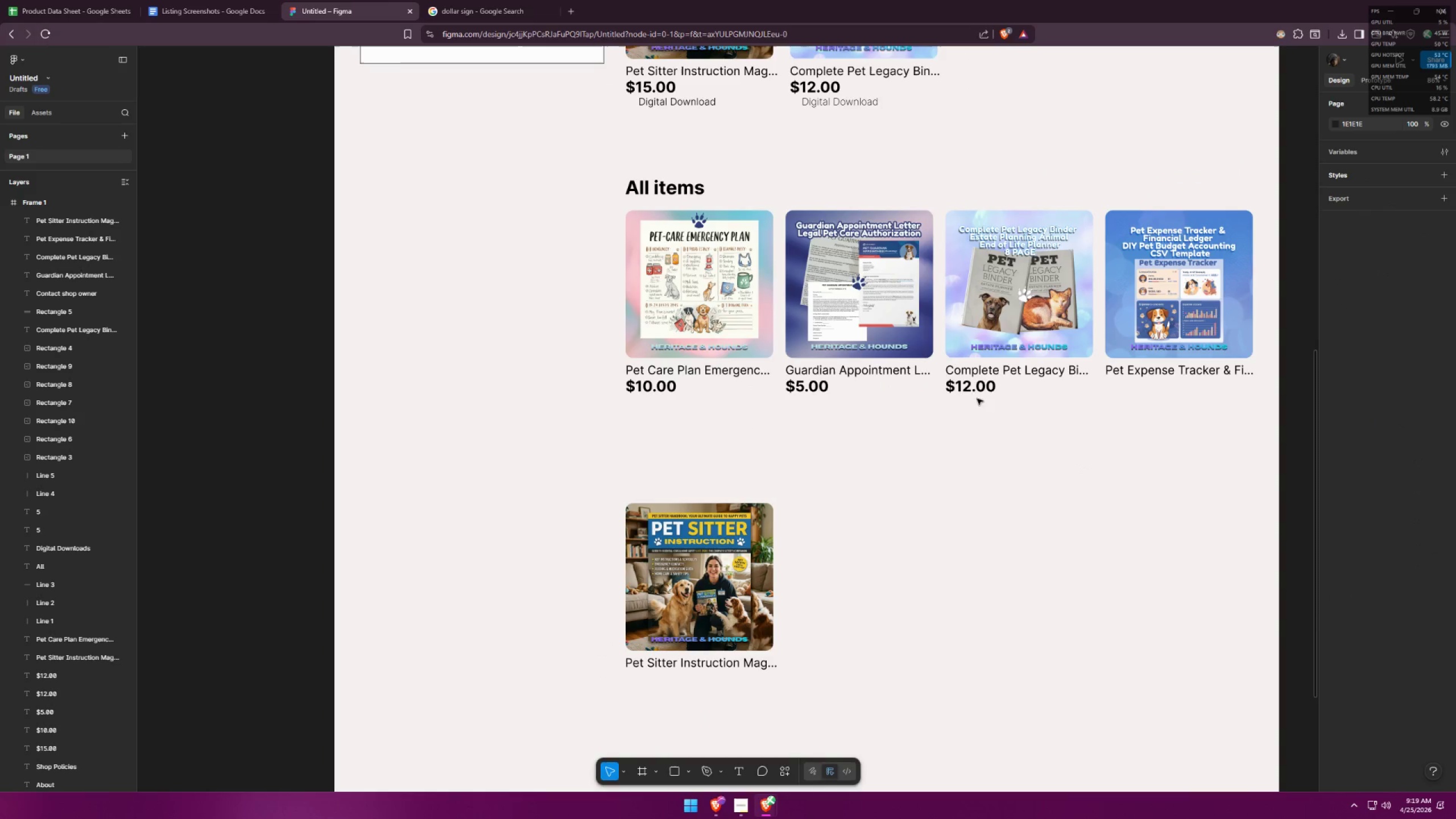 
hold_key(key=AltLeft, duration=2.33)
hold_key(key=ShiftLeft, duration=1.5)
left_click_drag(start_coordinate=[979, 389], to_coordinate=[1139, 392])
 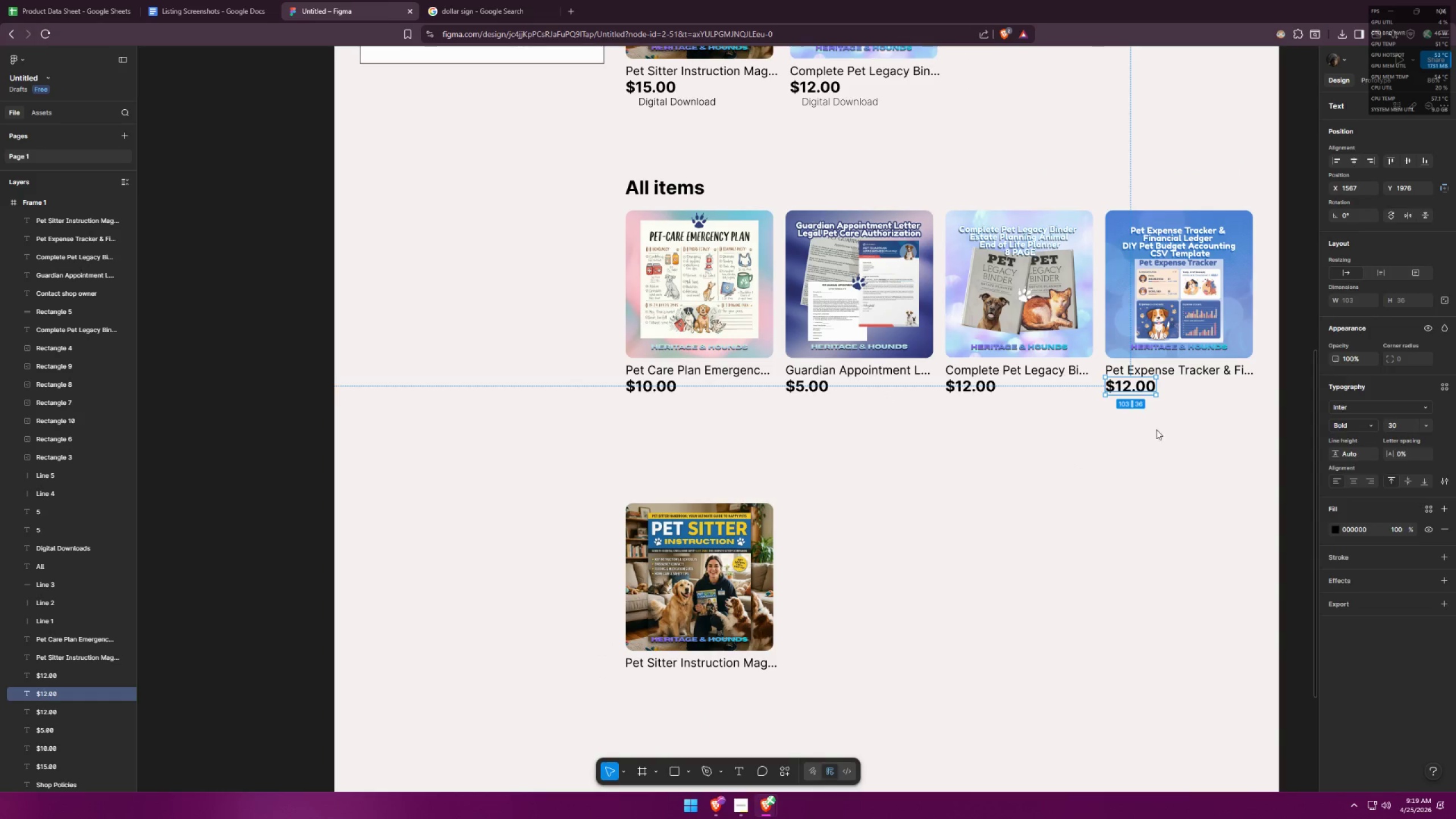 
hold_key(key=ShiftLeft, duration=0.73)
 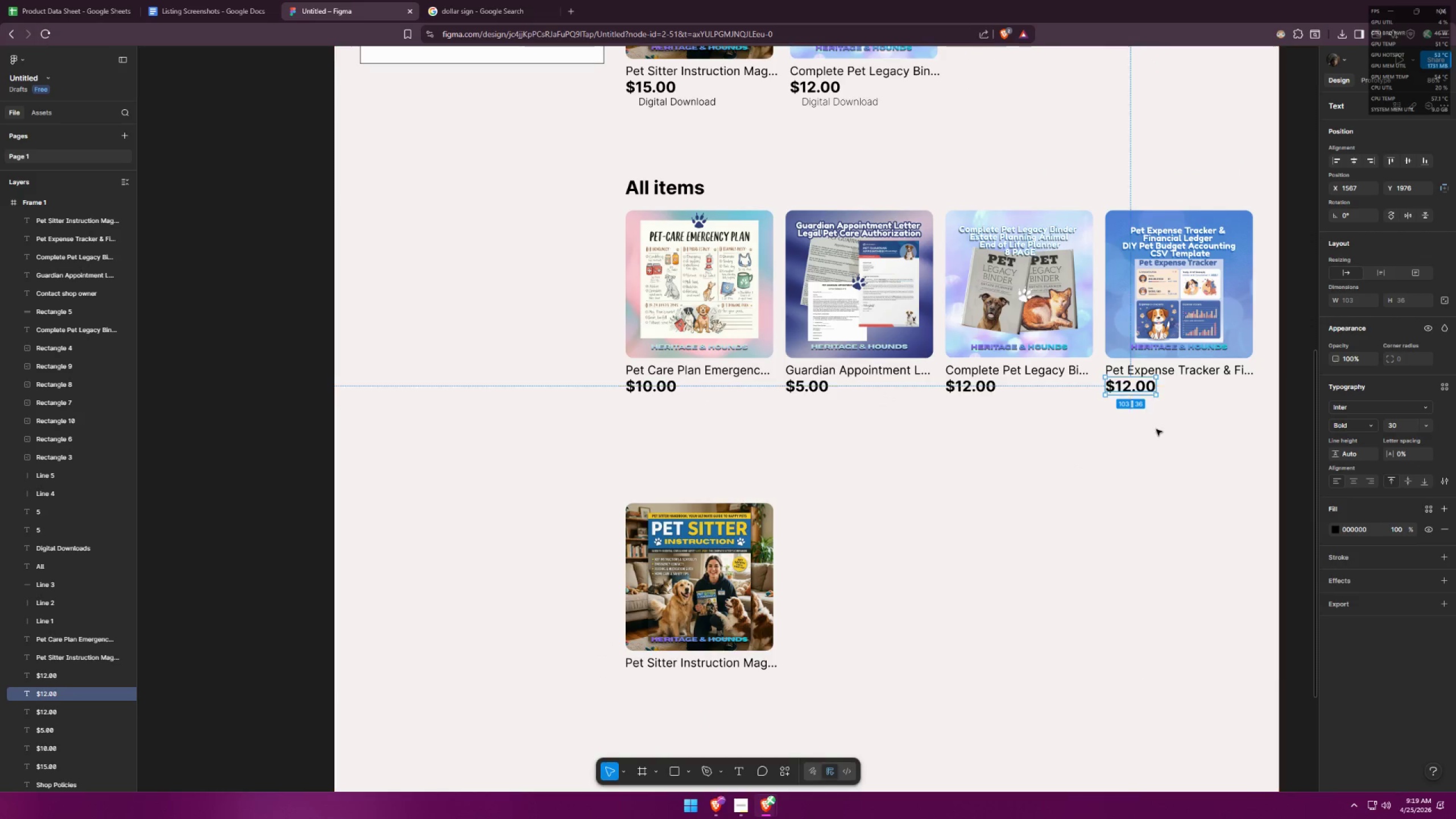 
left_click([1156, 429])
 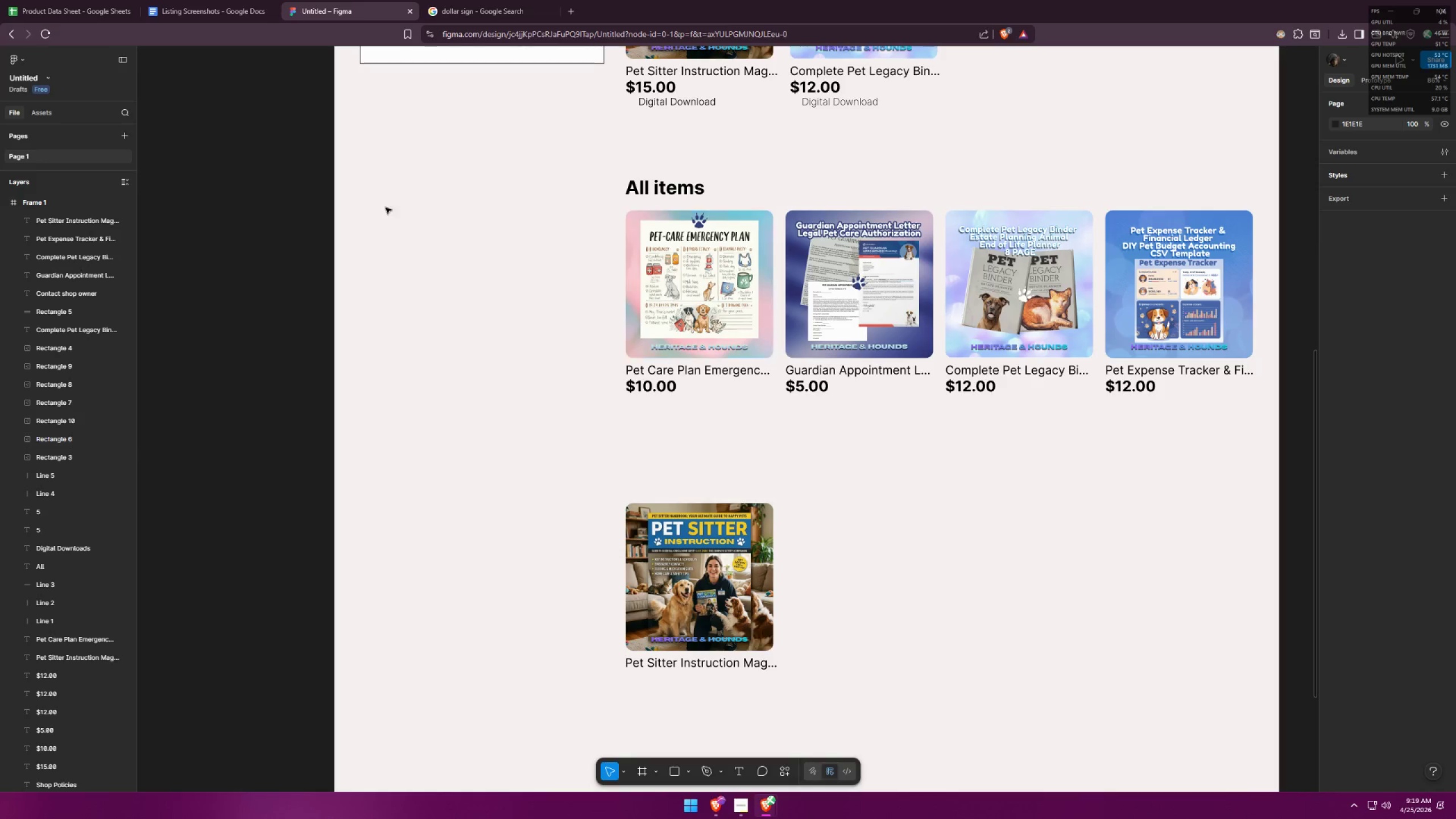 
left_click([54, 0])
 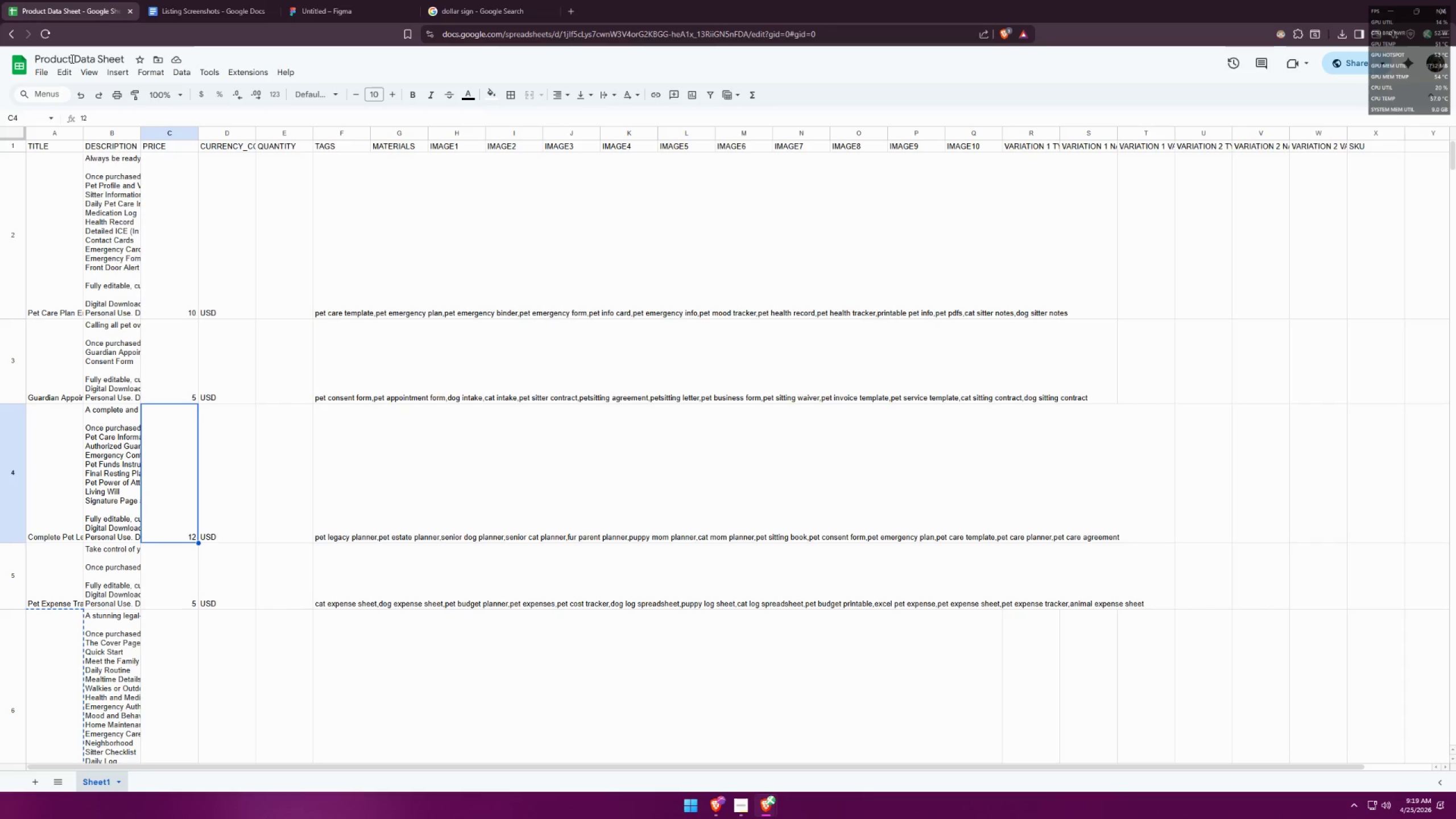 
key(Alt+AltLeft)
 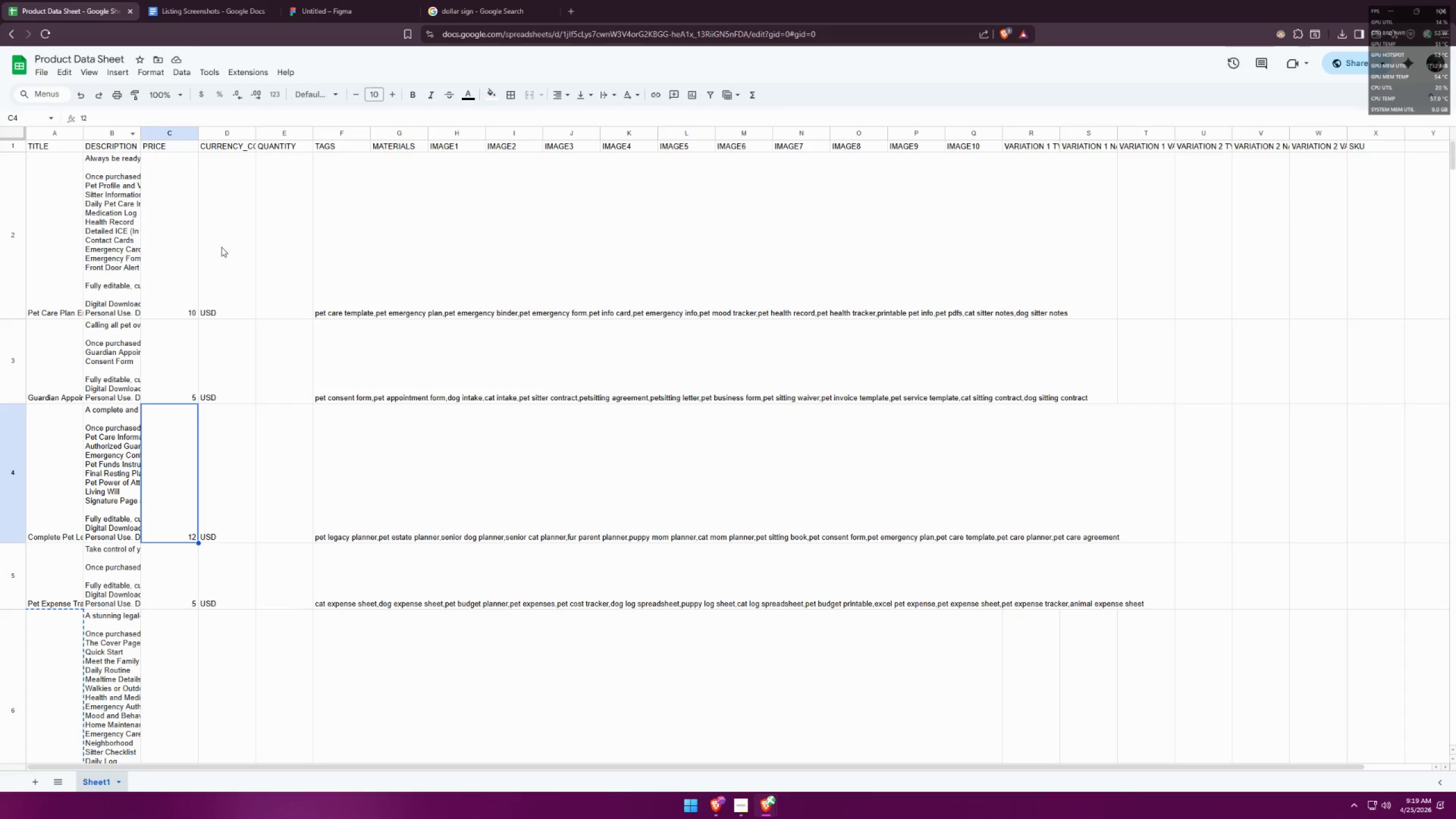 
key(Alt+Tab)
 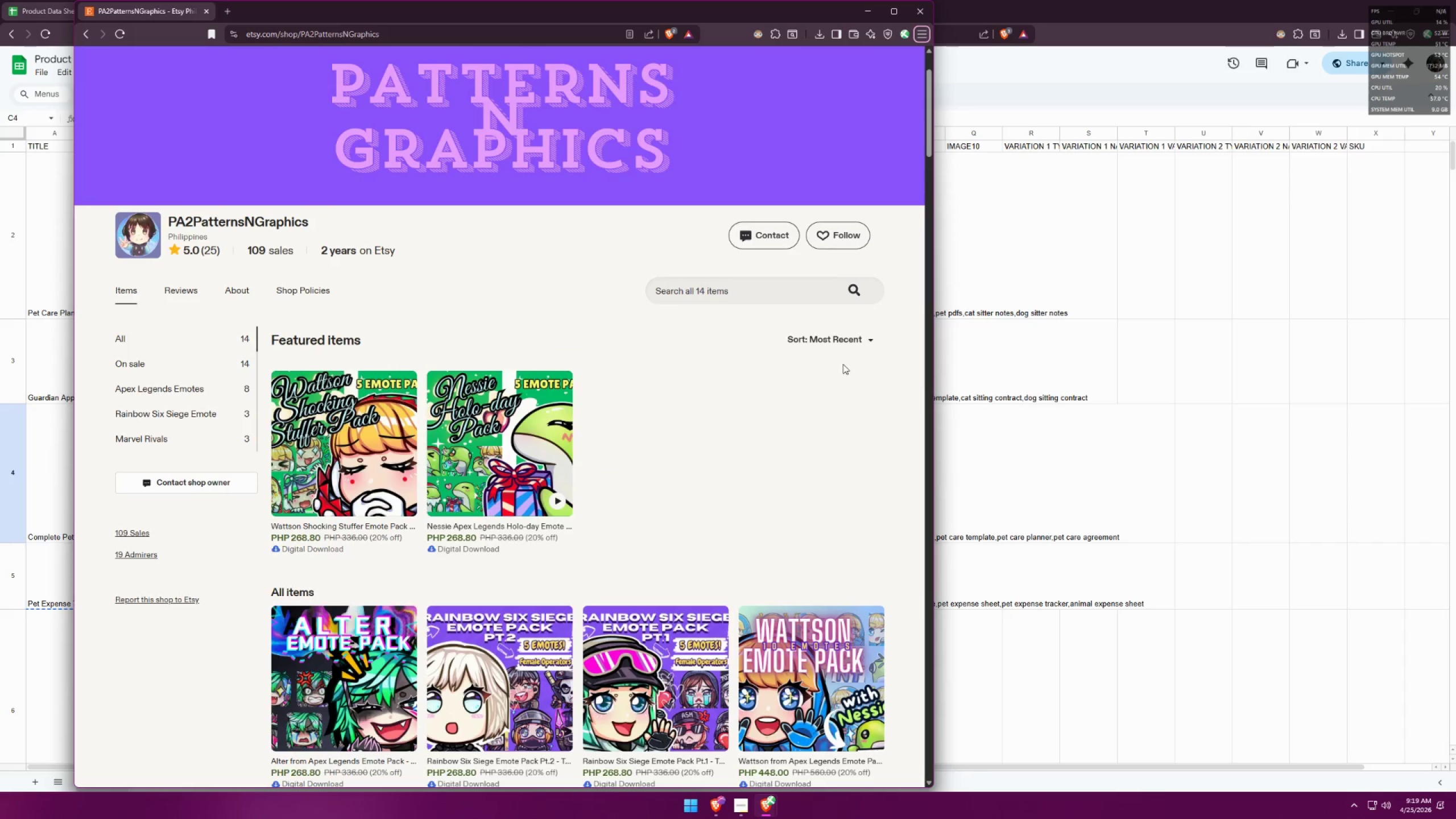 
key(Alt+AltLeft)
 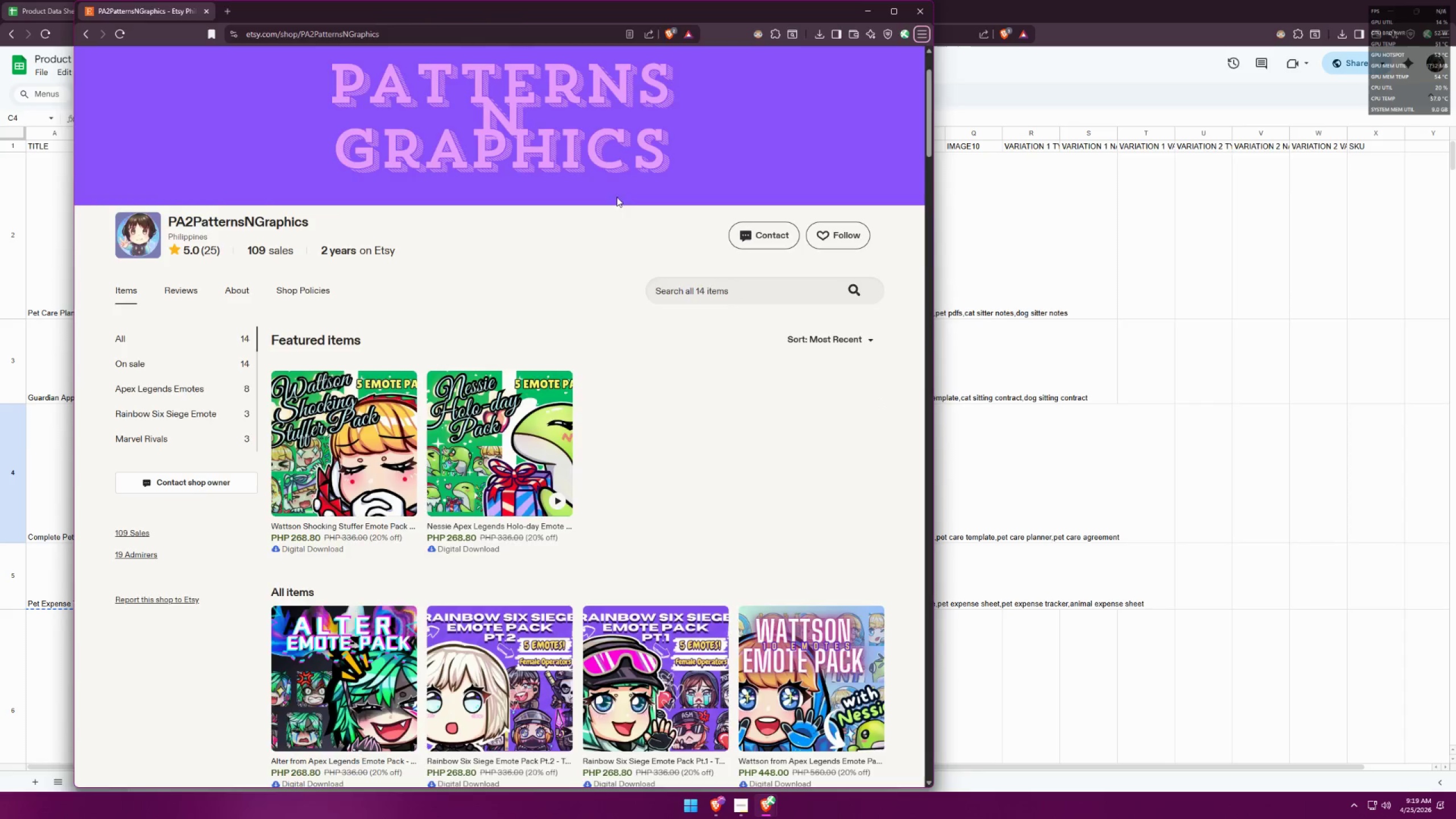 
key(Alt+Tab)
 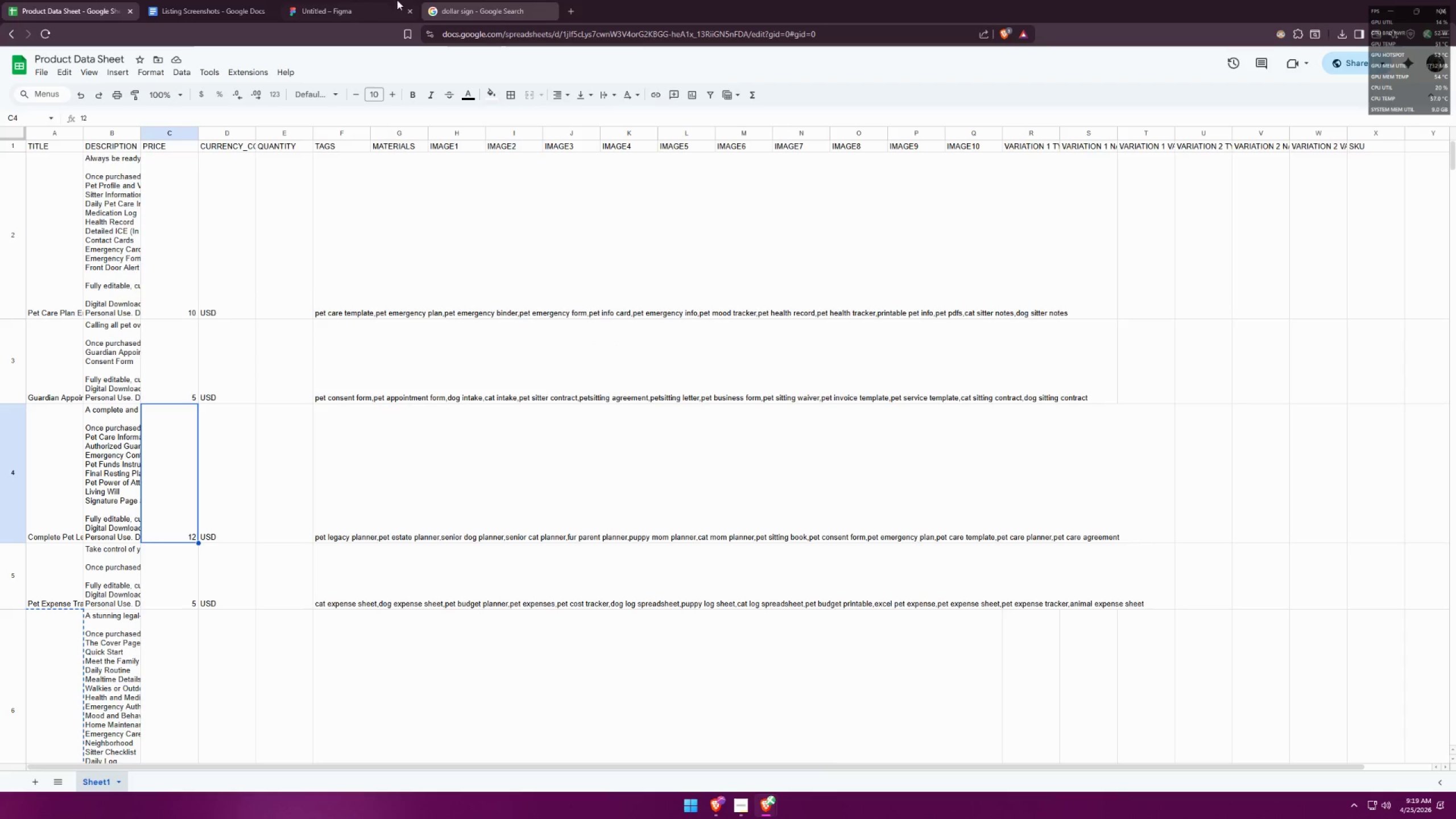 
left_click([371, 0])
 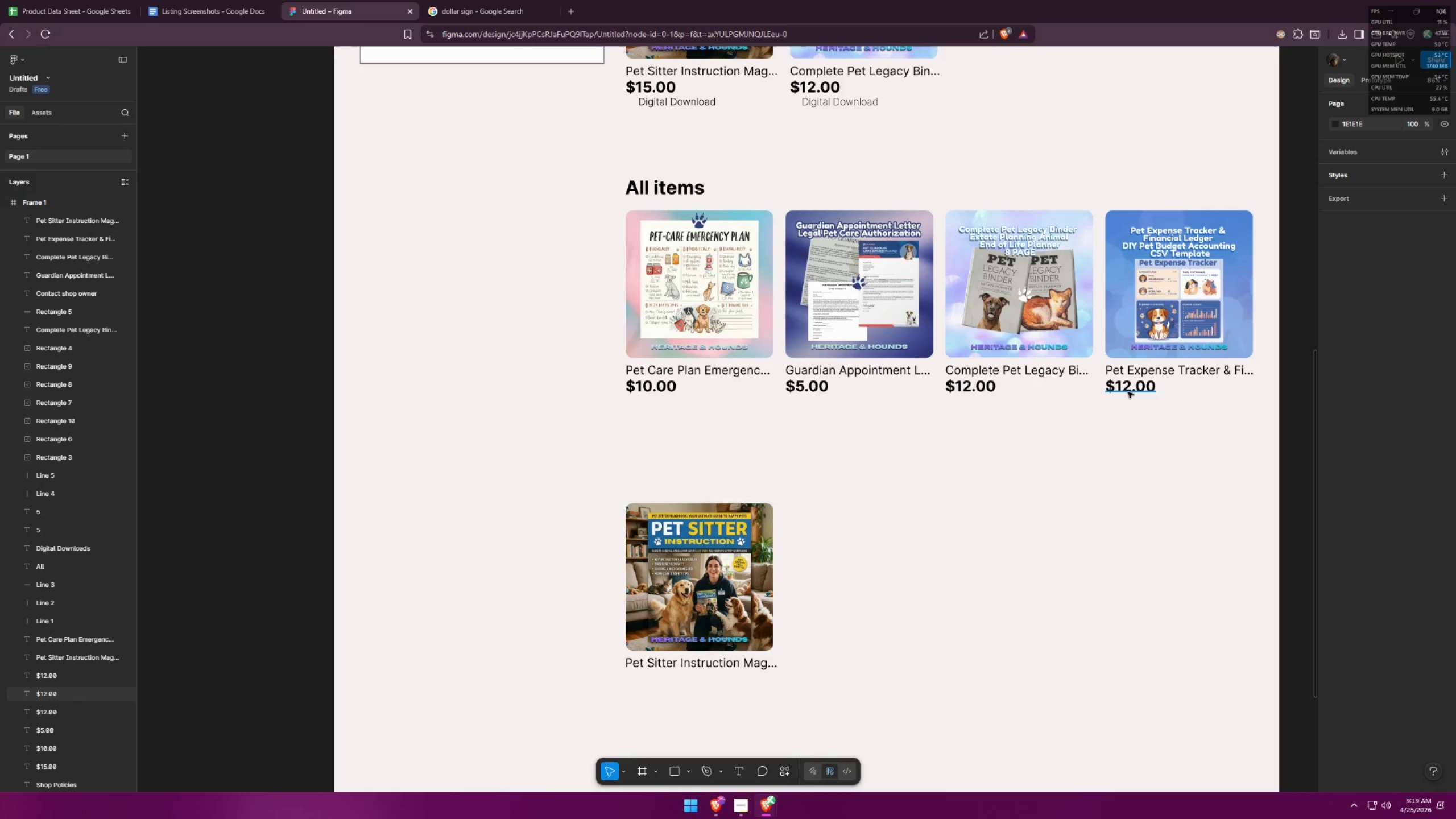 
double_click([1128, 392])
 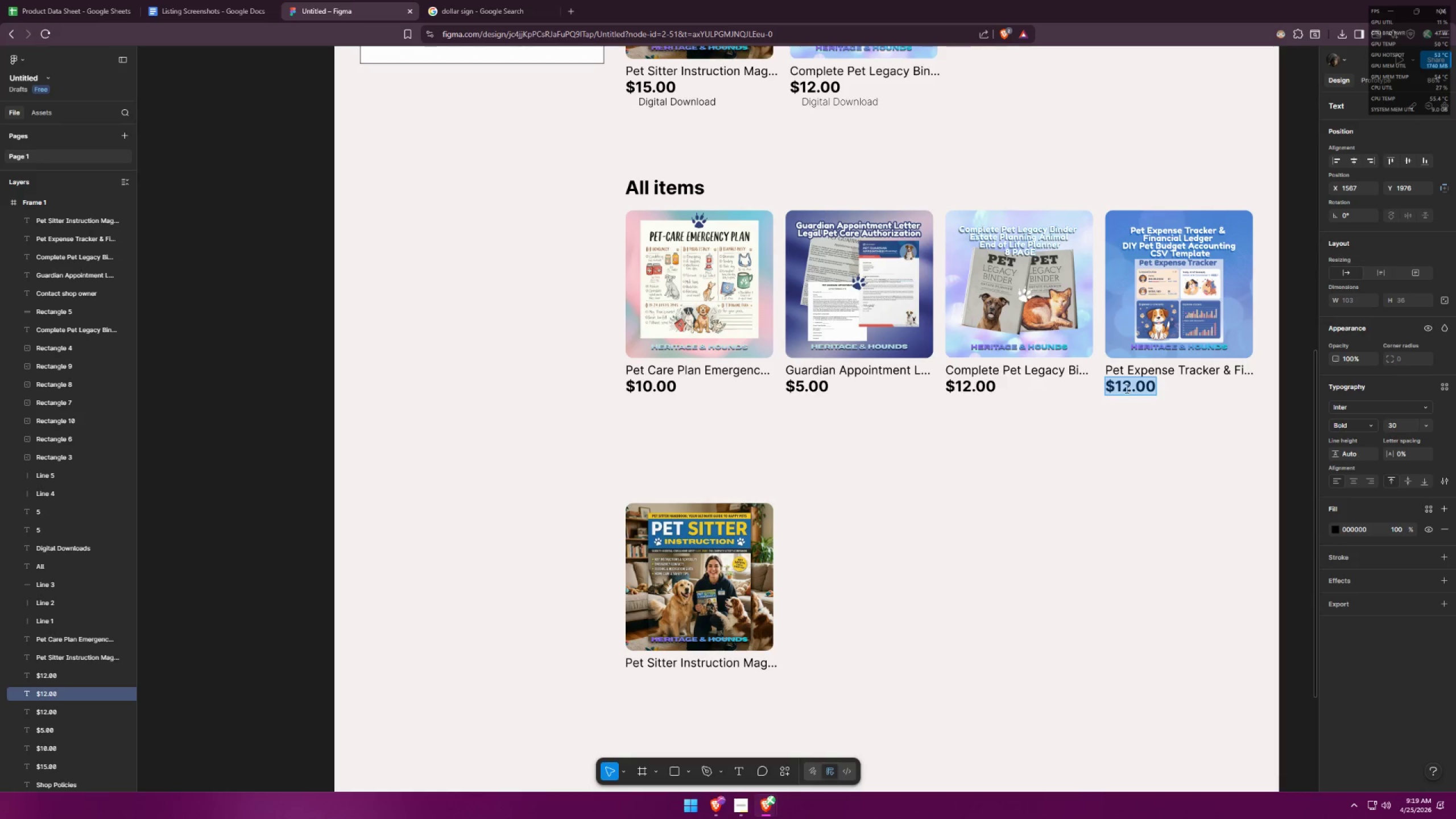 
triple_click([1122, 386])
 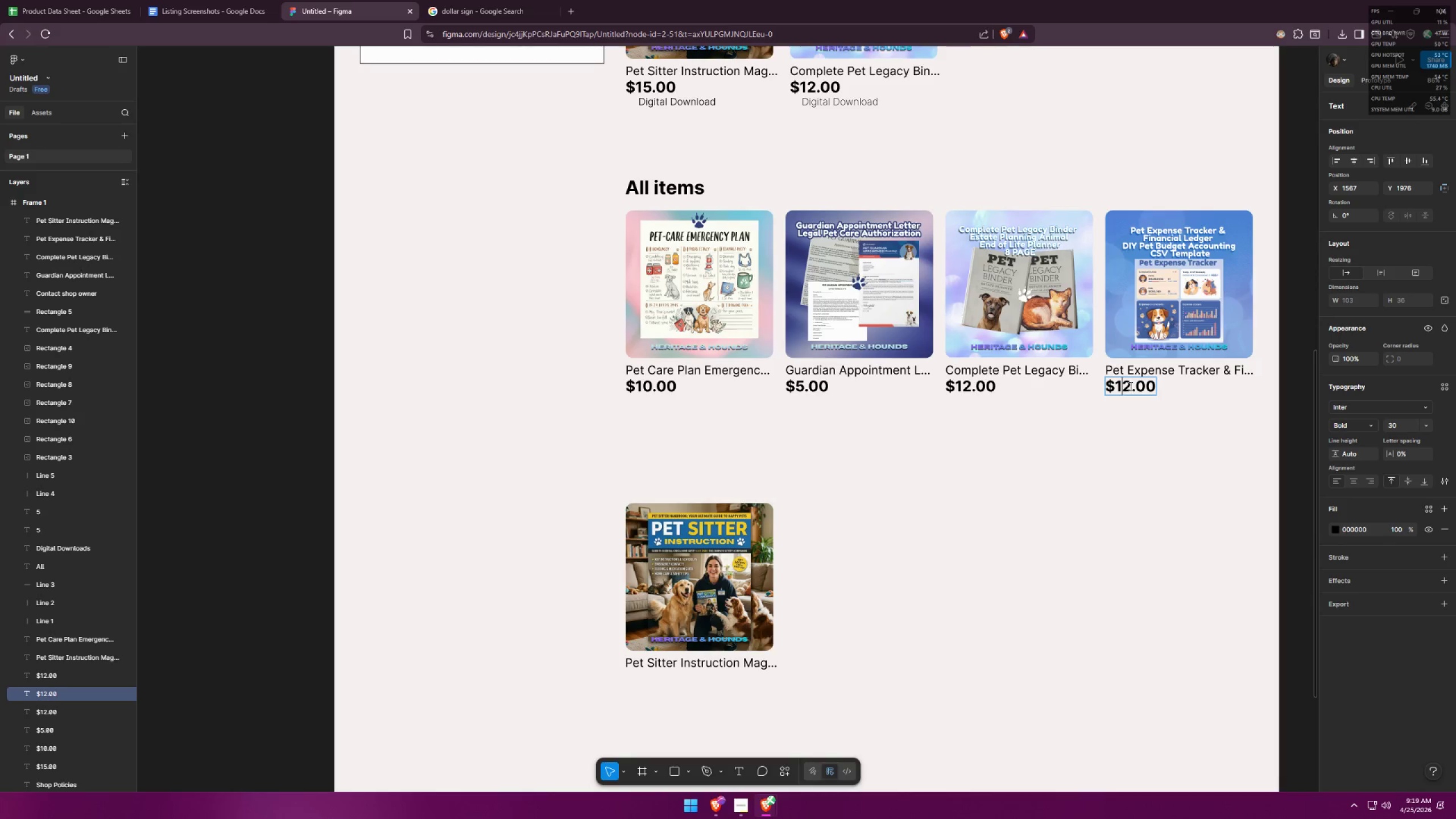 
left_click_drag(start_coordinate=[1130, 386], to_coordinate=[1118, 384])
 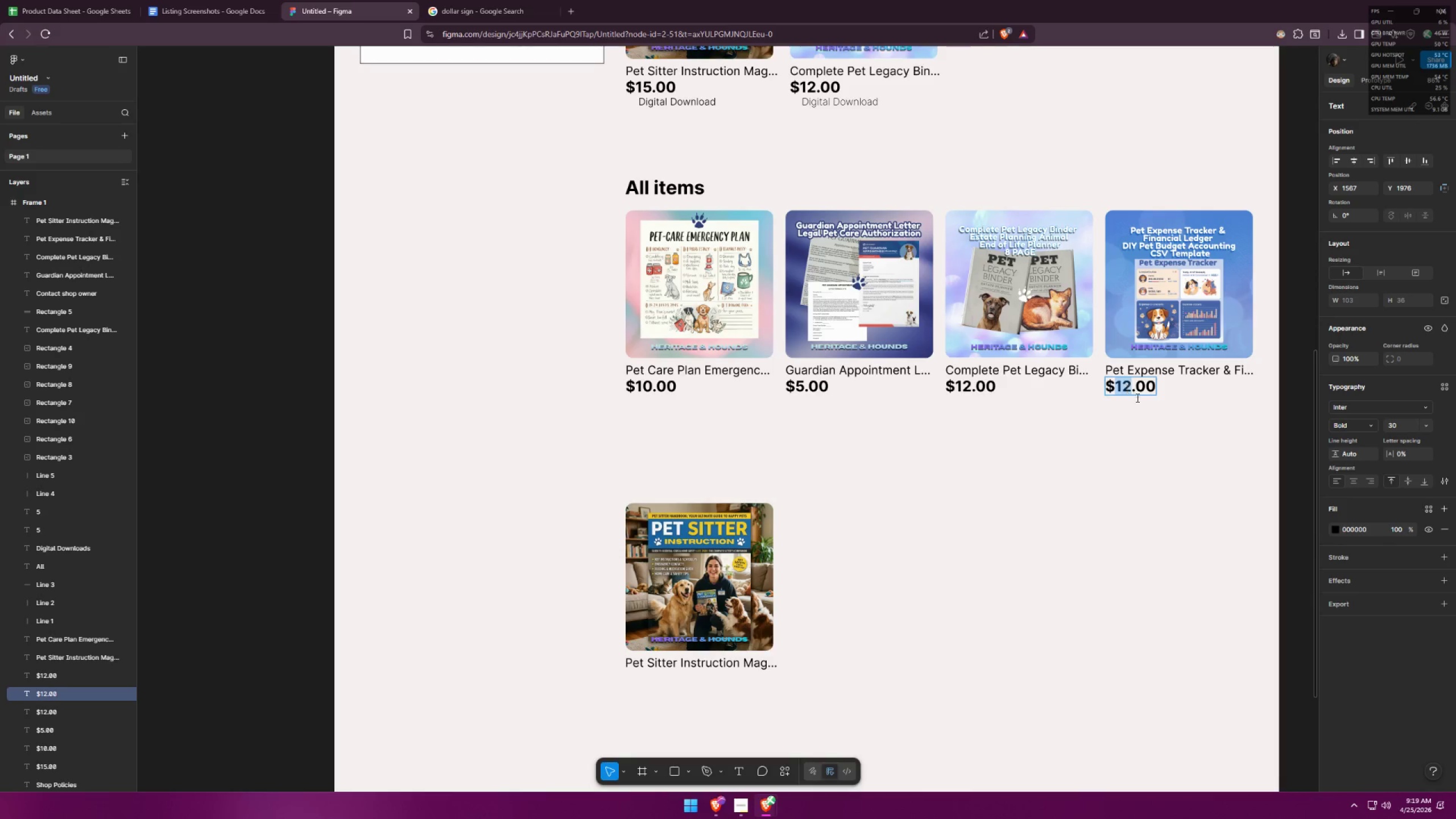 
key(5)
 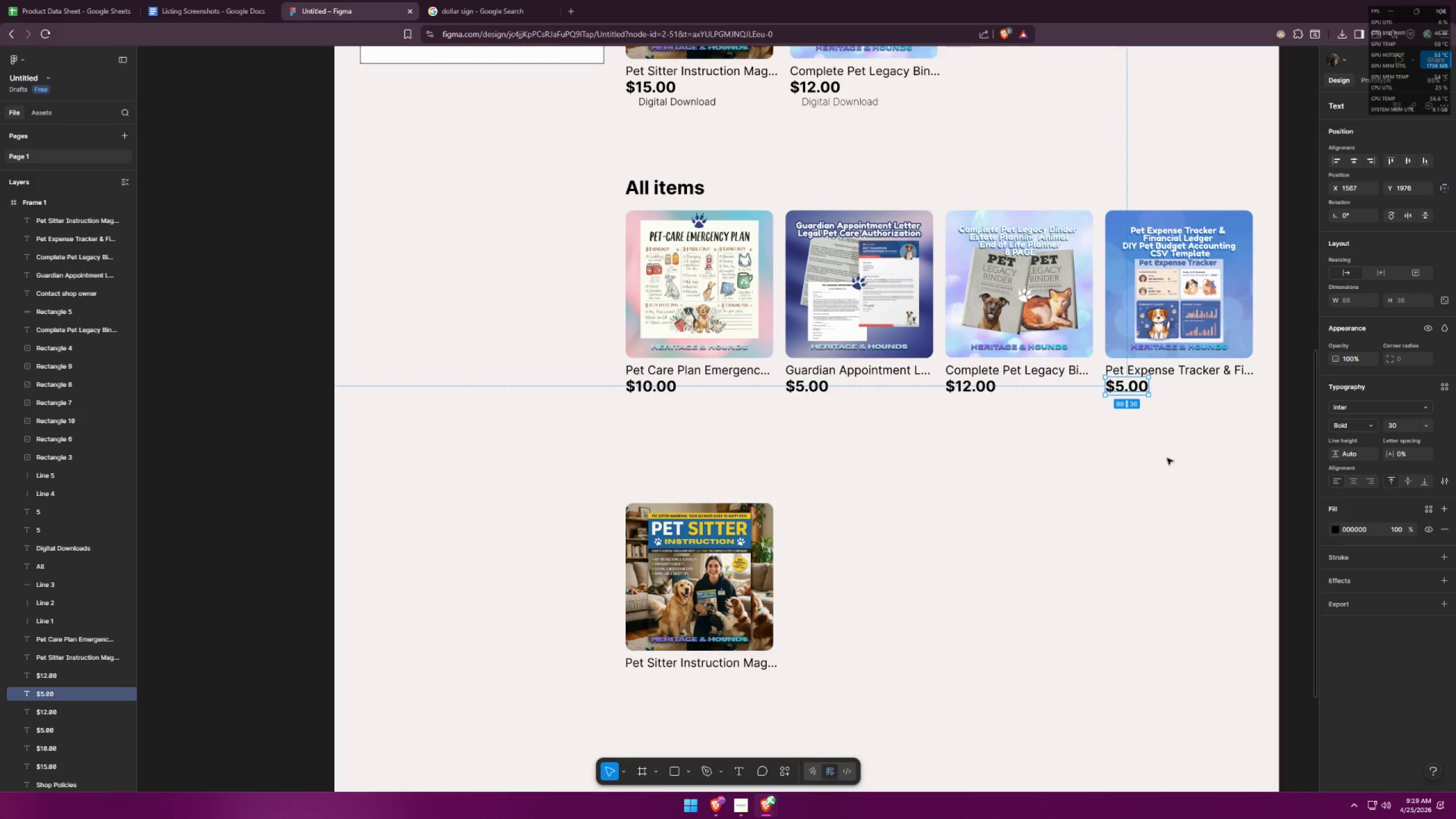 
double_click([1201, 437])
 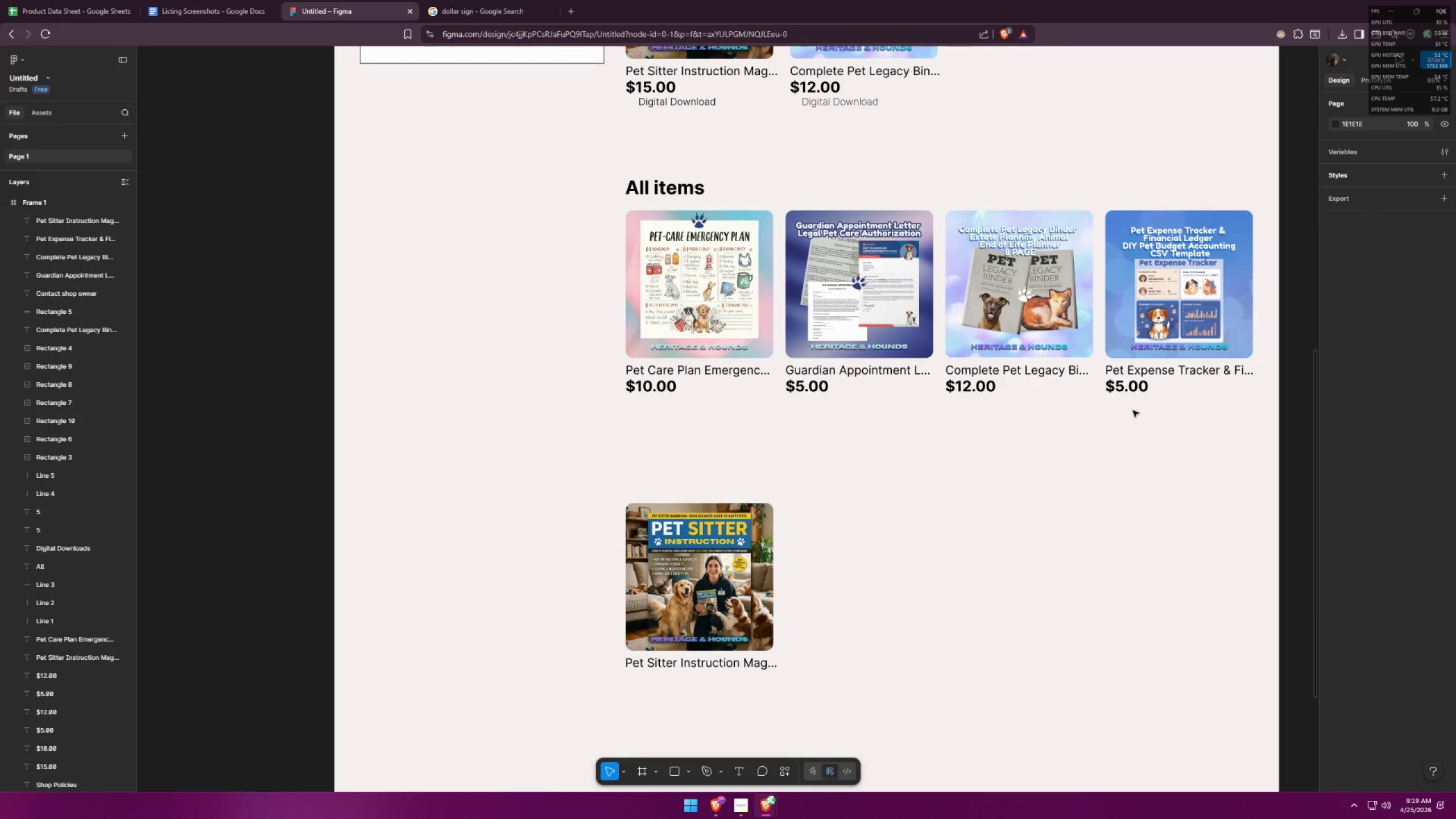 
scroll: coordinate [1113, 439], scroll_direction: down, amount: 2.0
 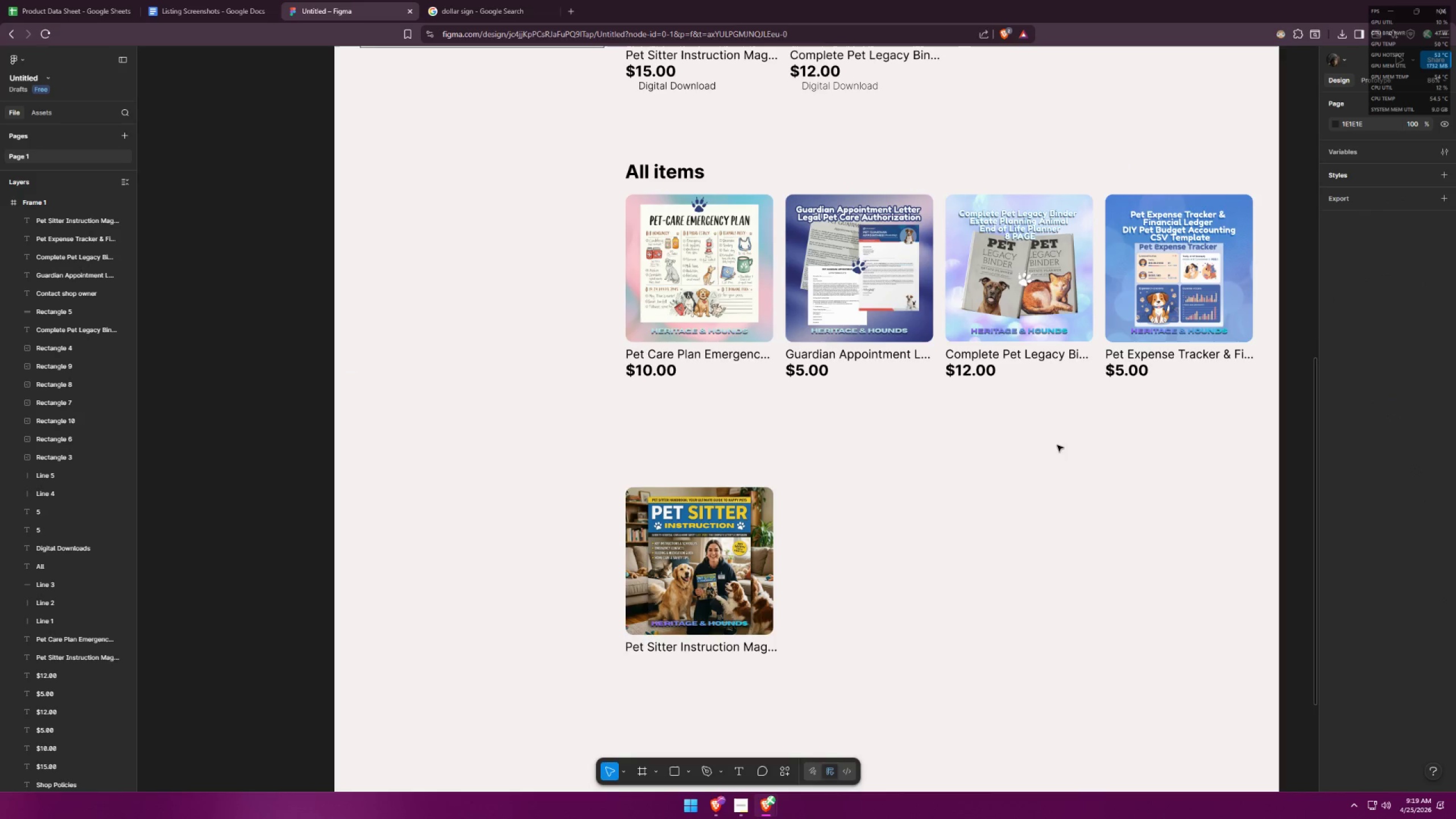 
scroll: coordinate [871, 395], scroll_direction: up, amount: 3.0
 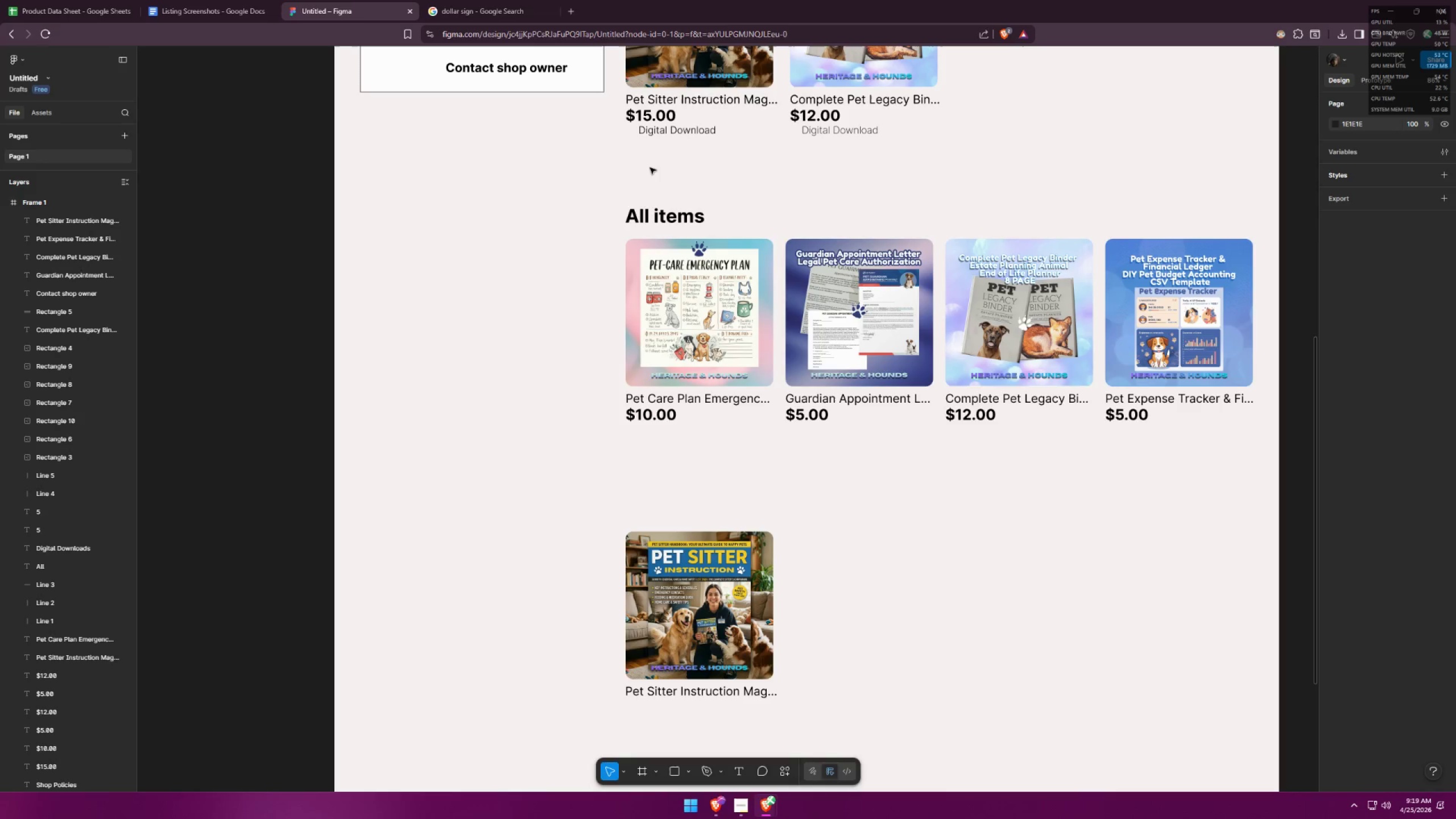 
hold_key(key=AltLeft, duration=8.94)
hold_key(key=ShiftLeft, duration=1.5)
left_click_drag(start_coordinate=[649, 122], to_coordinate=[667, 714])
 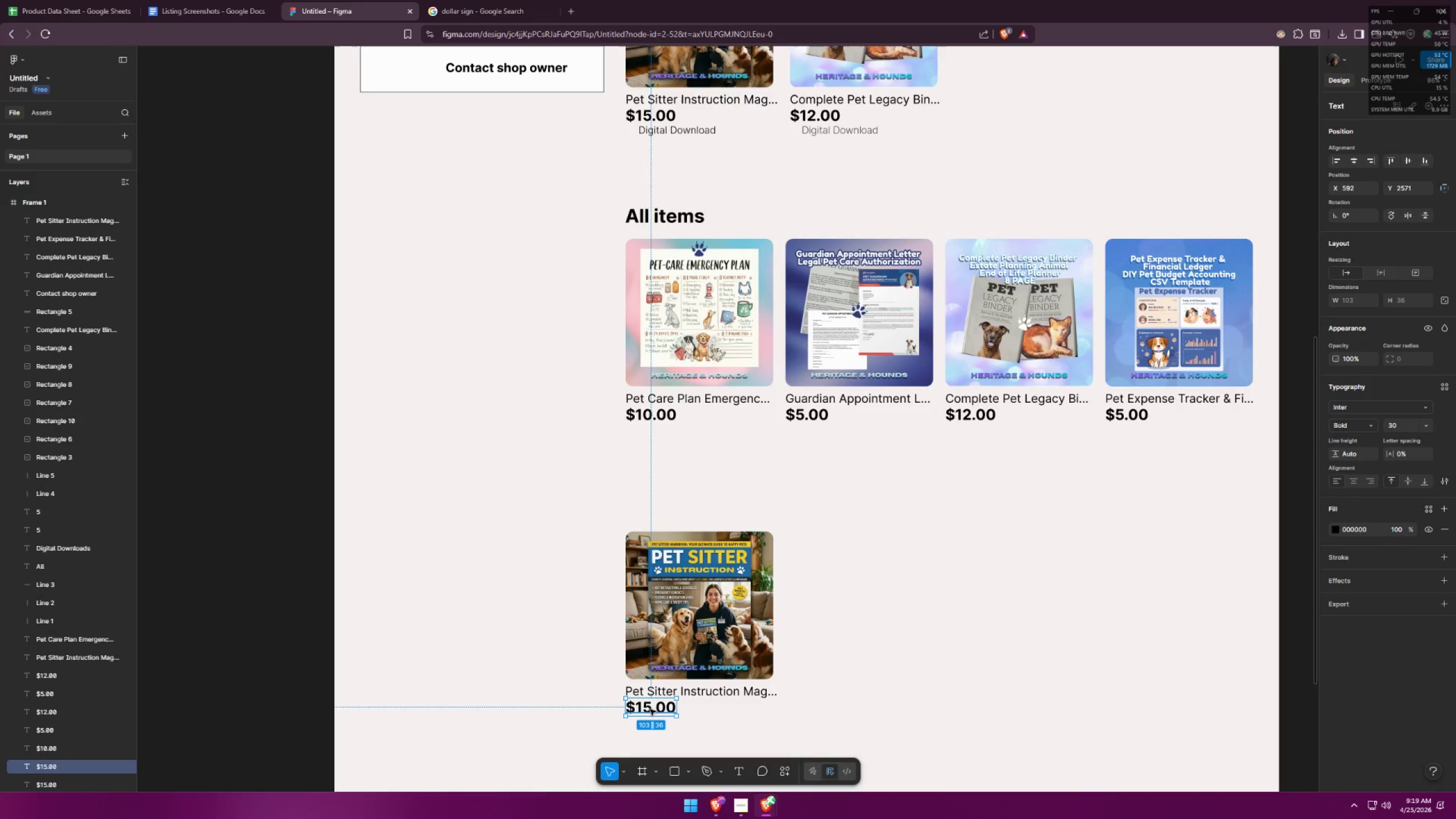 
hold_key(key=ShiftLeft, duration=1.52)
 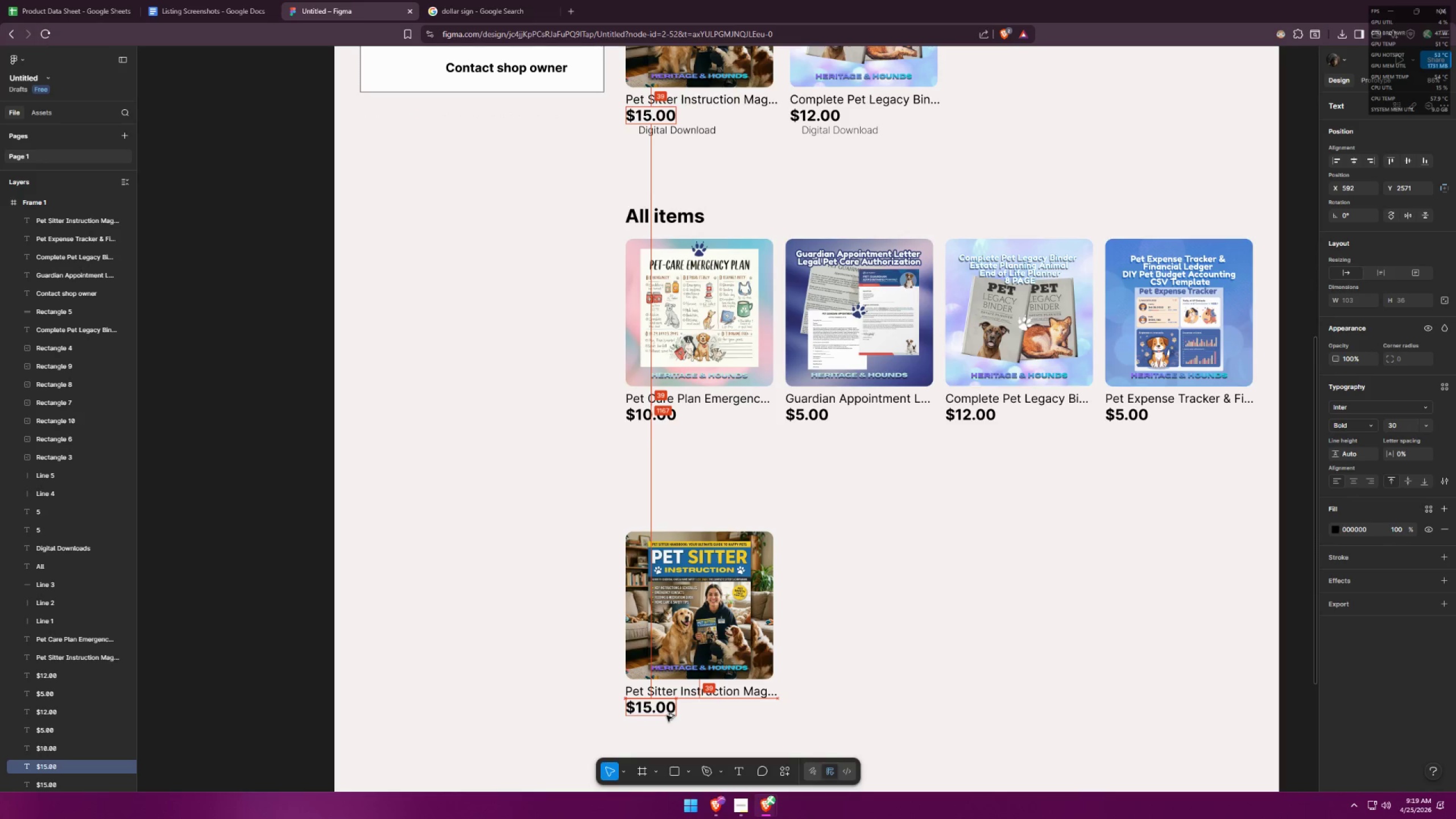 
hold_key(key=ShiftLeft, duration=1.53)
 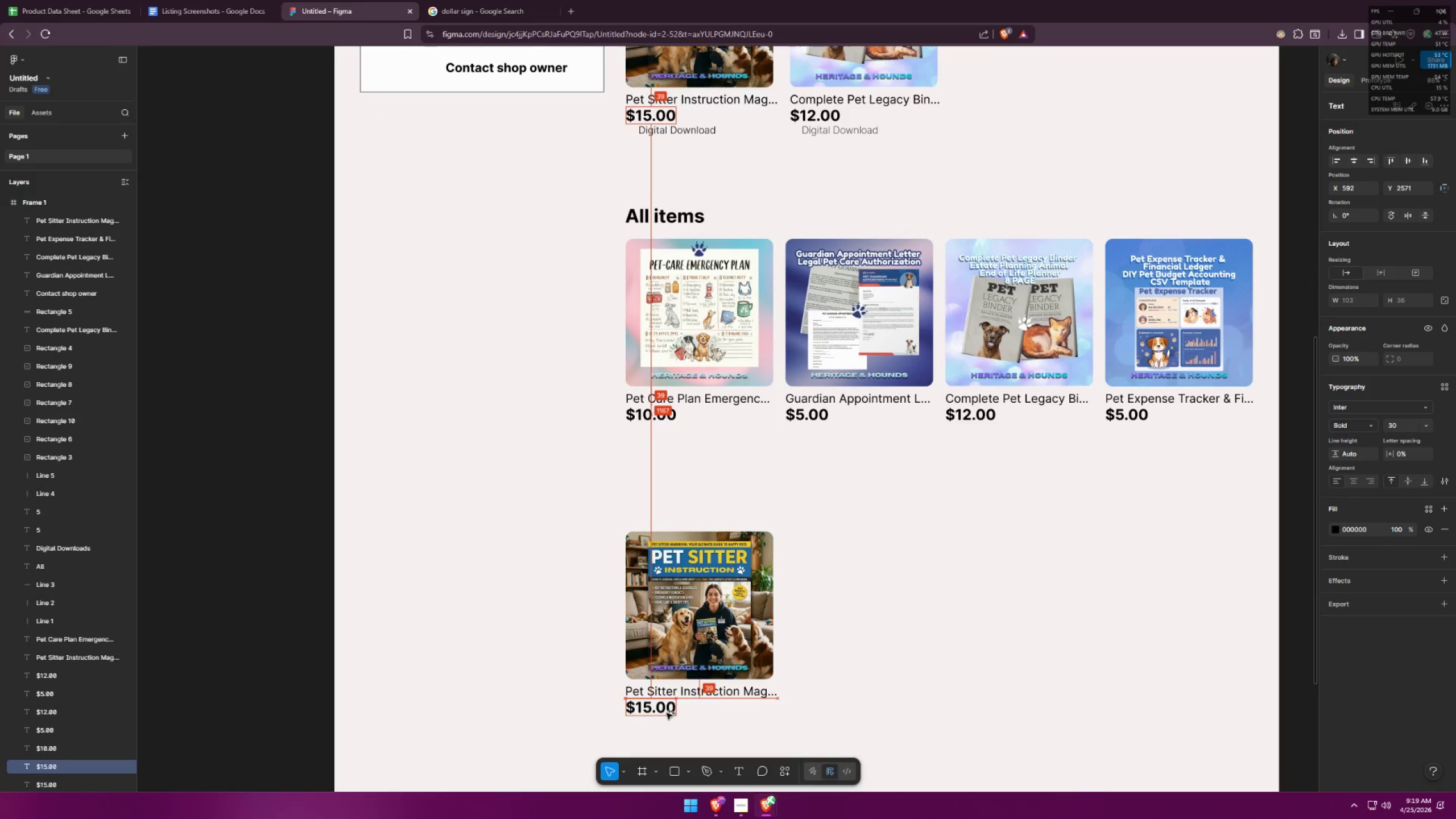 
hold_key(key=ShiftLeft, duration=1.5)
 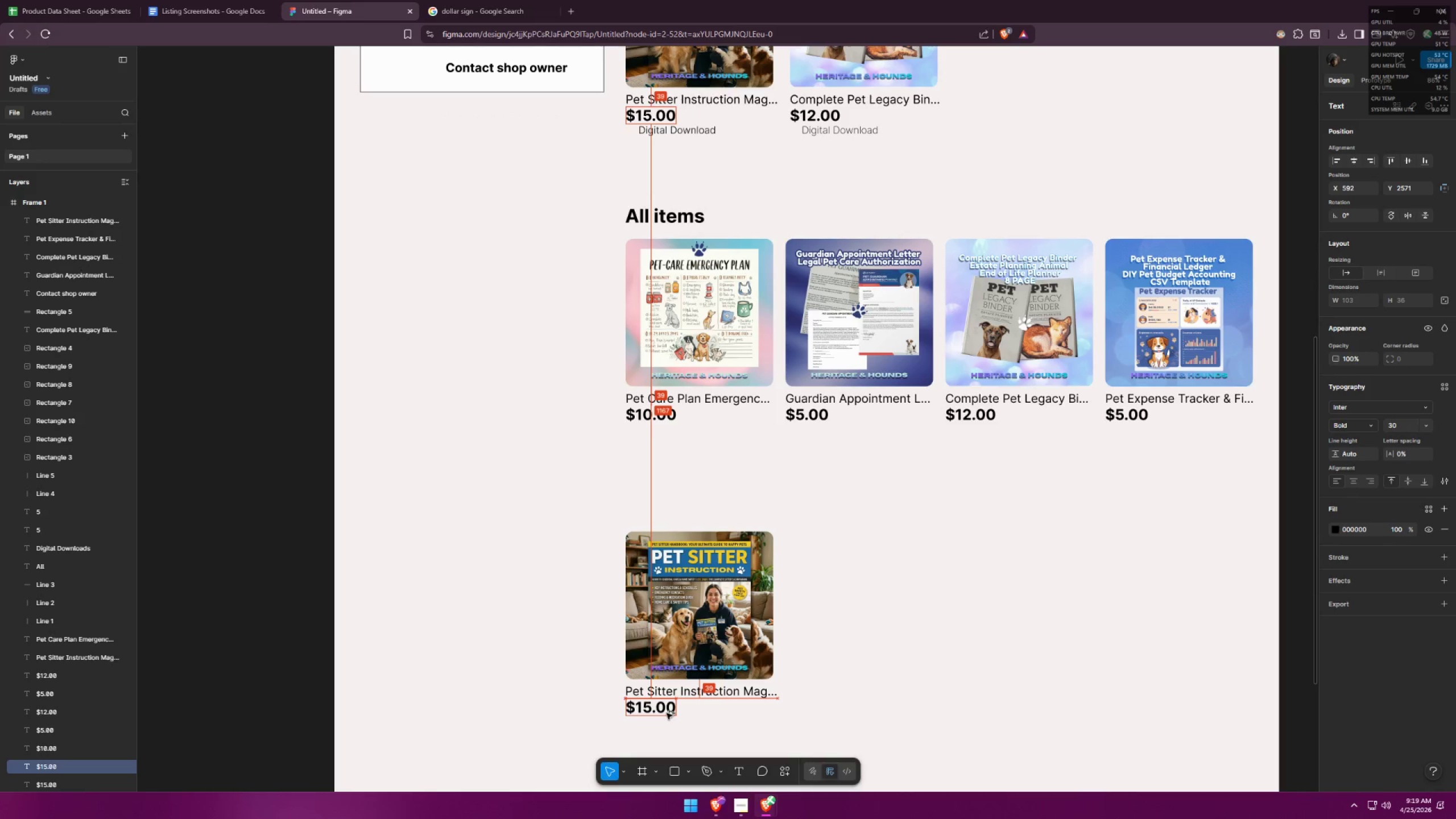 
hold_key(key=ShiftLeft, duration=1.52)
 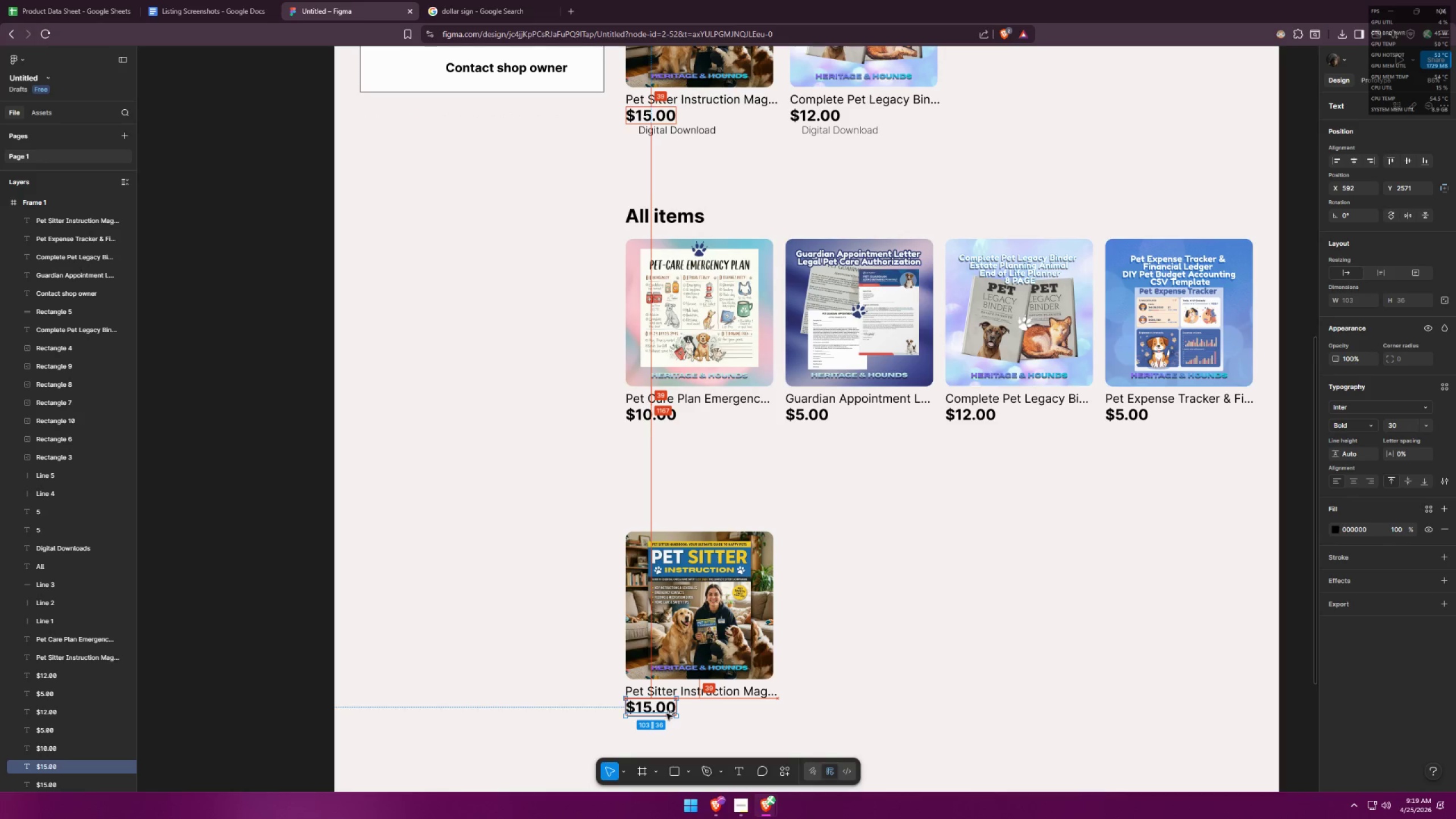 
hold_key(key=ShiftLeft, duration=1.28)
 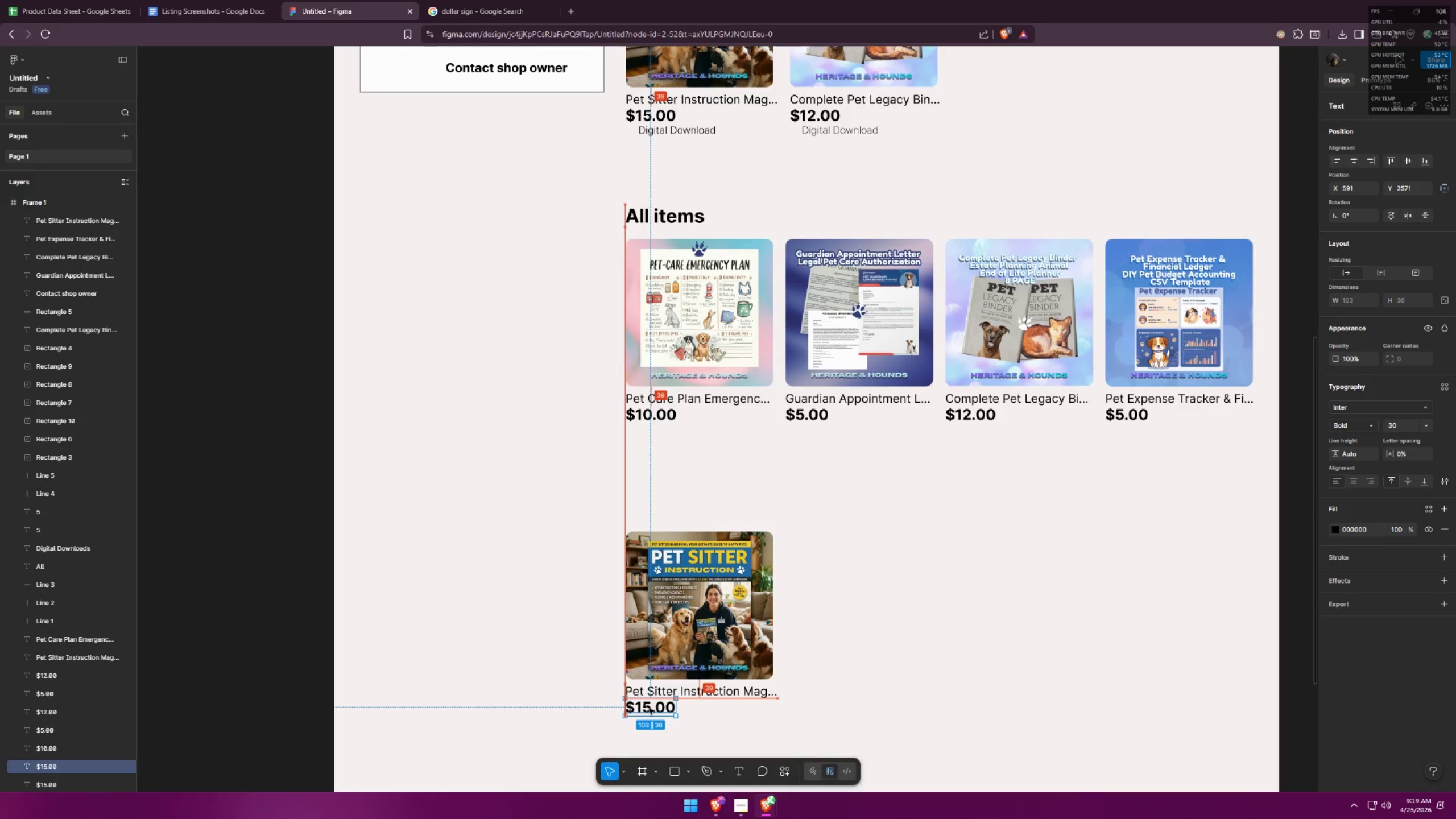 
mouse_move([692, 700])
 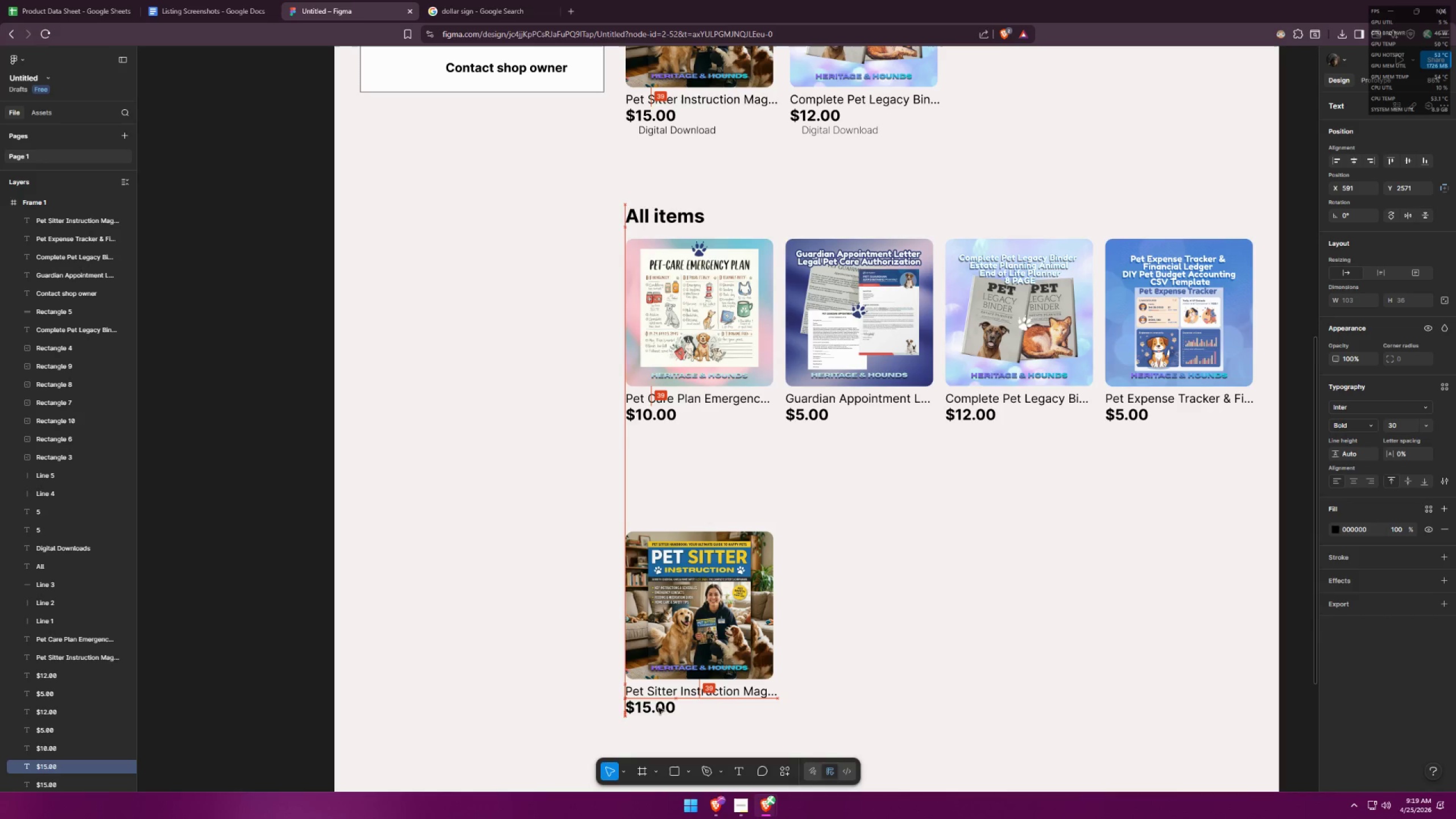 
wait(7.6)
 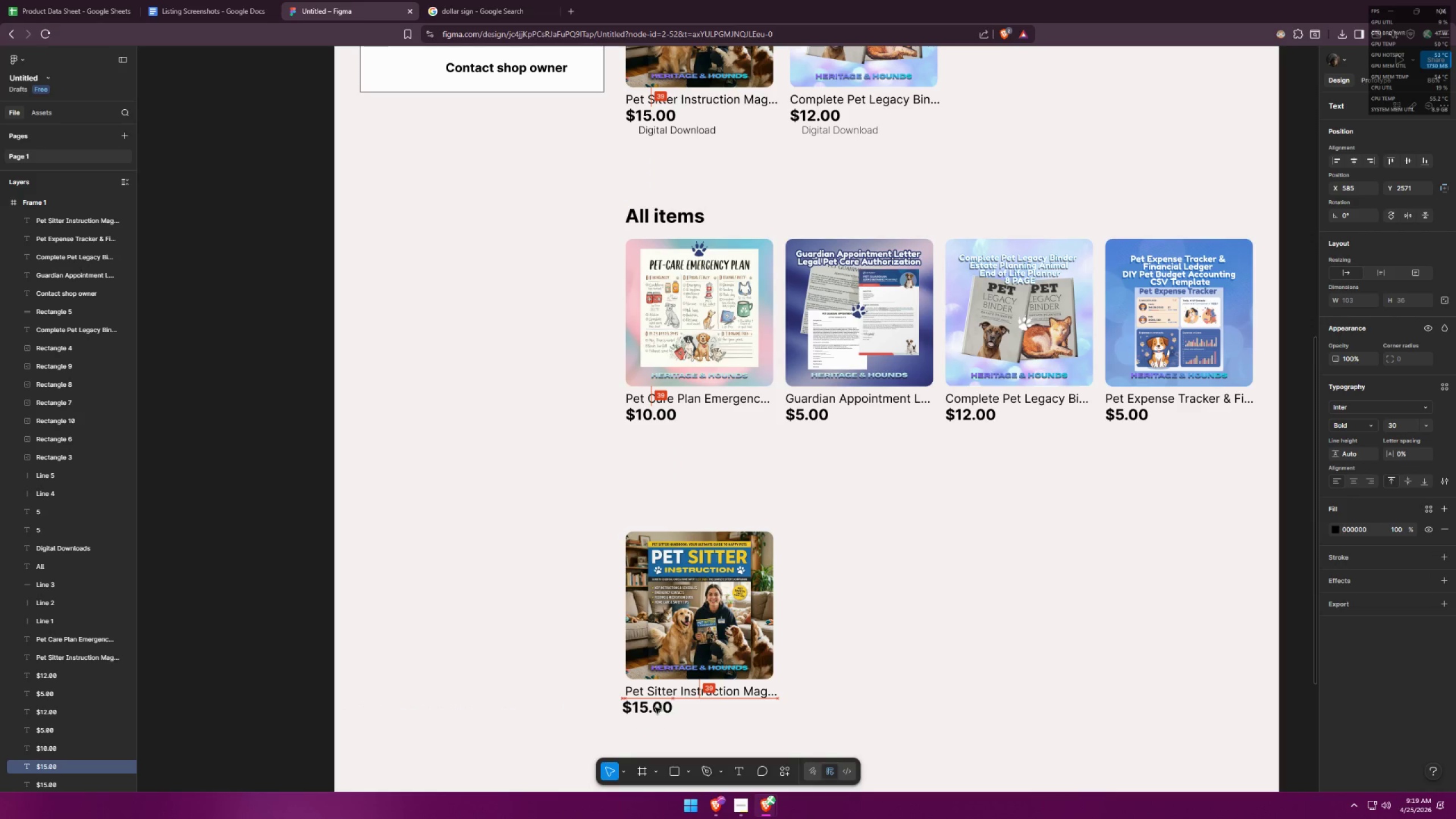 
hold_key(key=ControlLeft, duration=0.47)
scroll: coordinate [864, 659], scroll_direction: down, amount: 7.0
 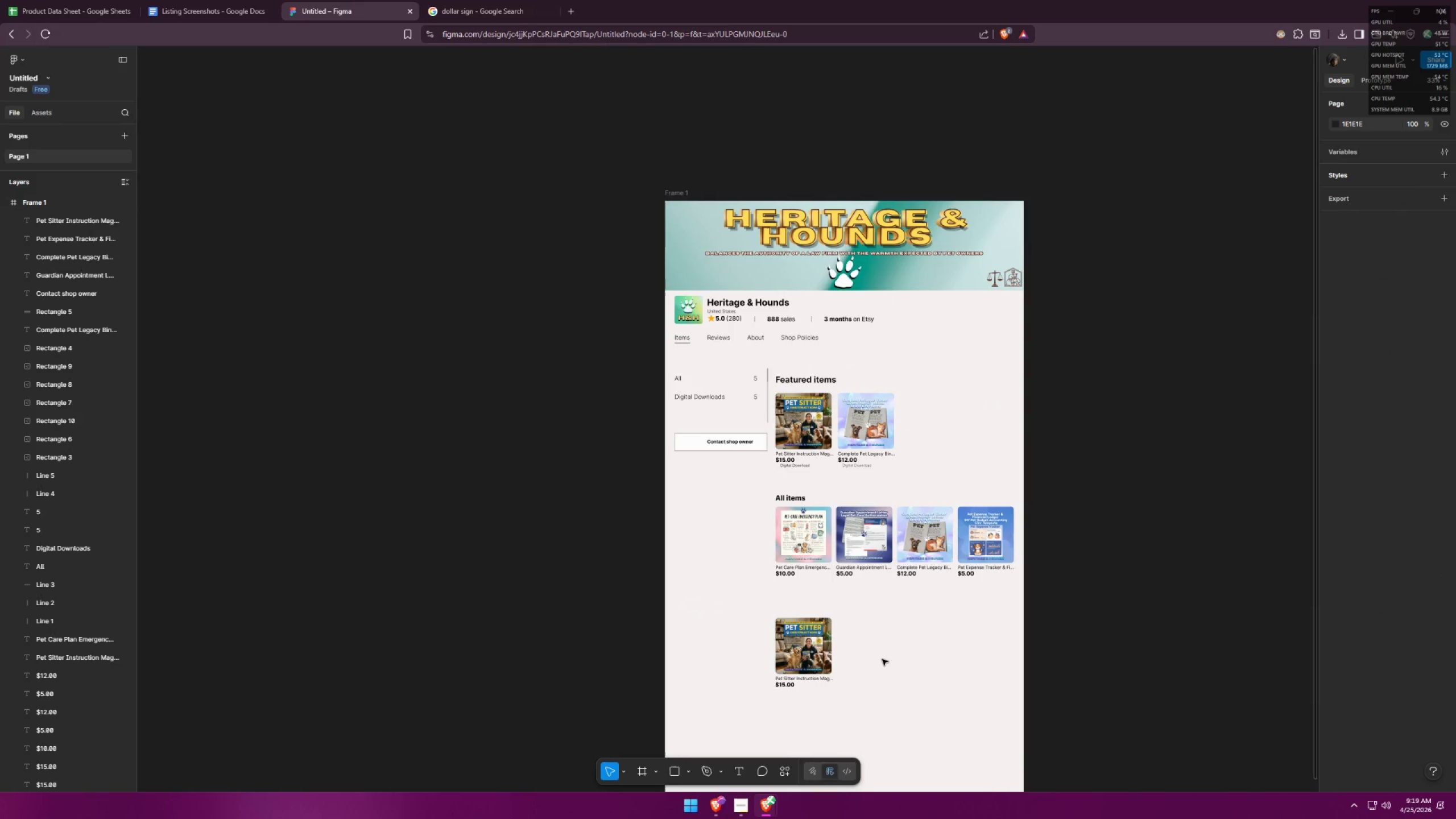 
key(Alt+AltLeft)
 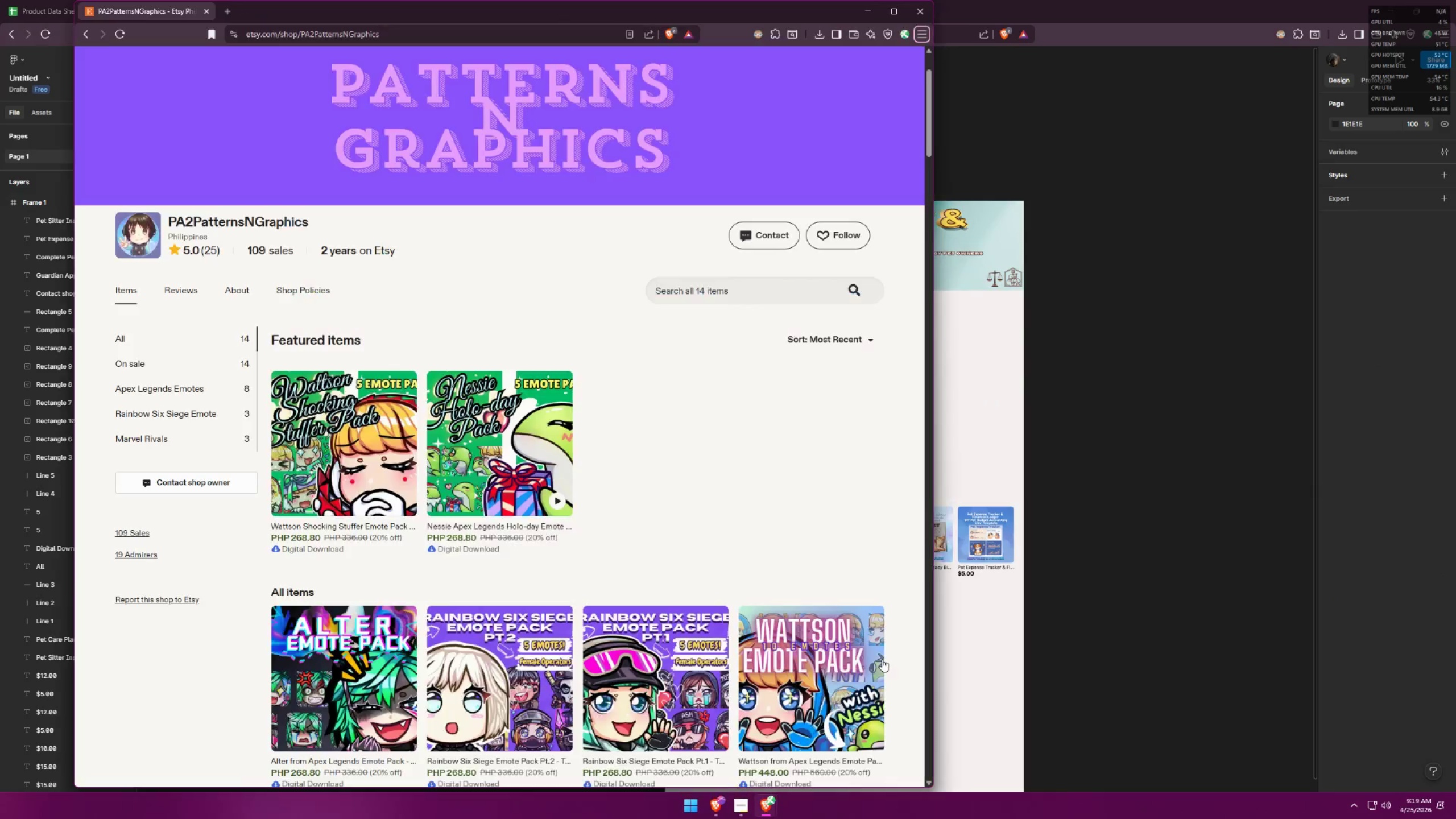 
key(Alt+Tab)
 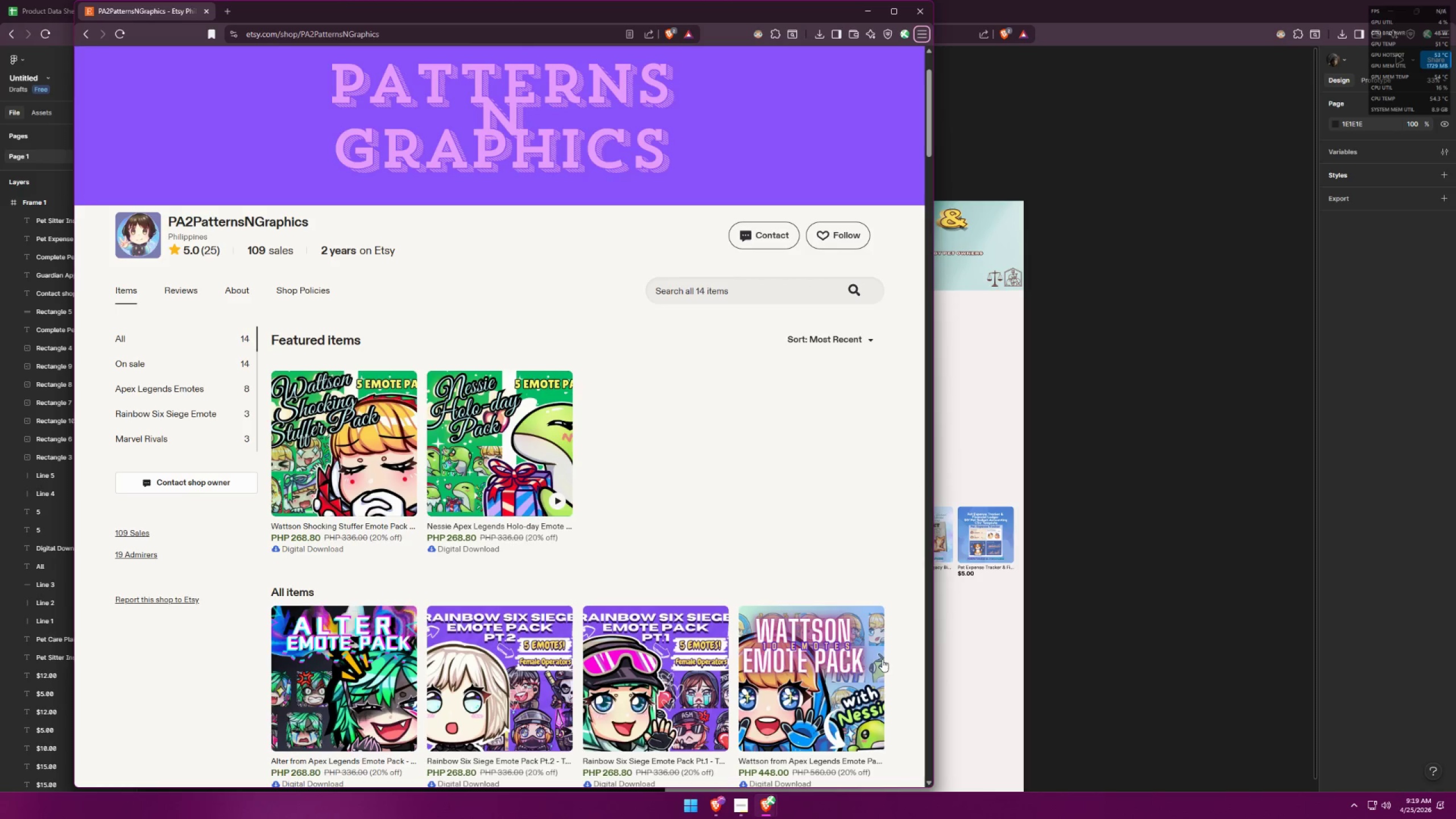 
key(Alt+AltLeft)
 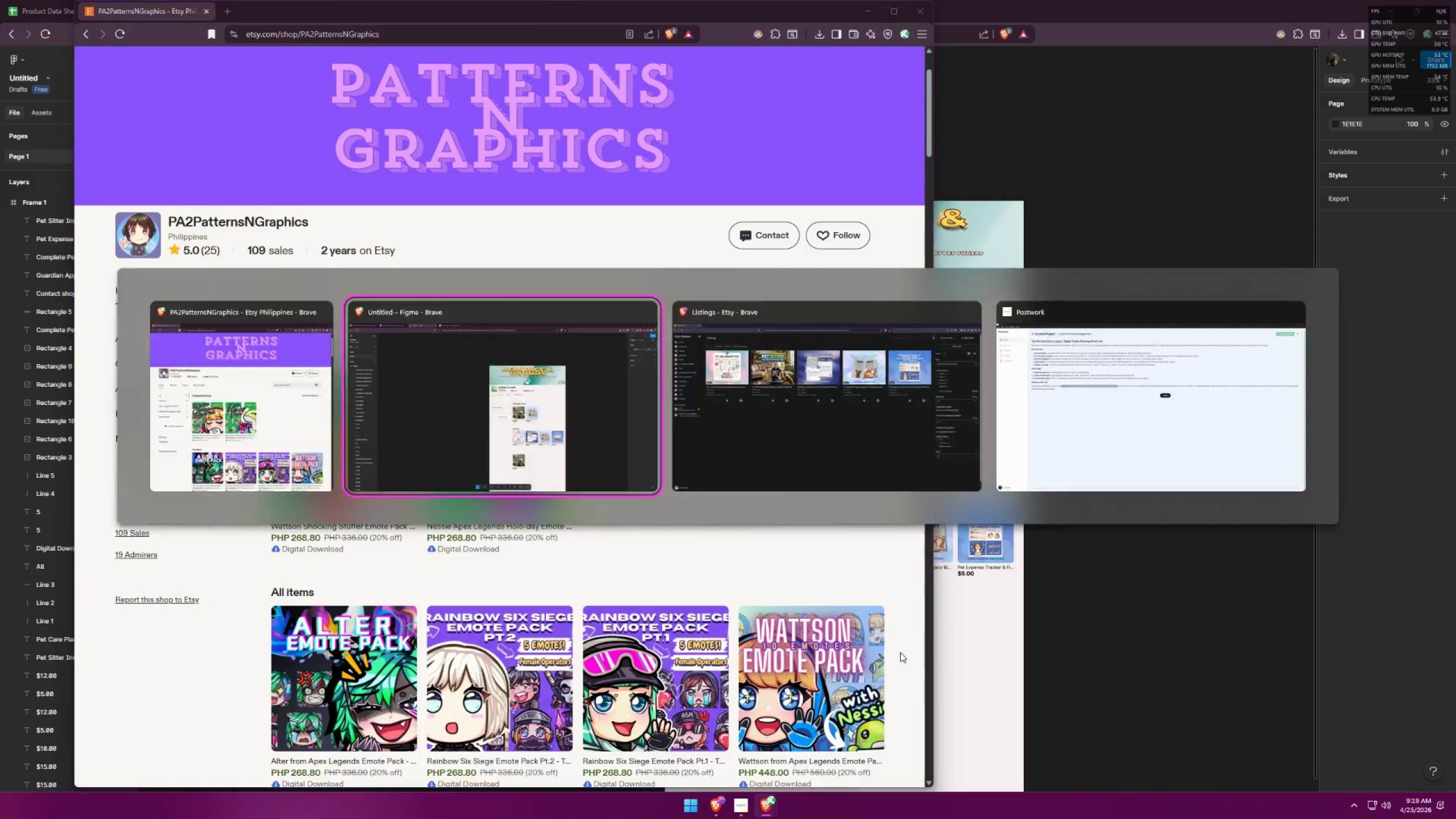 
key(Alt+Tab)
 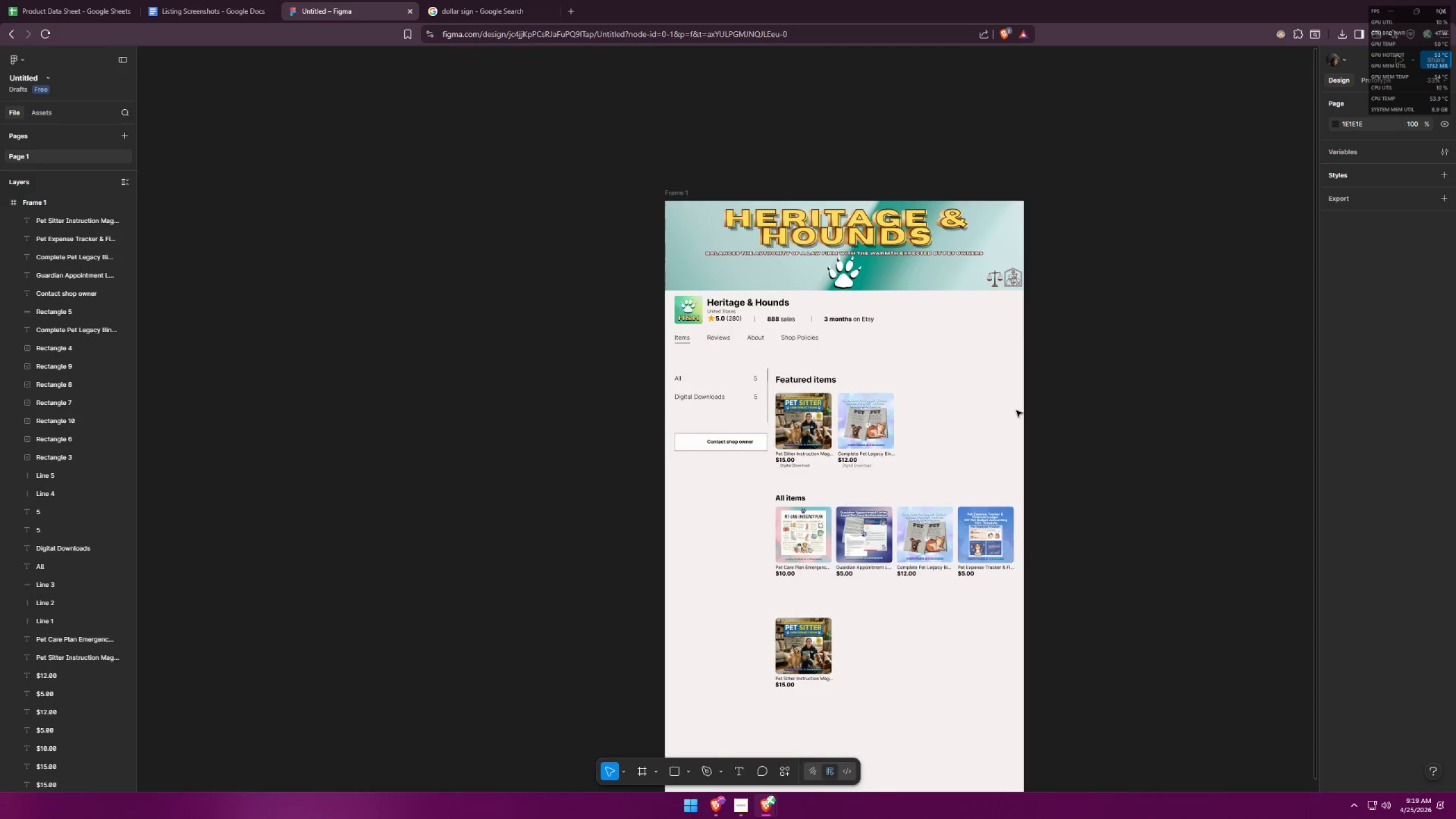 
hold_key(key=ControlLeft, duration=0.39)
scroll: coordinate [1029, 314], scroll_direction: up, amount: 7.0
 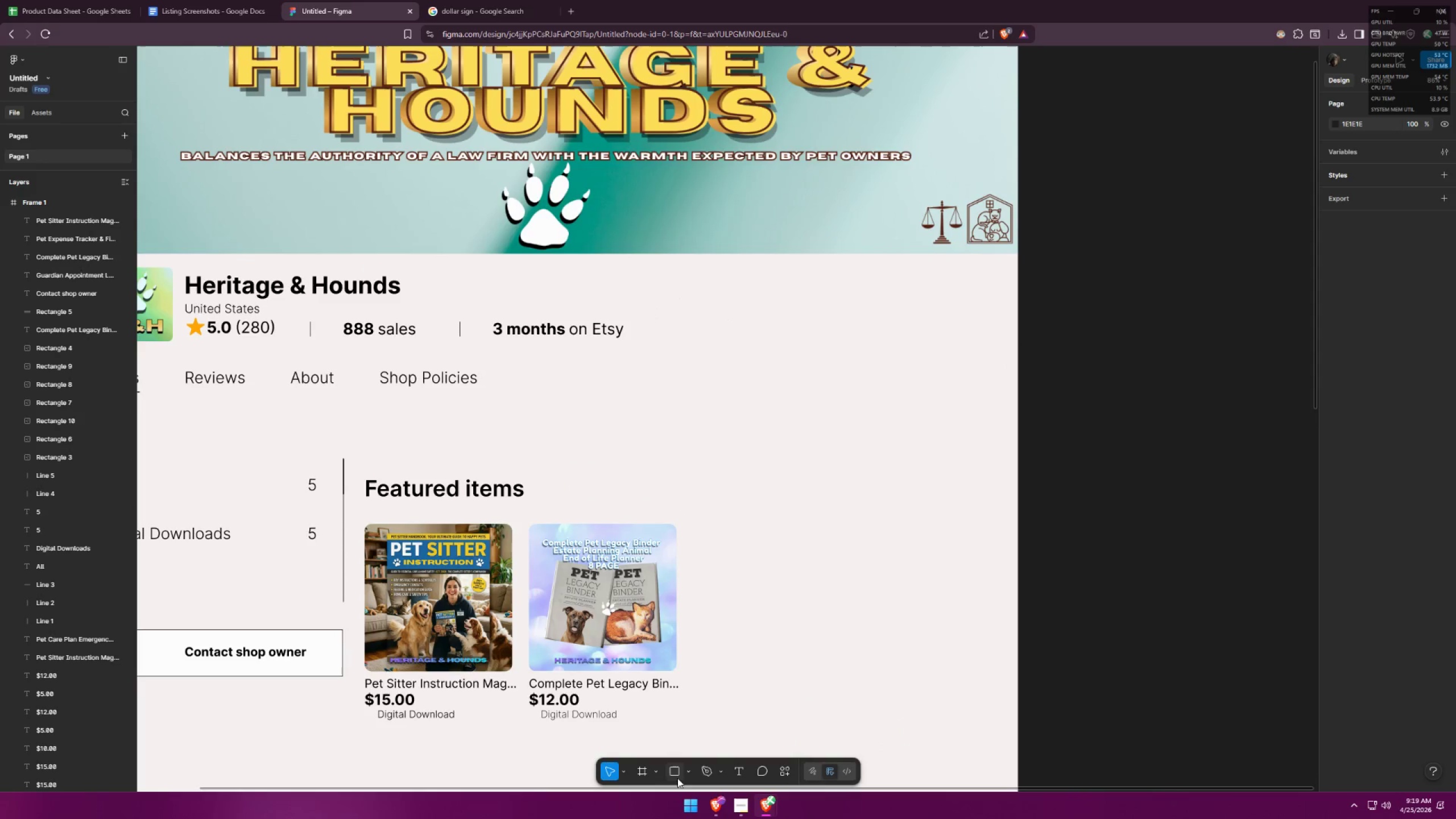 
left_click([684, 772])
 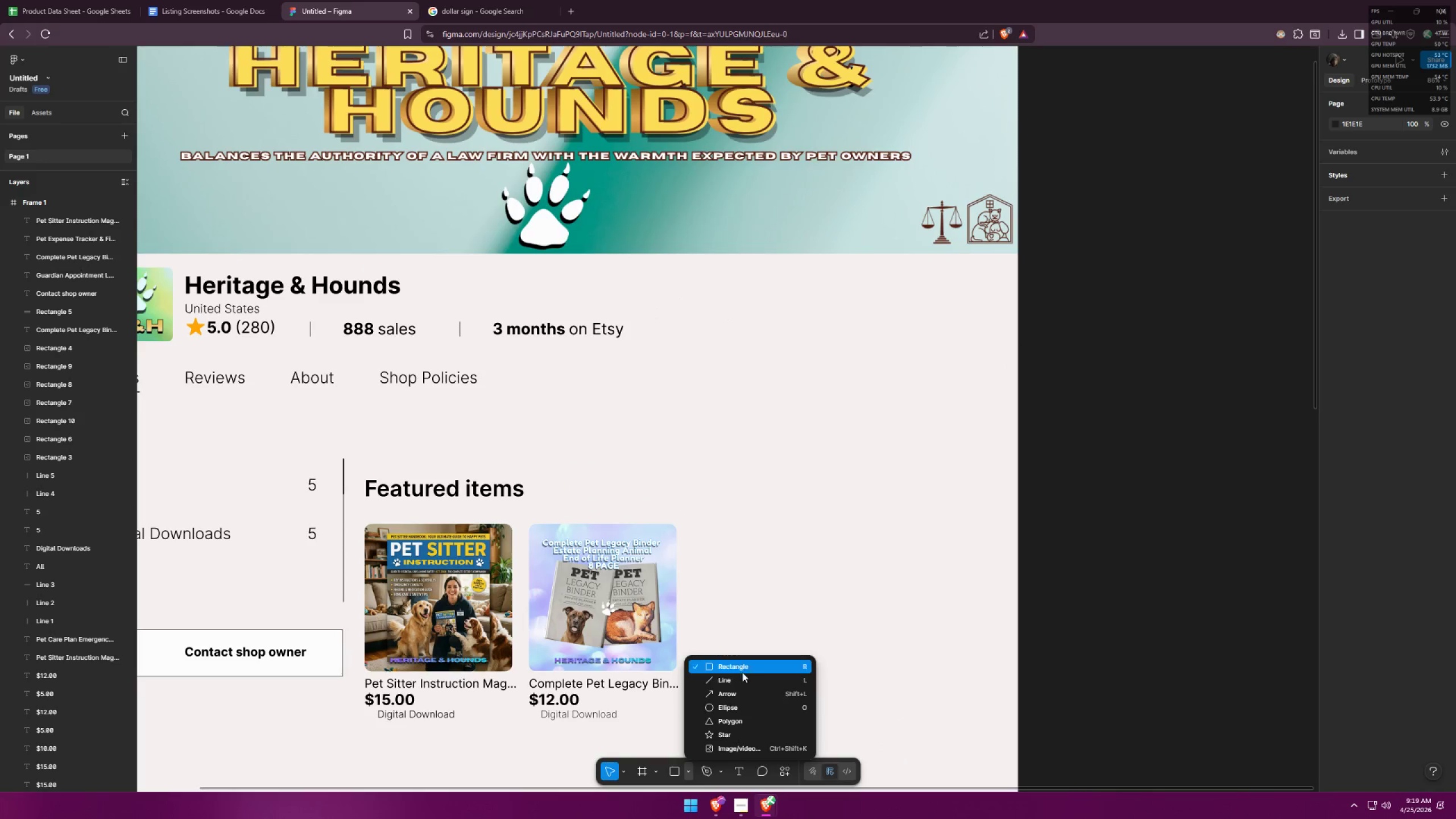 
left_click([747, 668])
 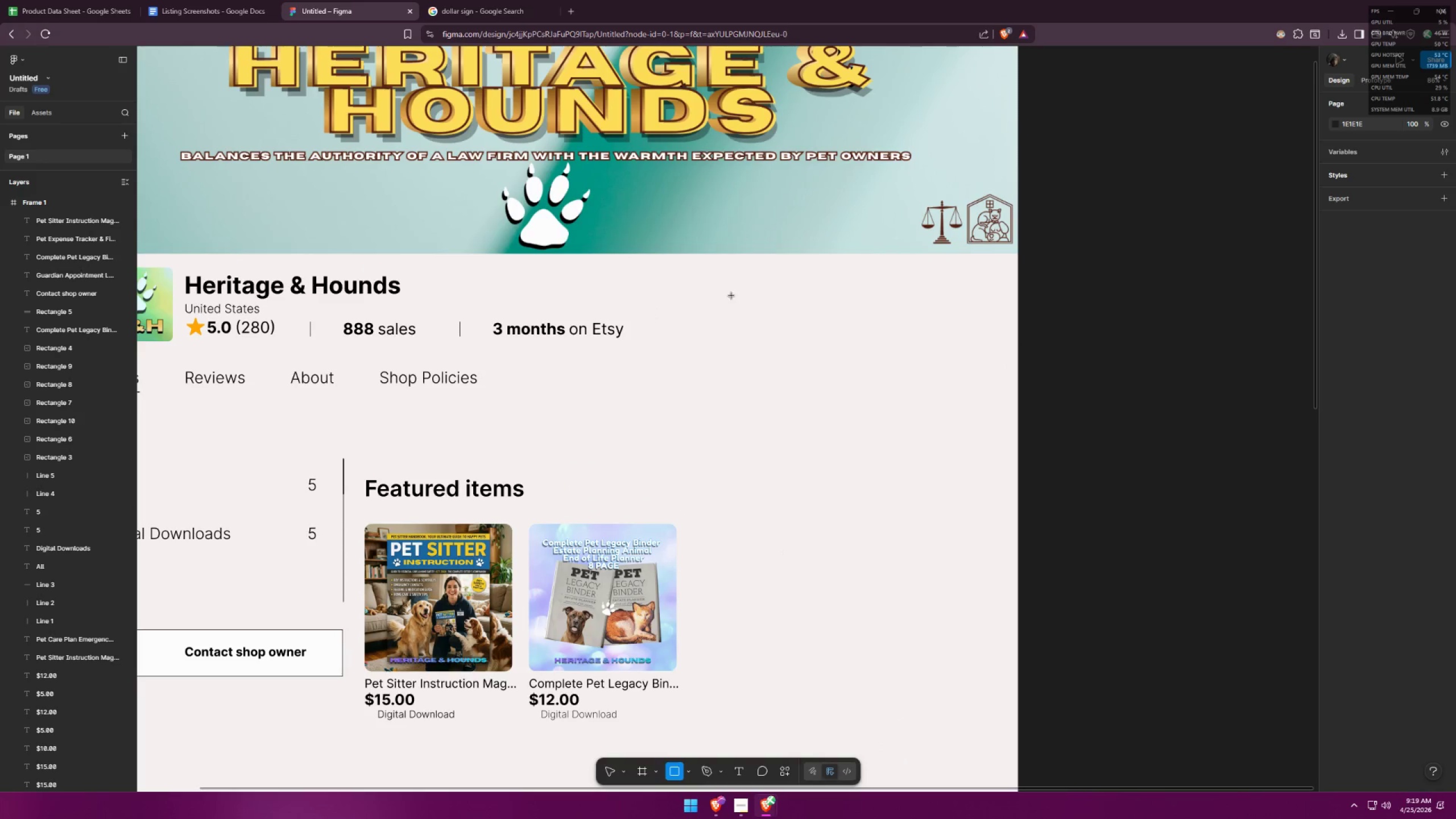 
left_click_drag(start_coordinate=[722, 291], to_coordinate=[848, 322])
 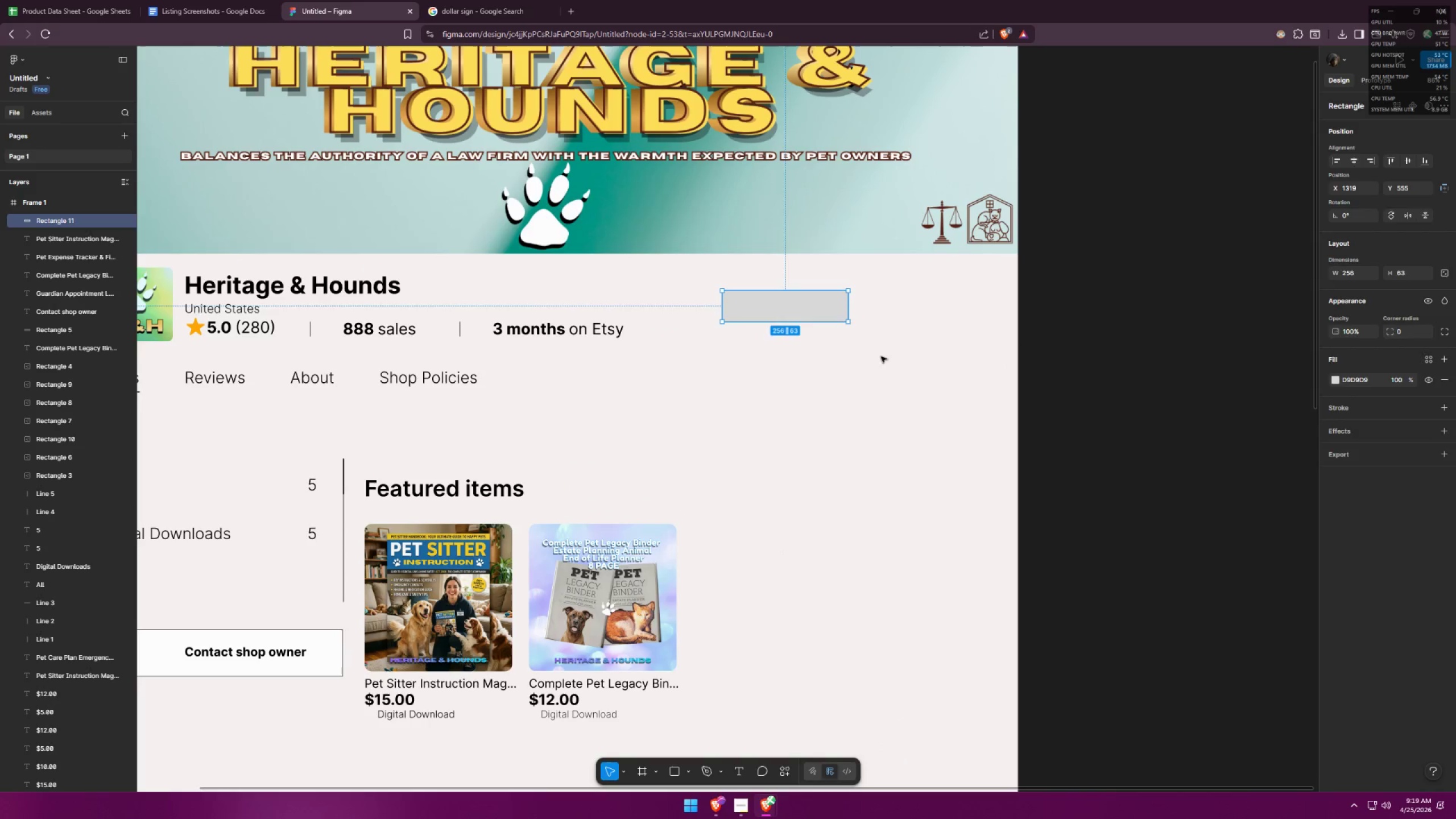 
left_click([895, 363])
 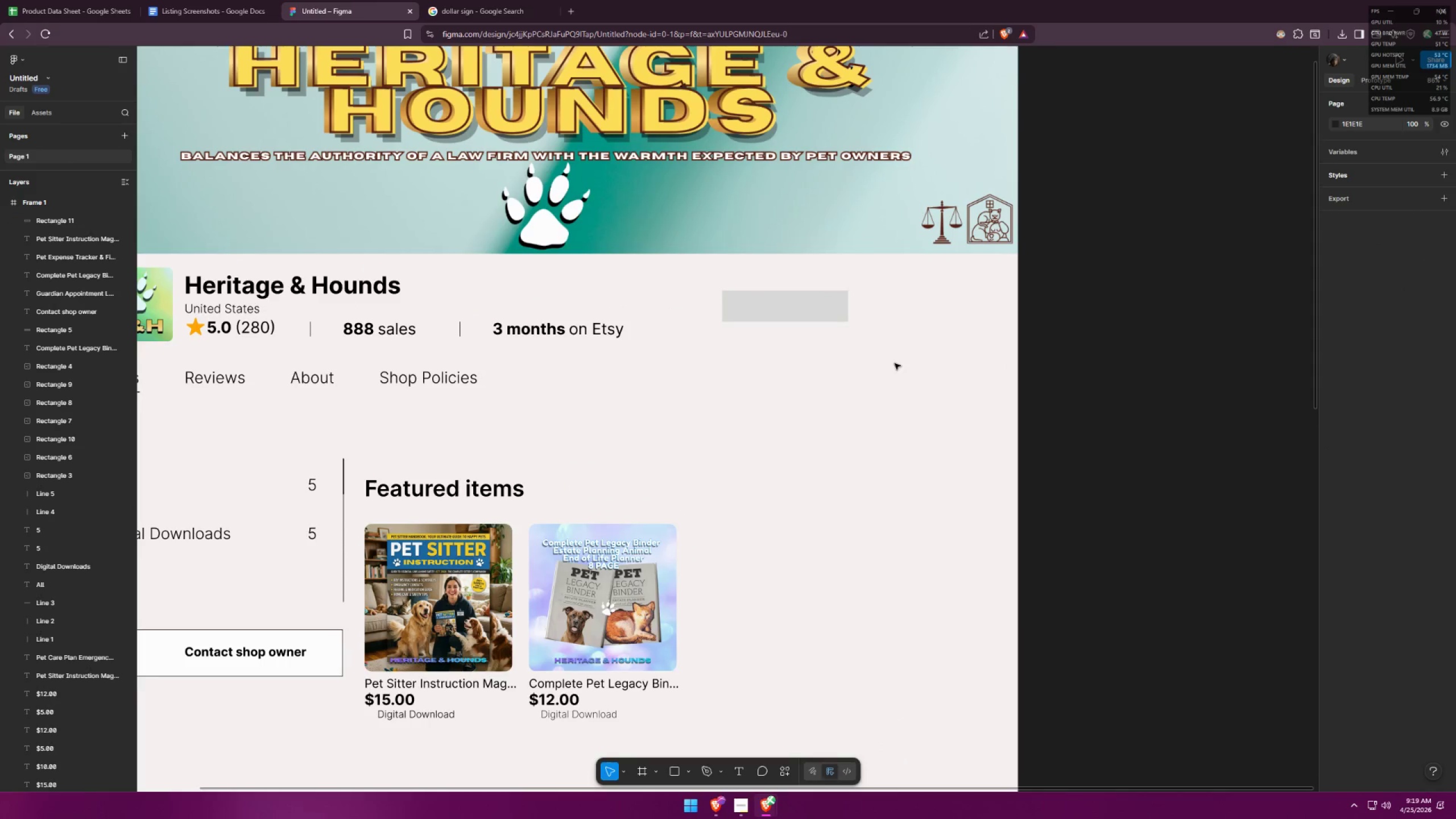 
key(Alt+AltLeft)
 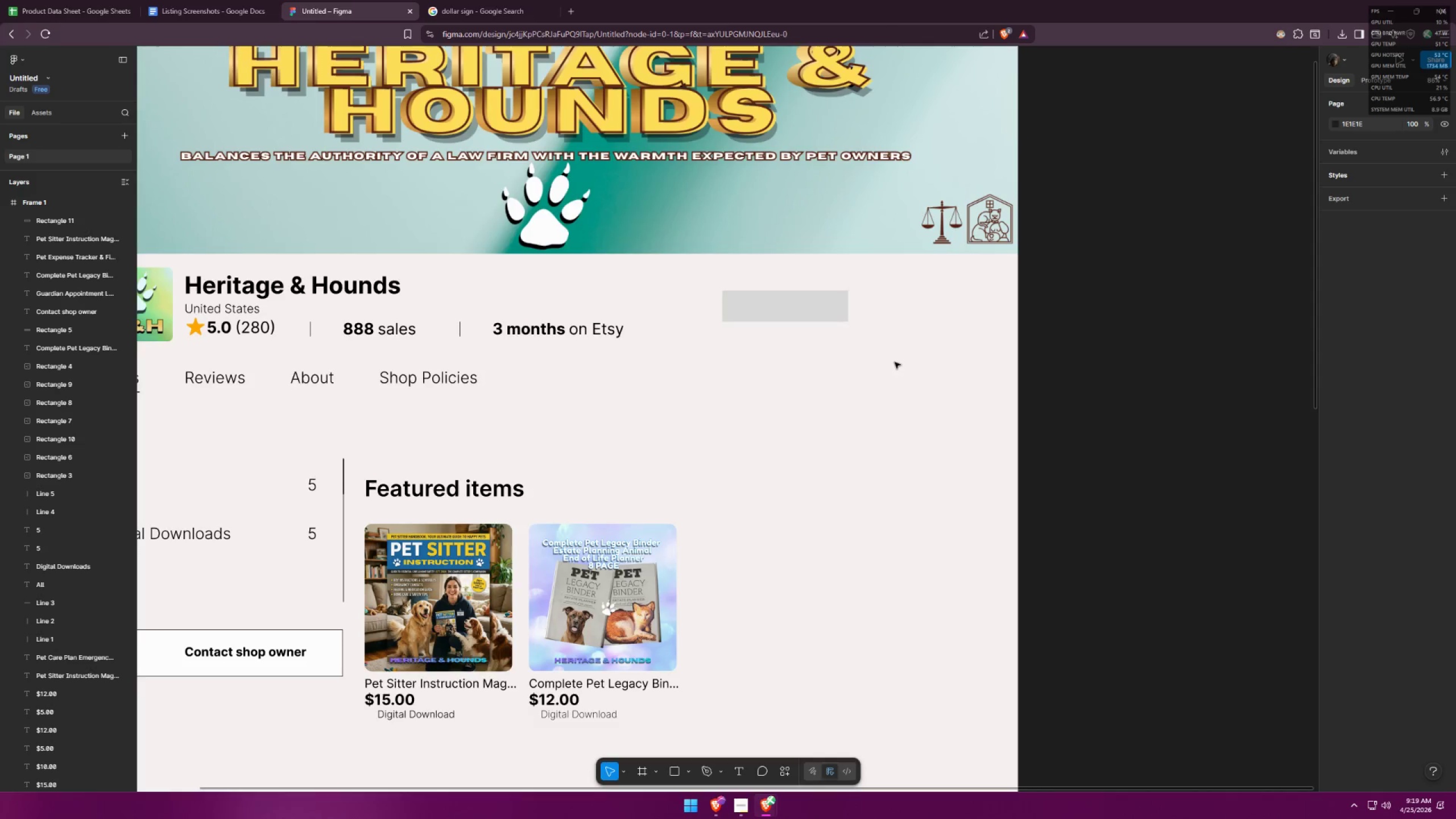 
key(Alt+Tab)
 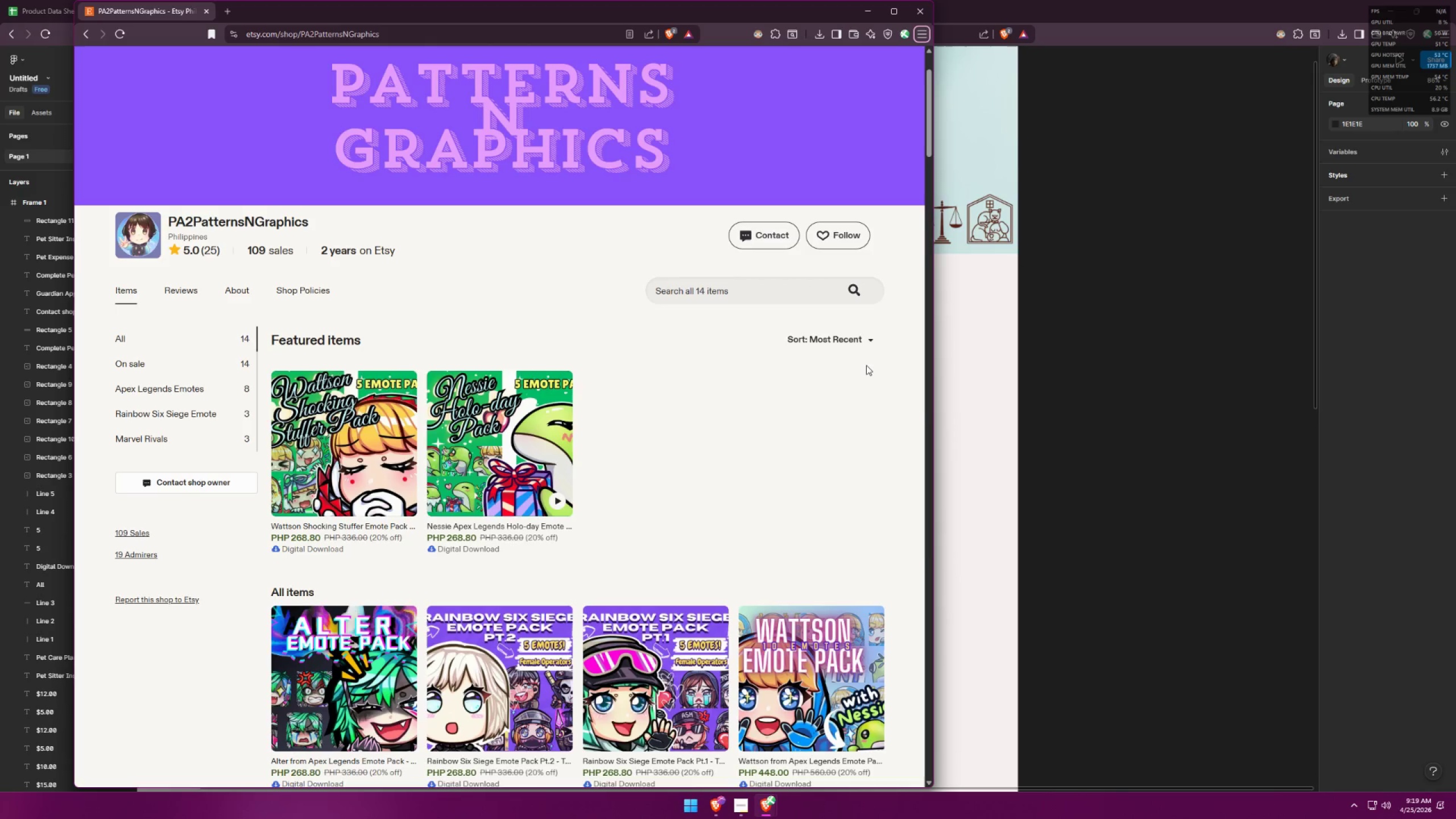 
key(Alt+AltLeft)
 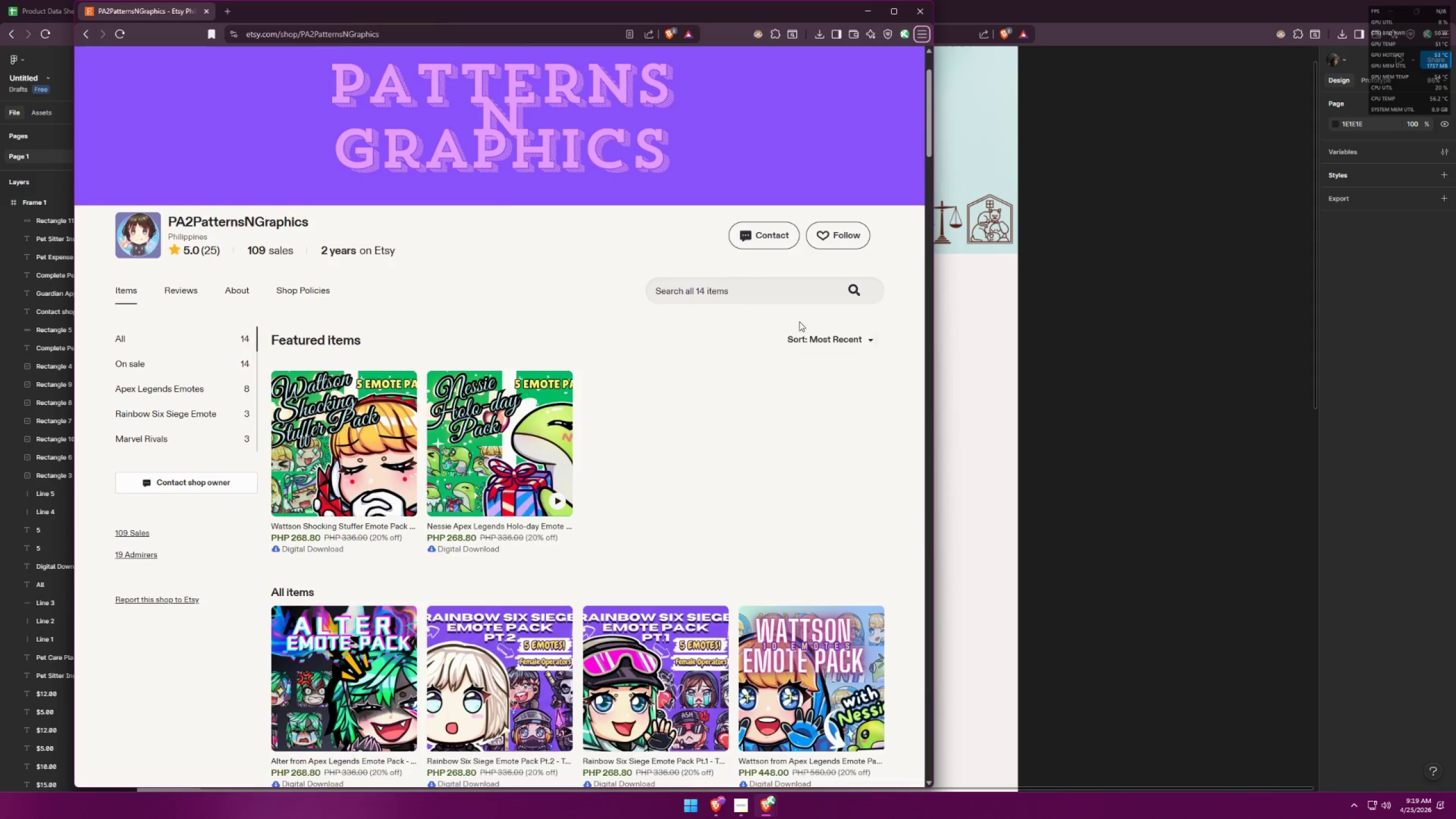 
key(Alt+Tab)
 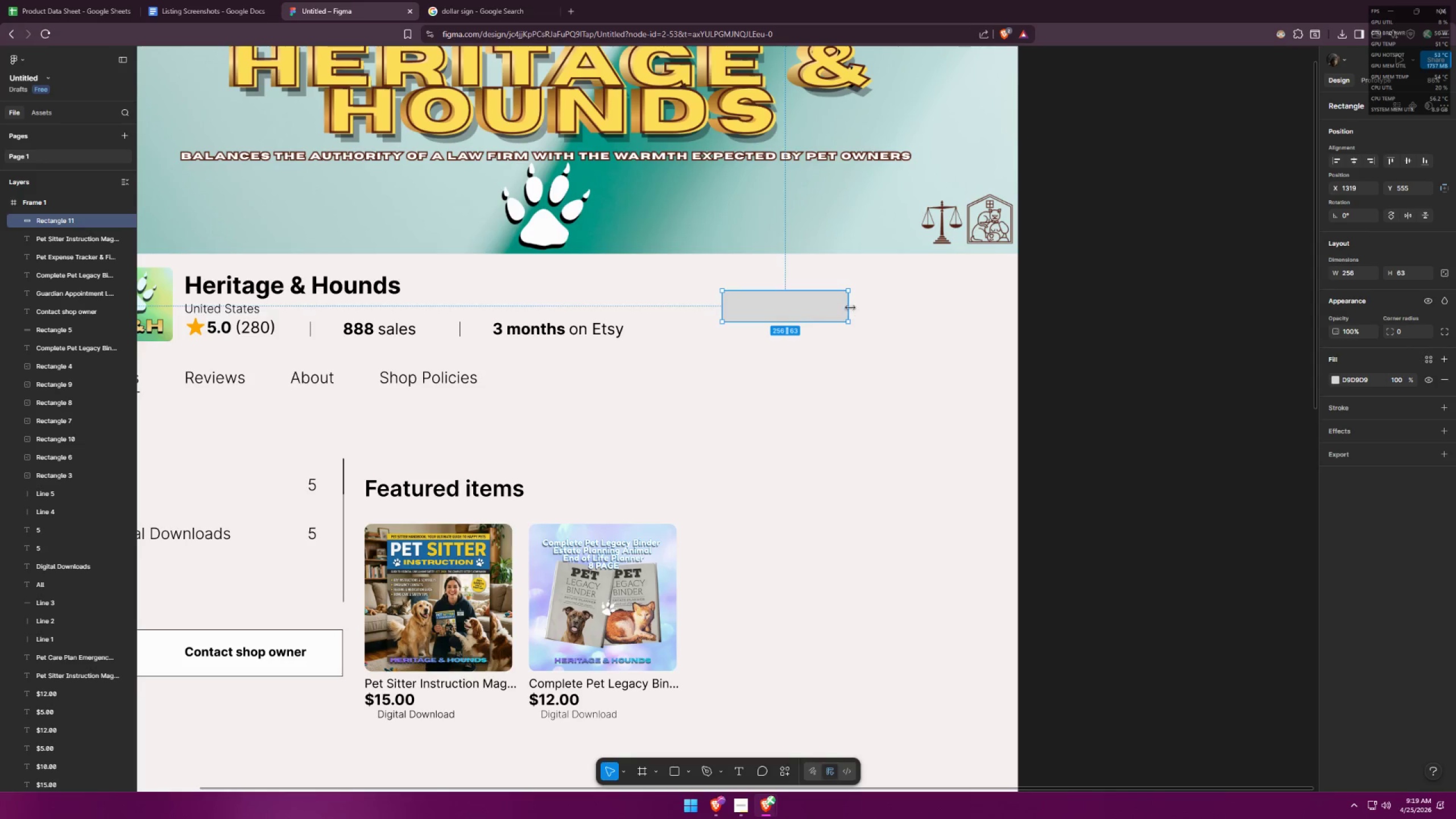 
left_click_drag(start_coordinate=[846, 306], to_coordinate=[833, 304])
 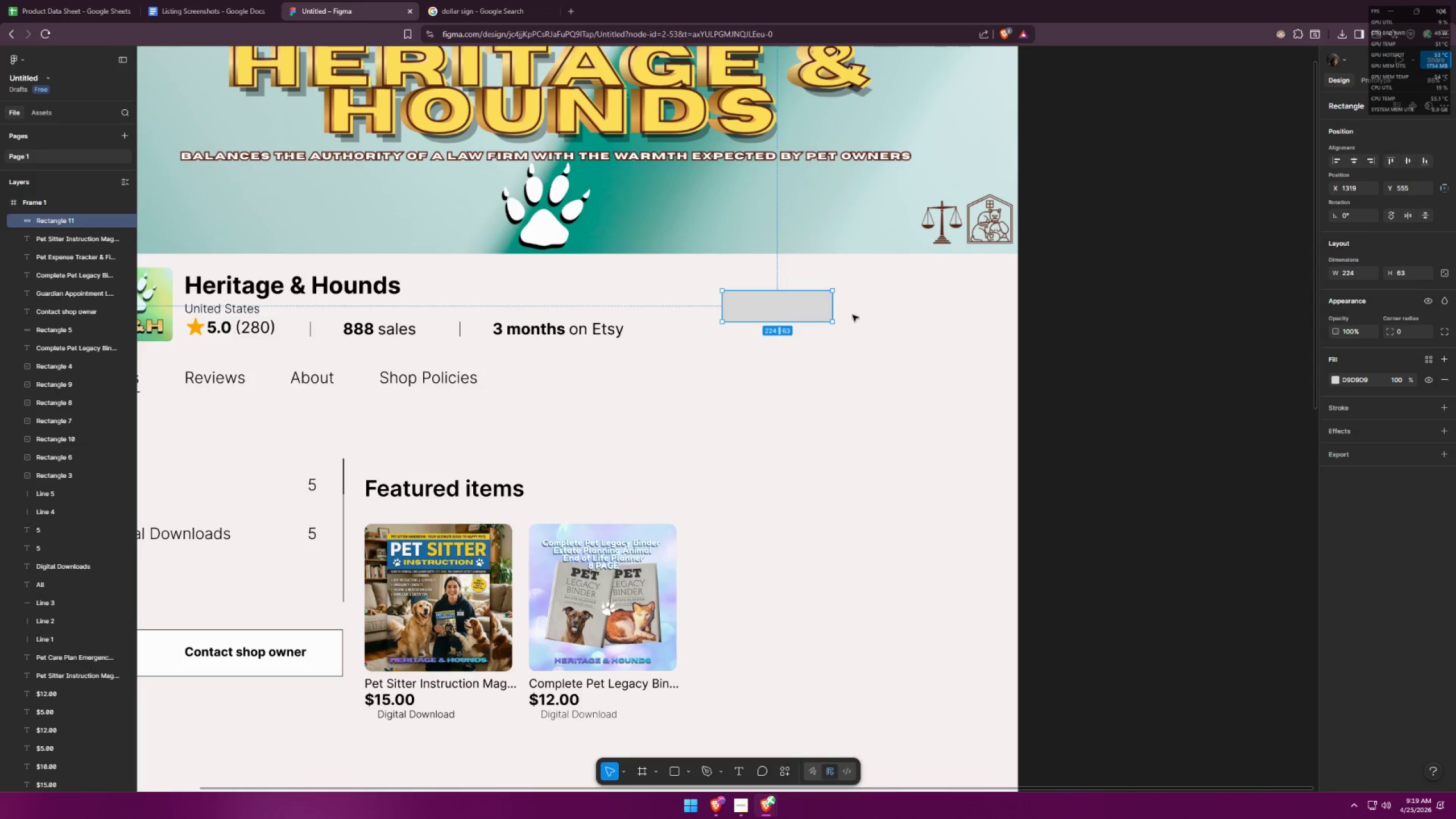 
key(Alt+AltLeft)
 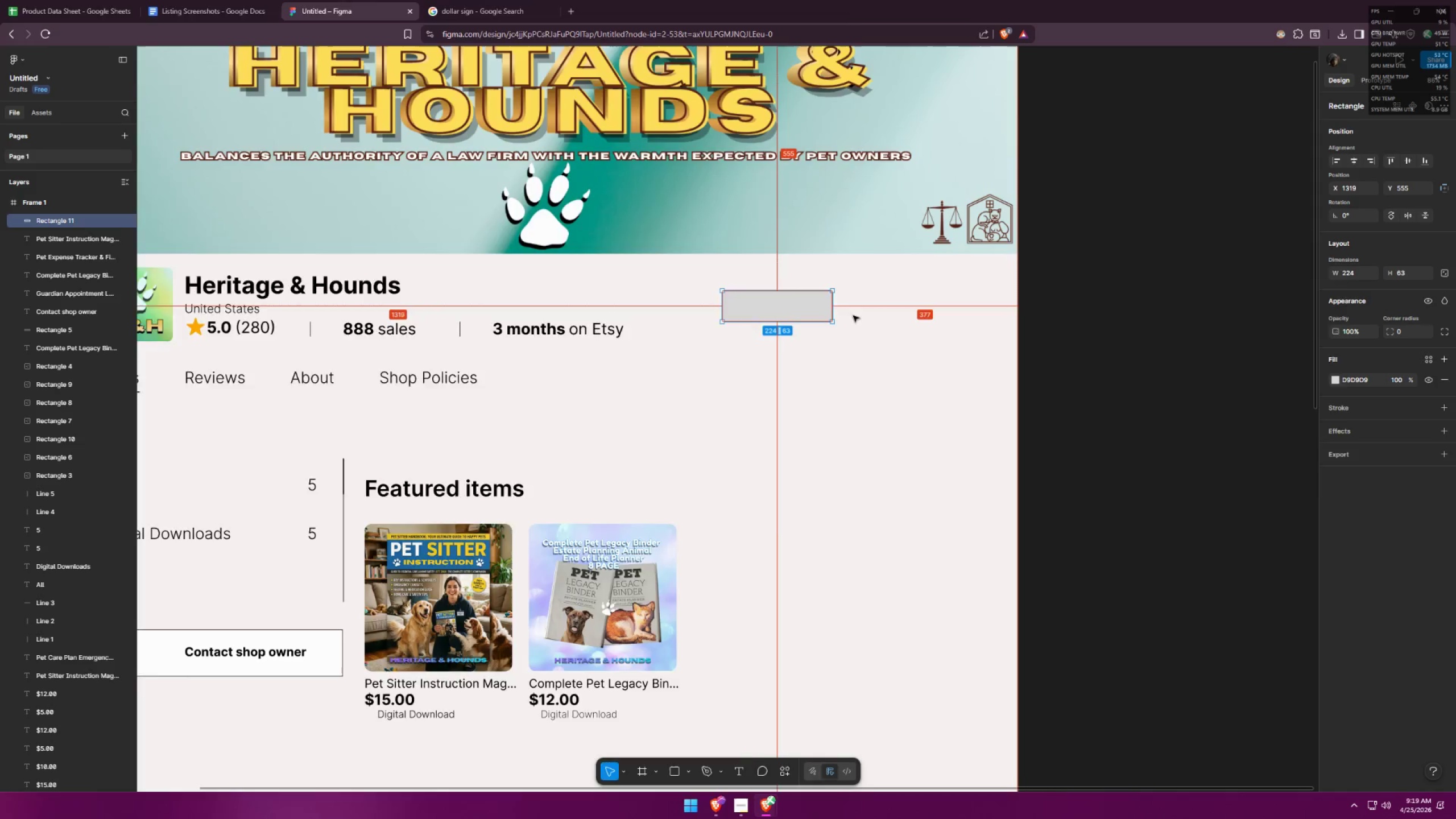 
key(Alt+Tab)
 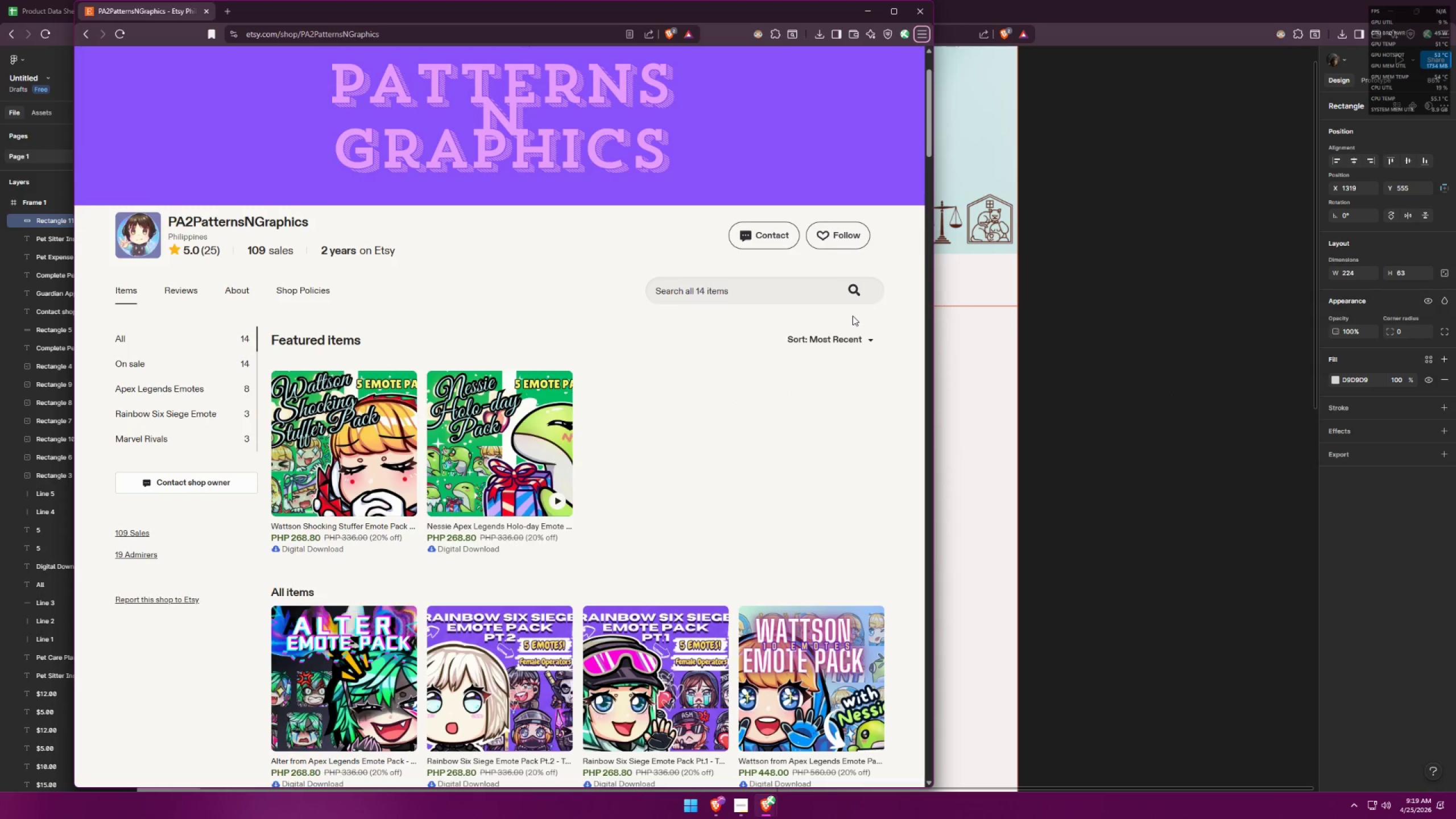 
key(Alt+AltLeft)
 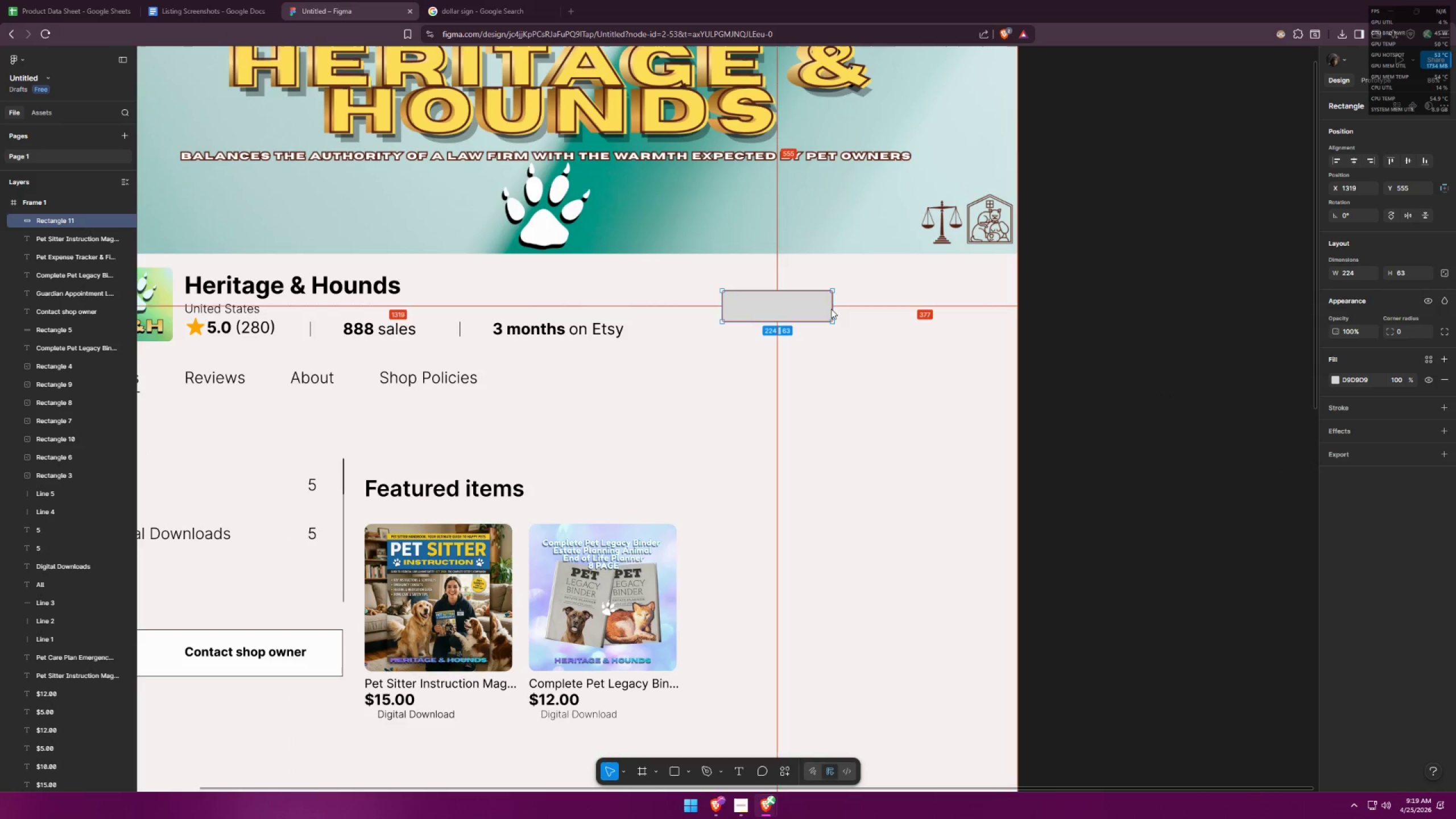 
key(Alt+Tab)
 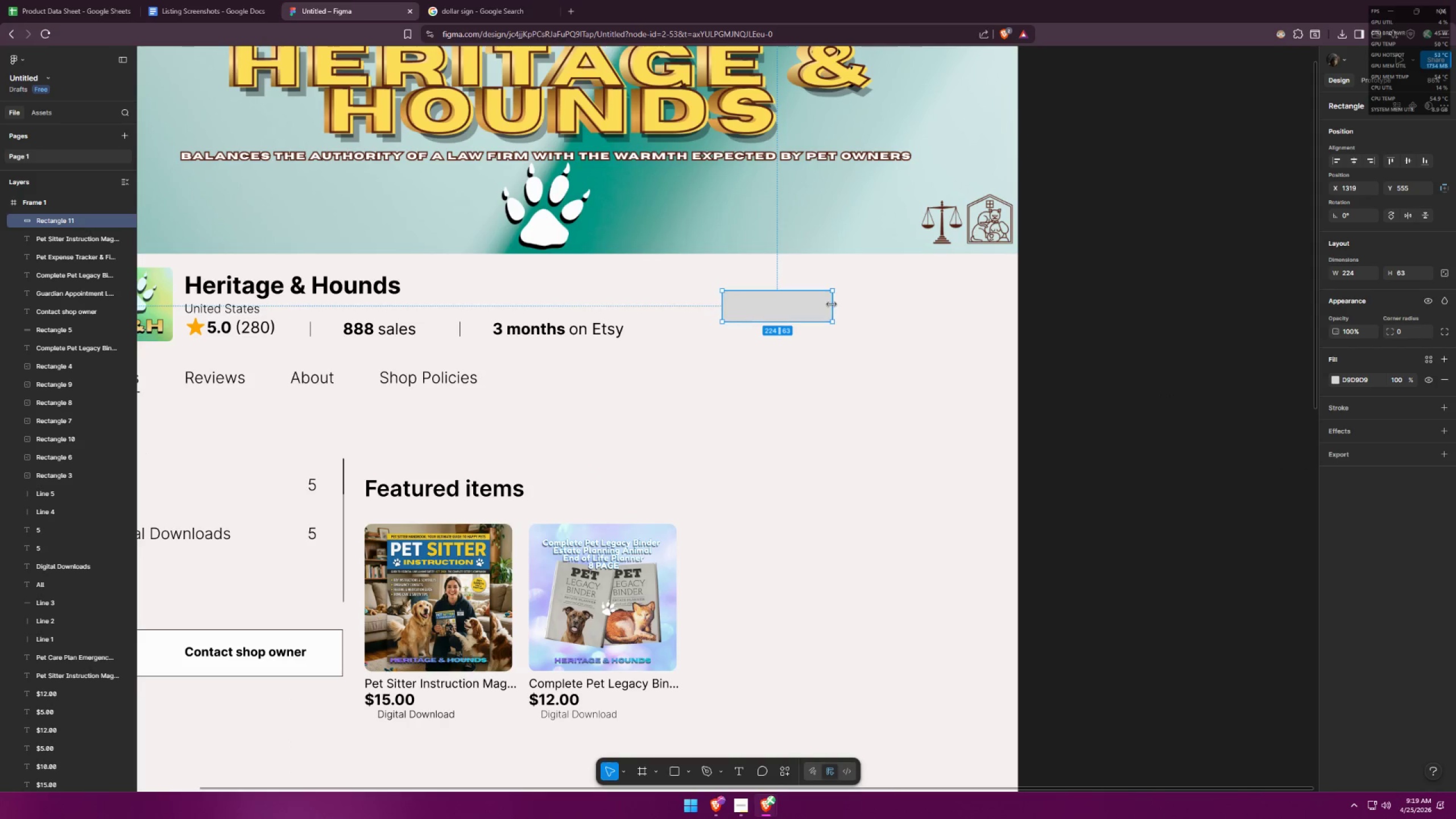 
left_click_drag(start_coordinate=[832, 304], to_coordinate=[812, 301])
 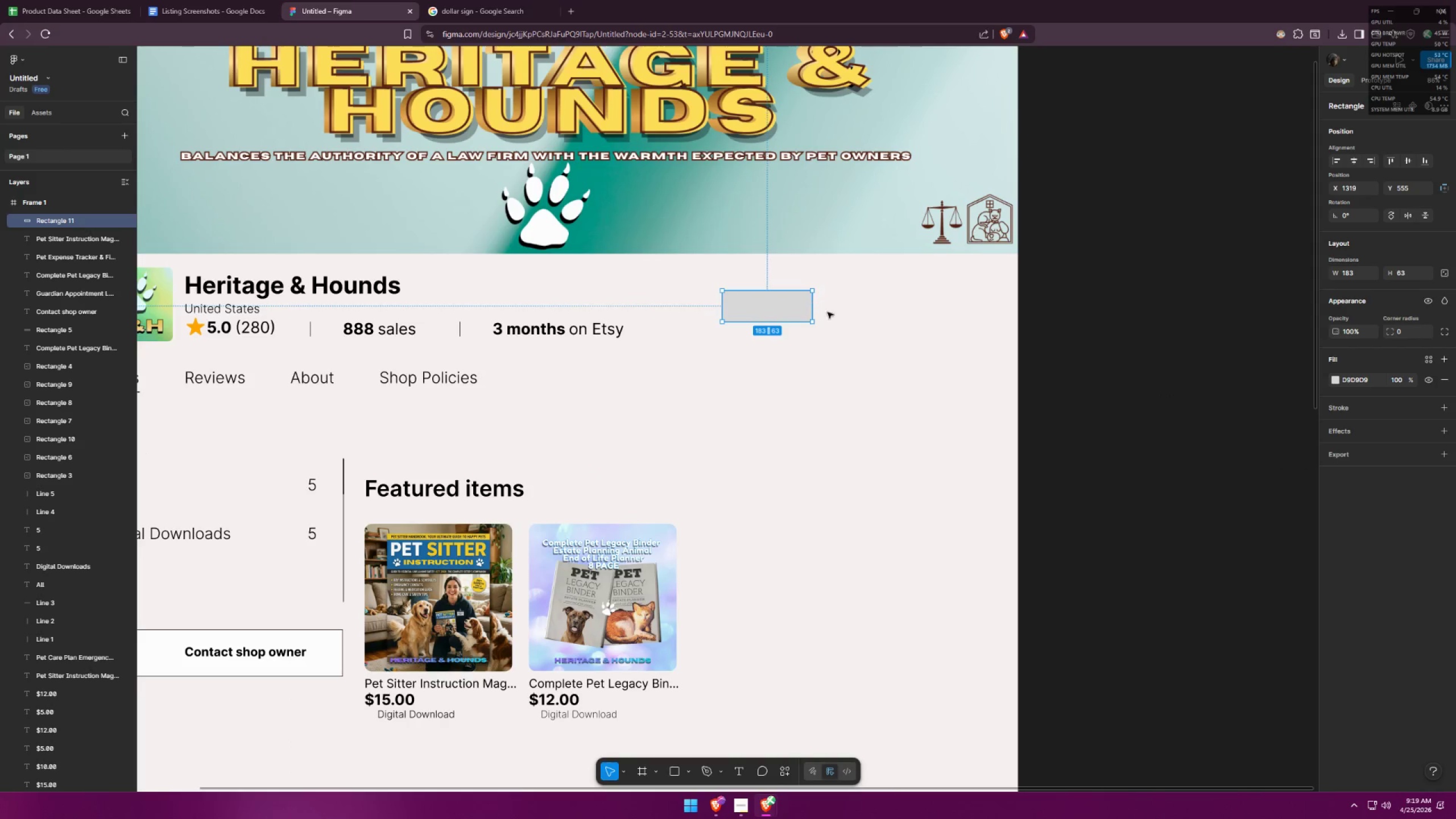 
left_click([832, 314])
 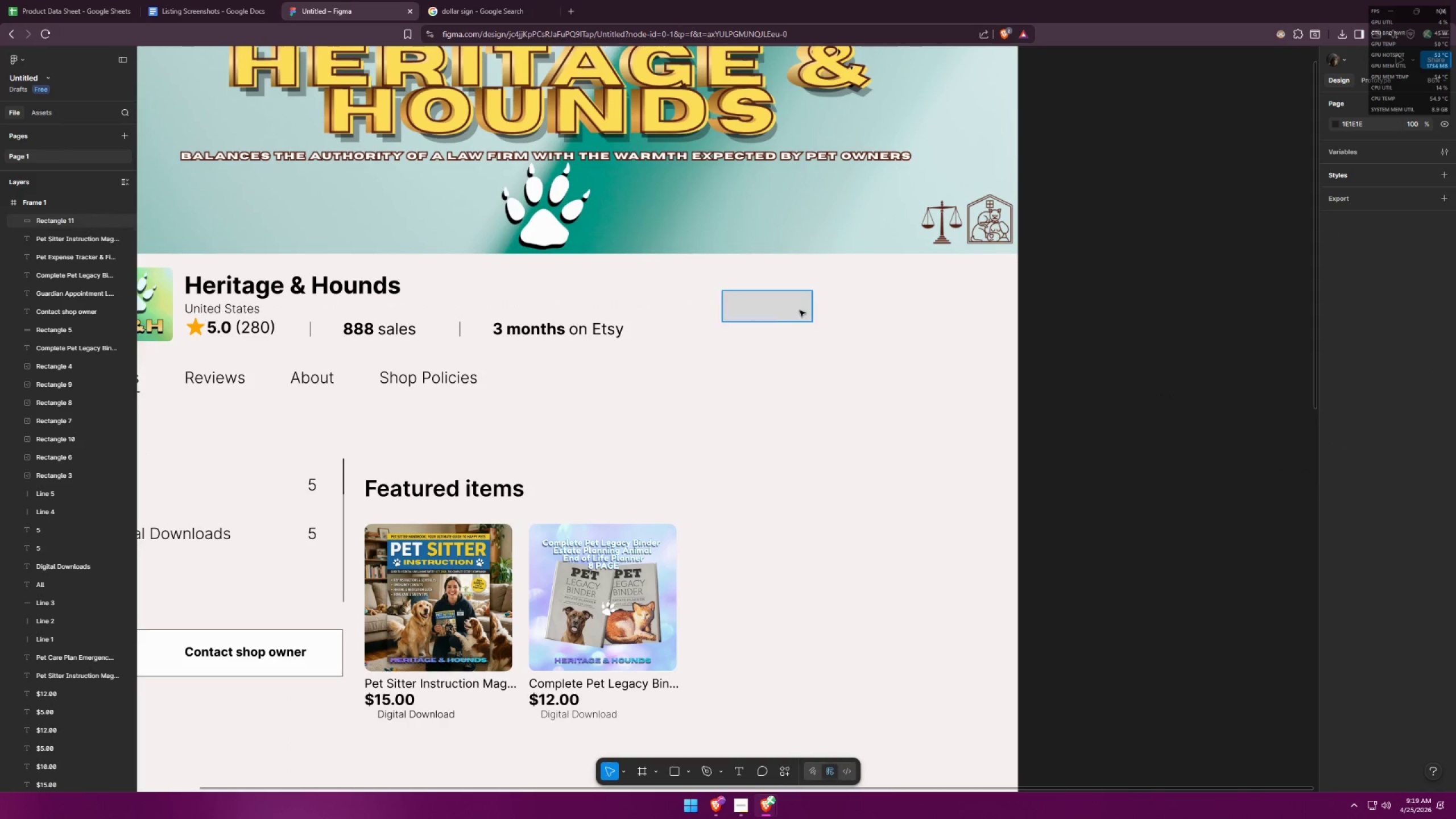 
hold_key(key=AltLeft, duration=1.22)
hold_key(key=ShiftLeft, duration=1.2)
left_click_drag(start_coordinate=[784, 311], to_coordinate=[899, 318])
 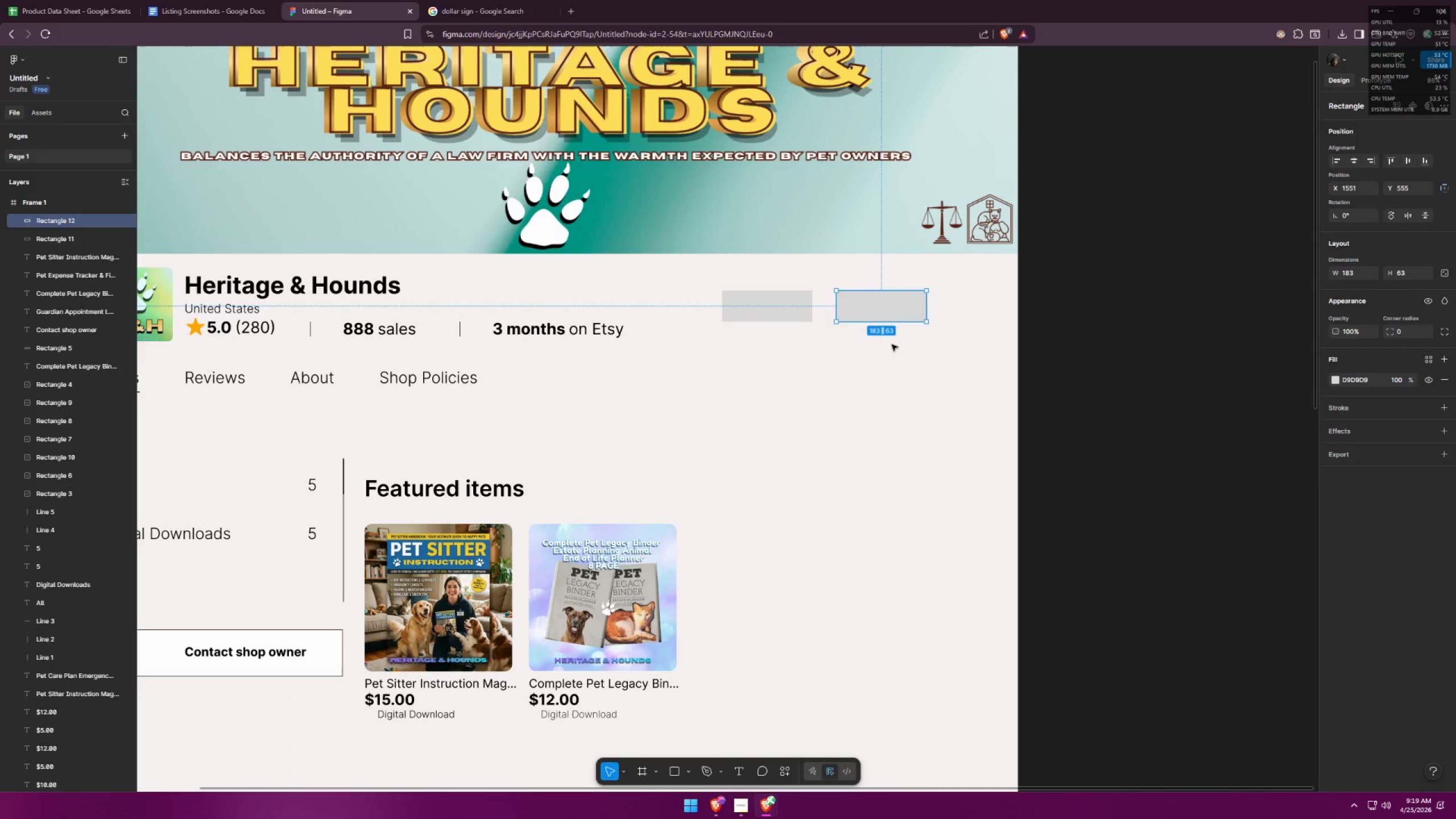 
left_click([893, 345])
 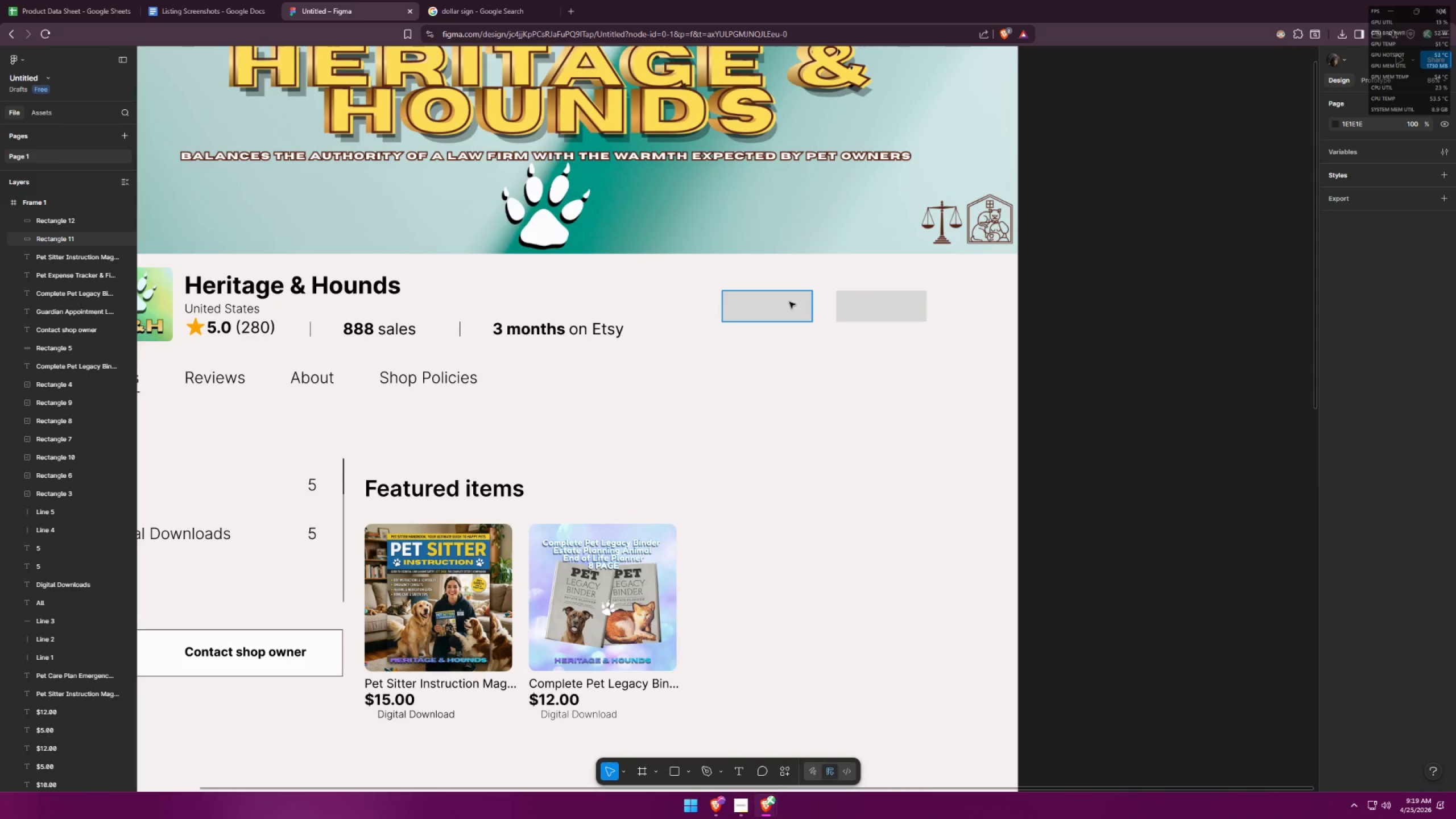 
hold_key(key=ShiftLeft, duration=0.38)
triple_click([868, 312])
 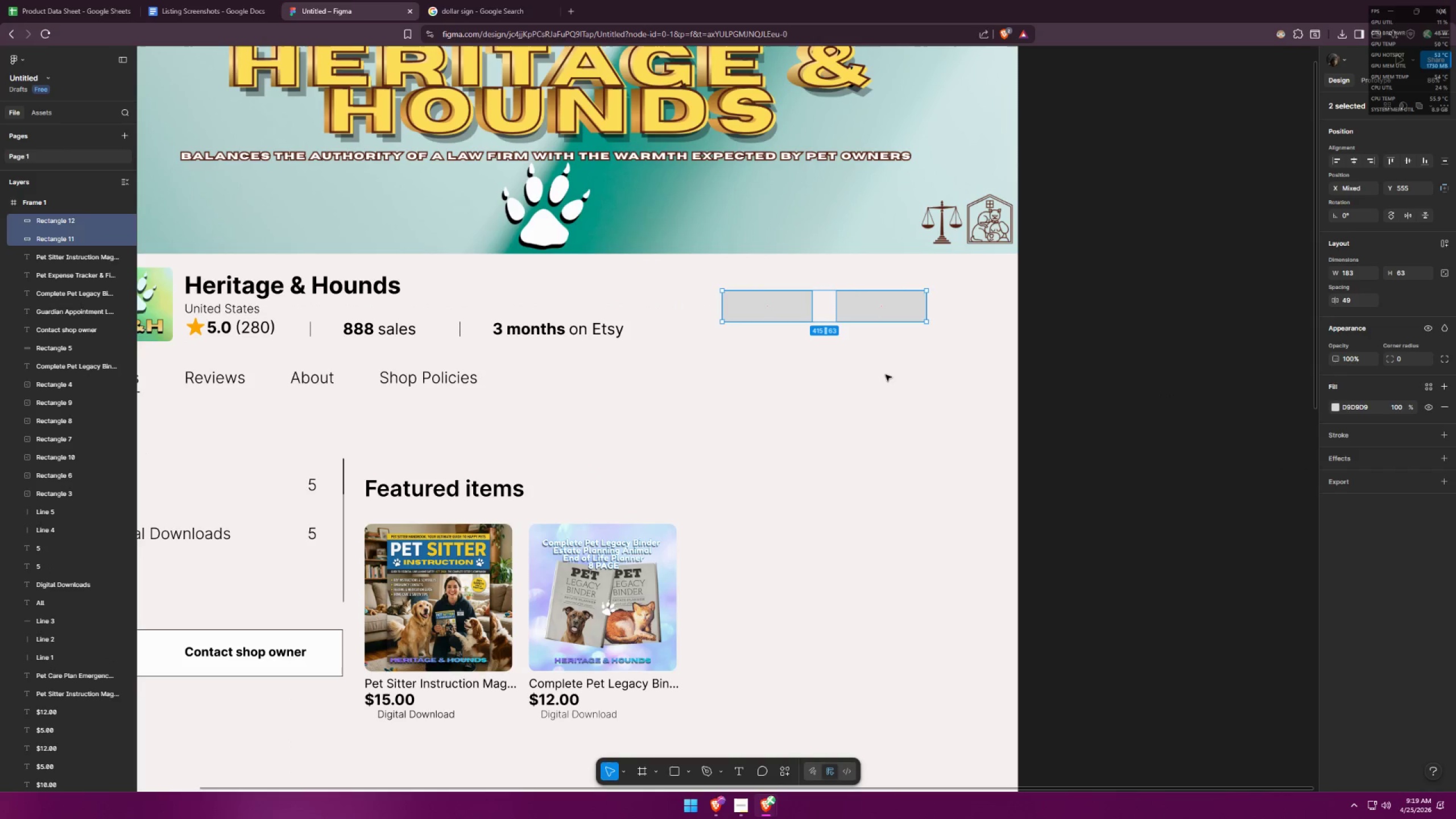 
triple_click([886, 375])
 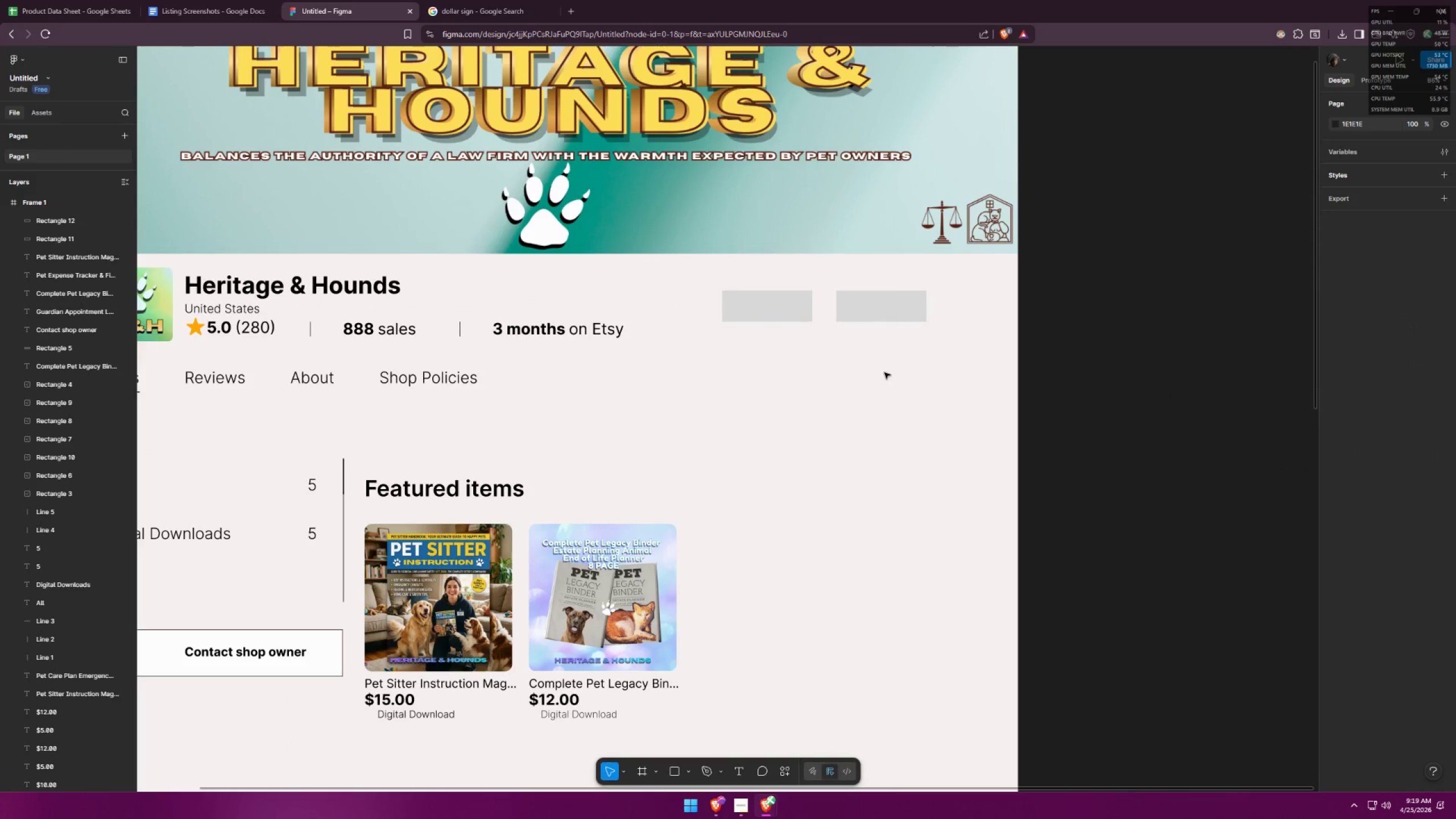 
key(Alt+AltLeft)
 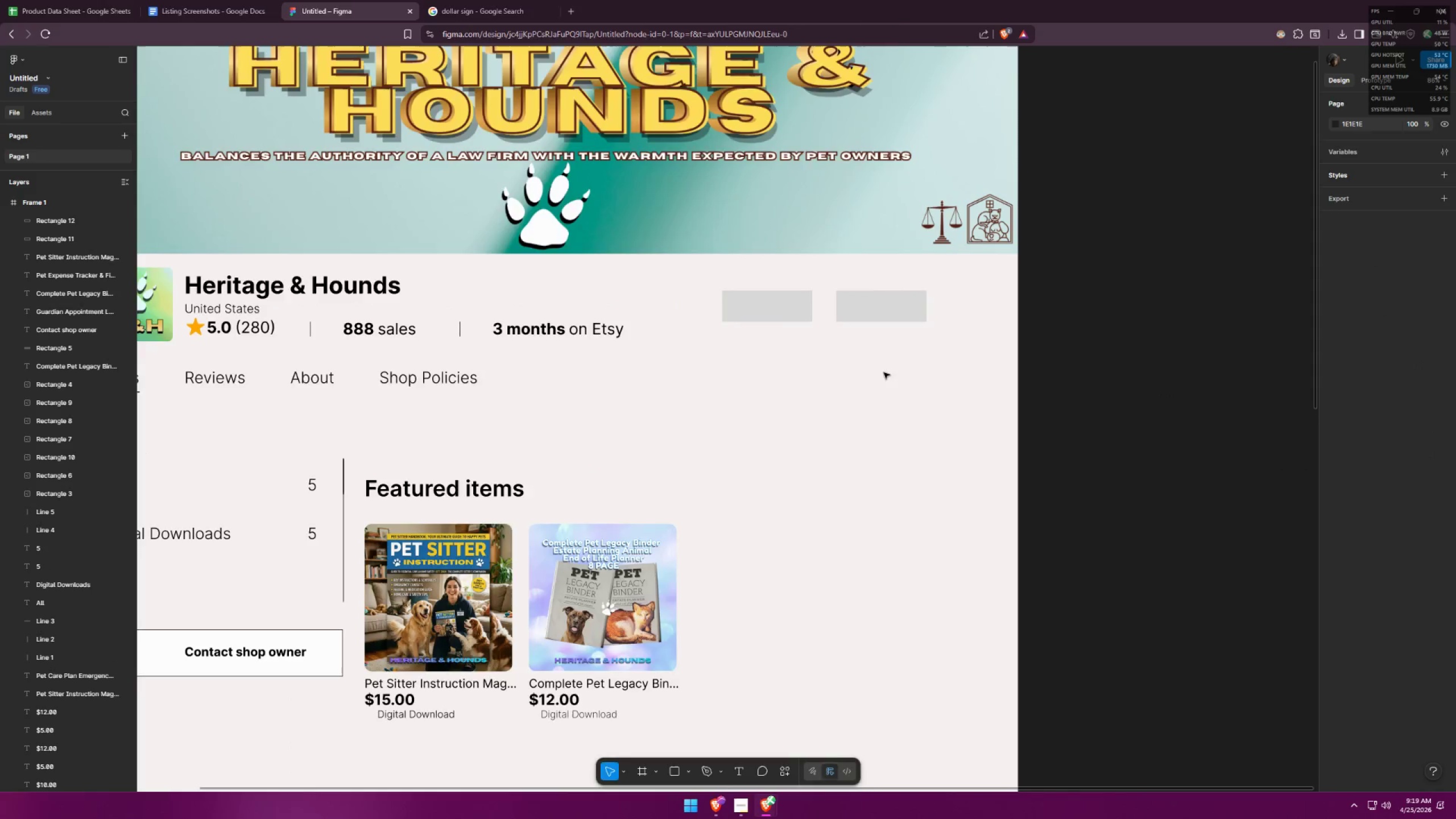 
key(Alt+Tab)
 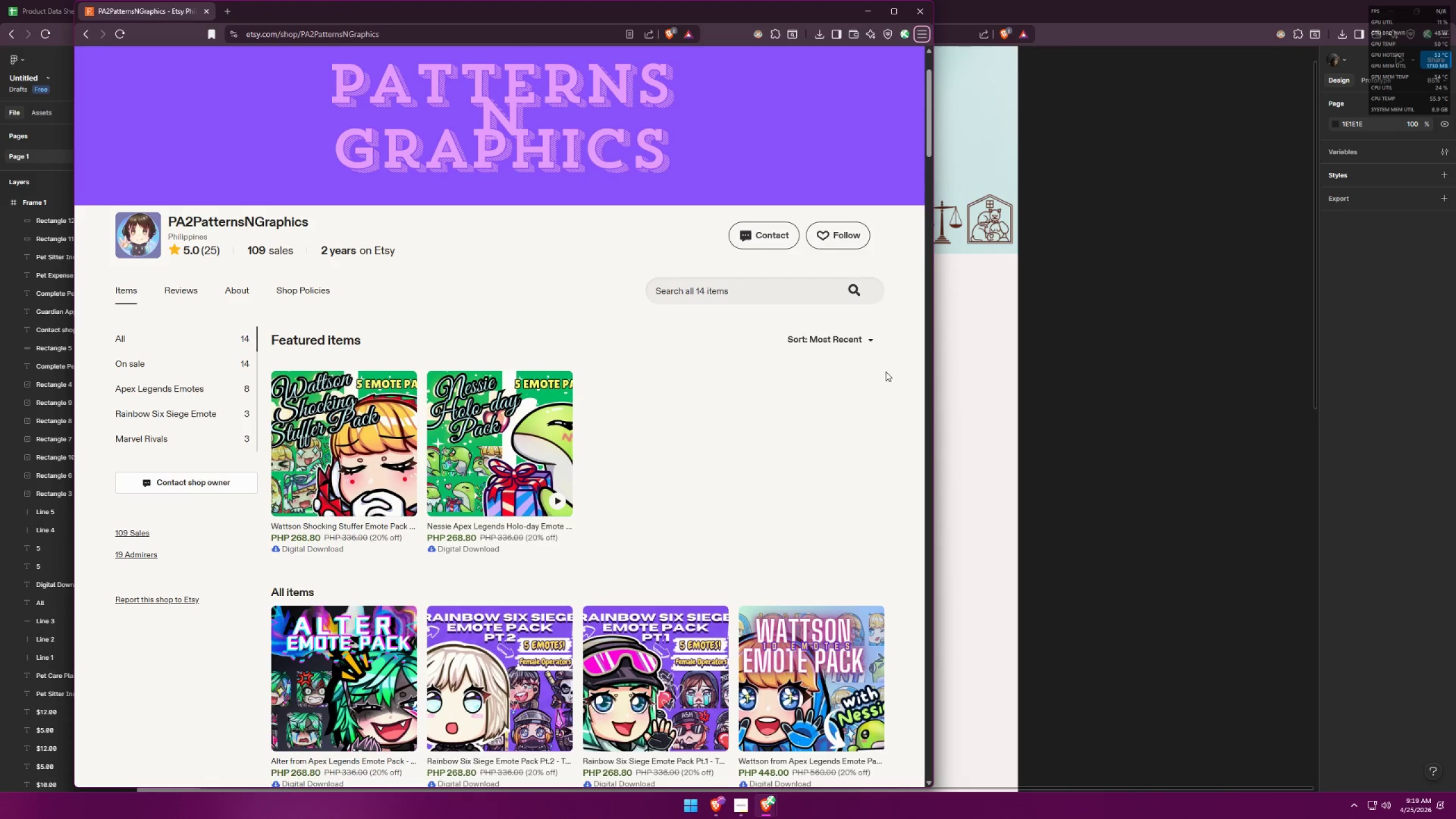 
key(Alt+AltLeft)
 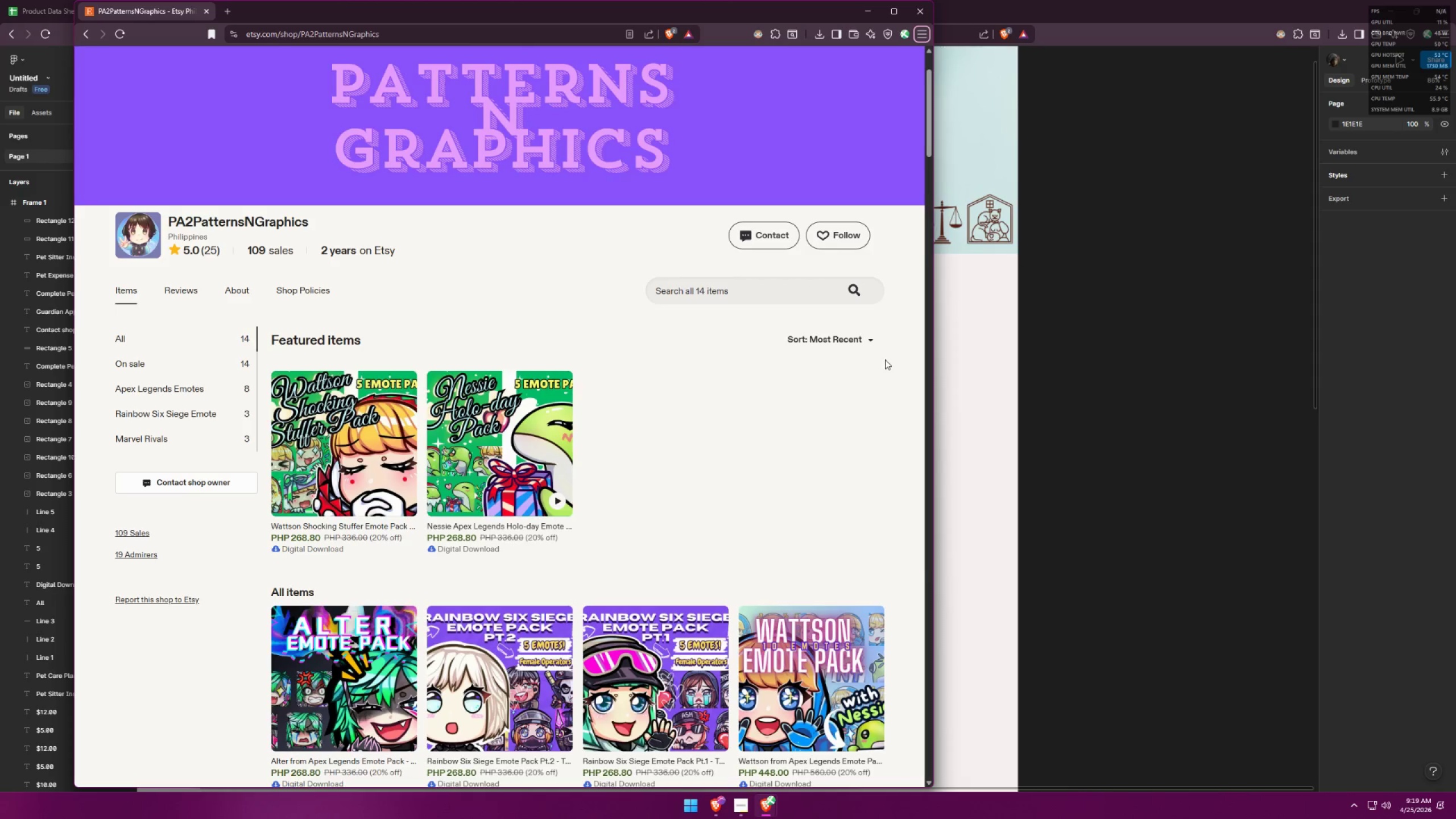 
key(Alt+Tab)
 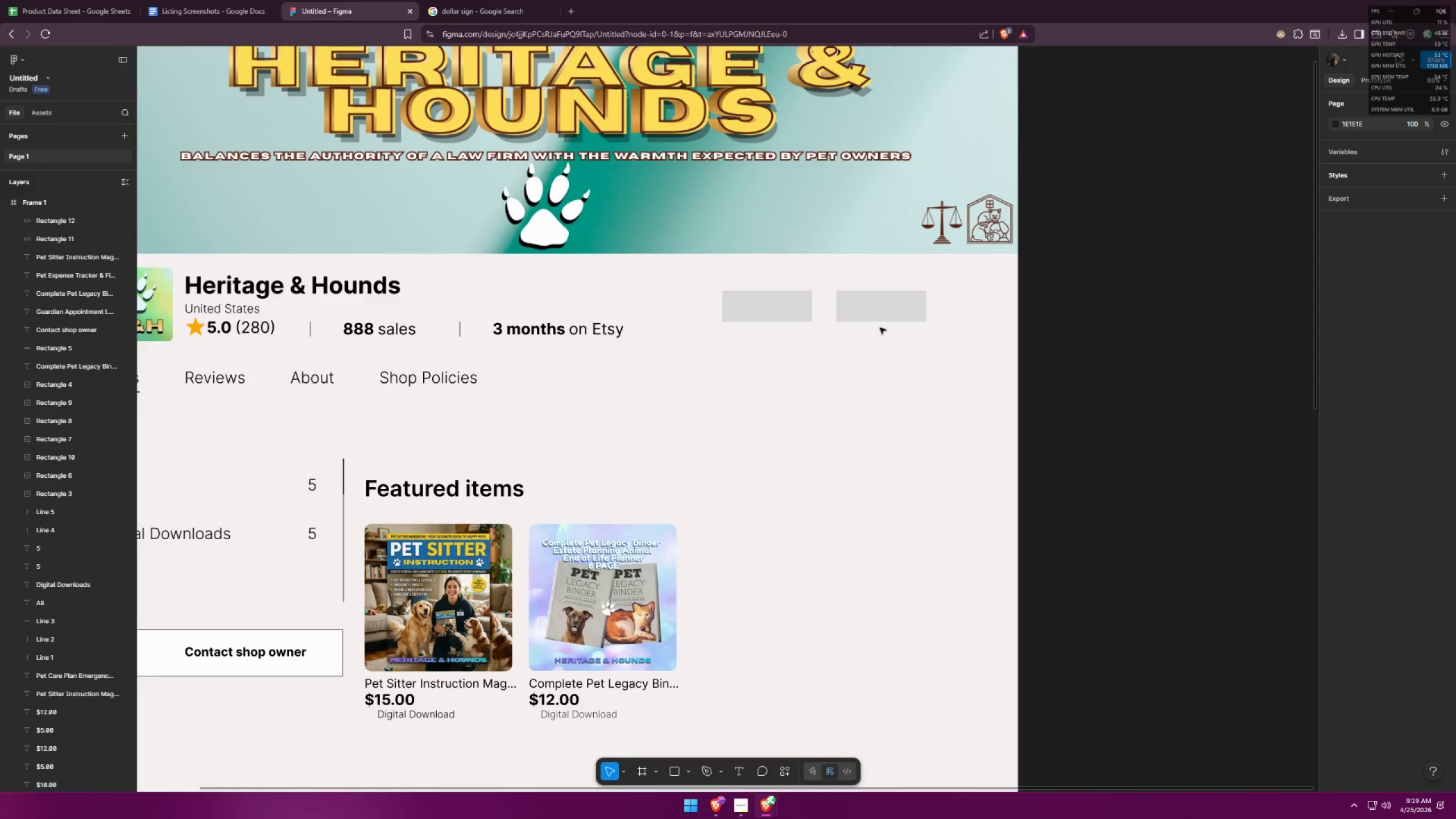 
hold_key(key=ShiftLeft, duration=0.73)
left_click_drag(start_coordinate=[877, 309], to_coordinate=[867, 308])
 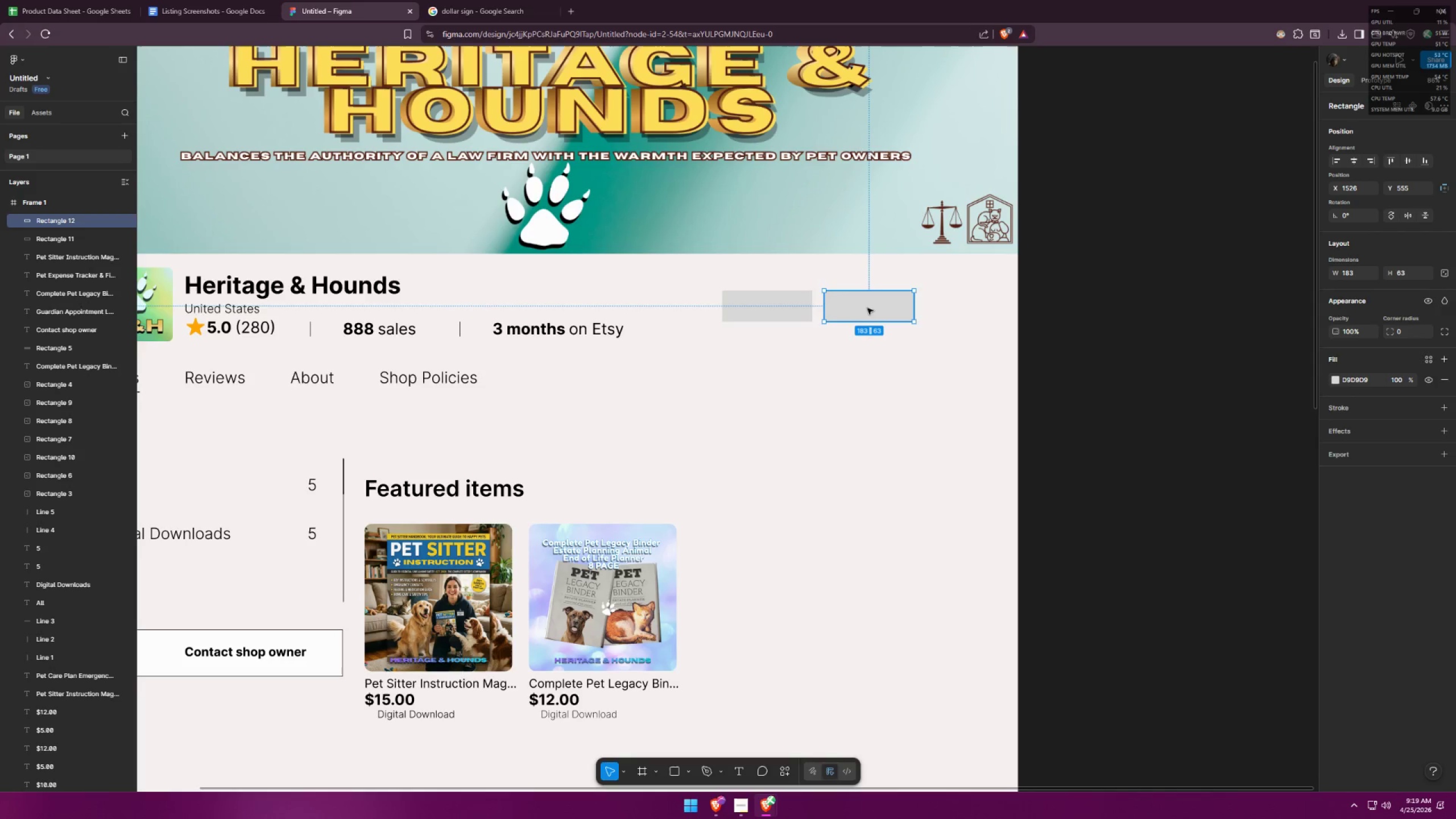 
hold_key(key=ShiftLeft, duration=0.73)
left_click([805, 316])
 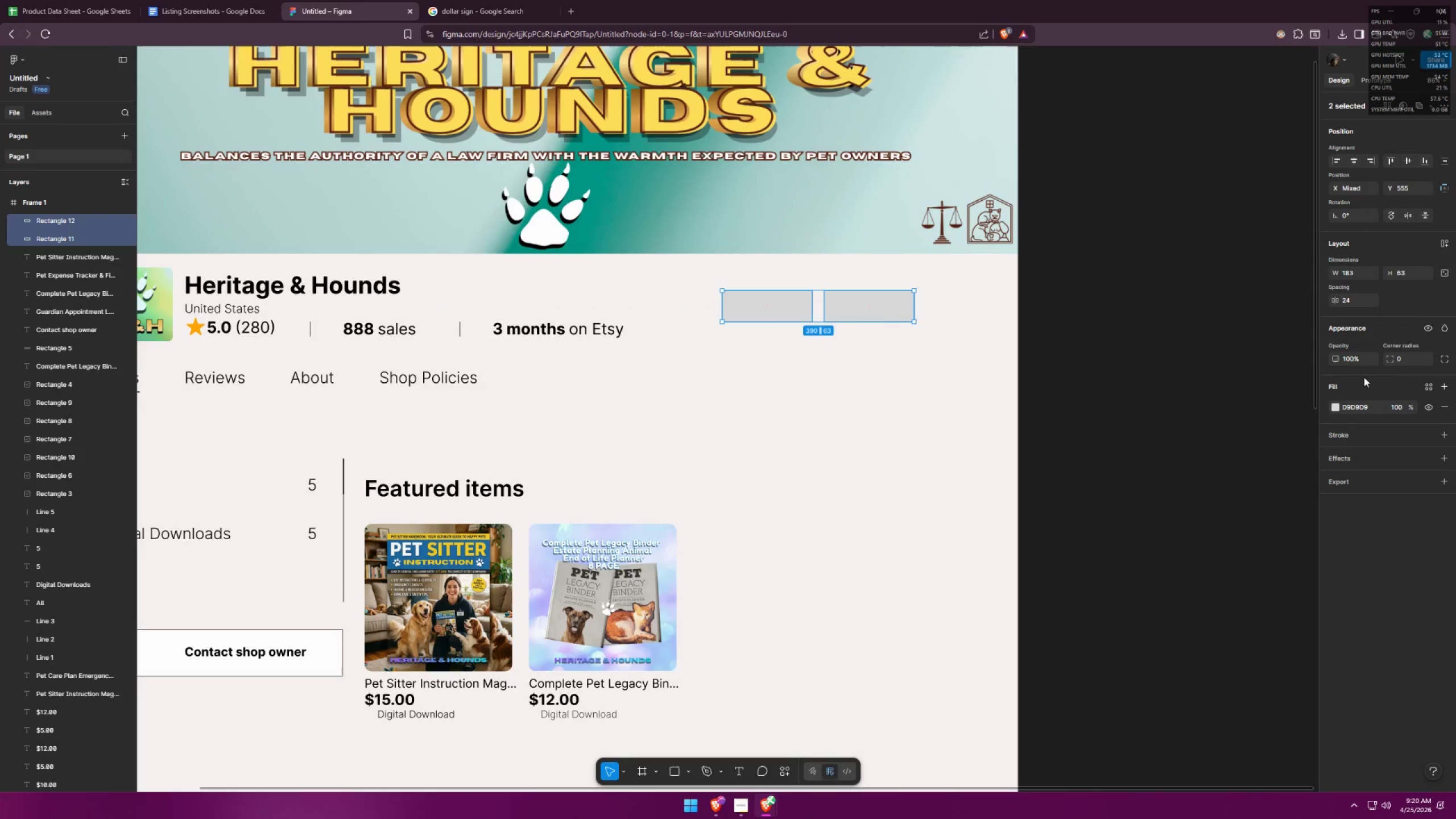 
left_click_drag(start_coordinate=[1409, 363], to_coordinate=[1383, 359])
 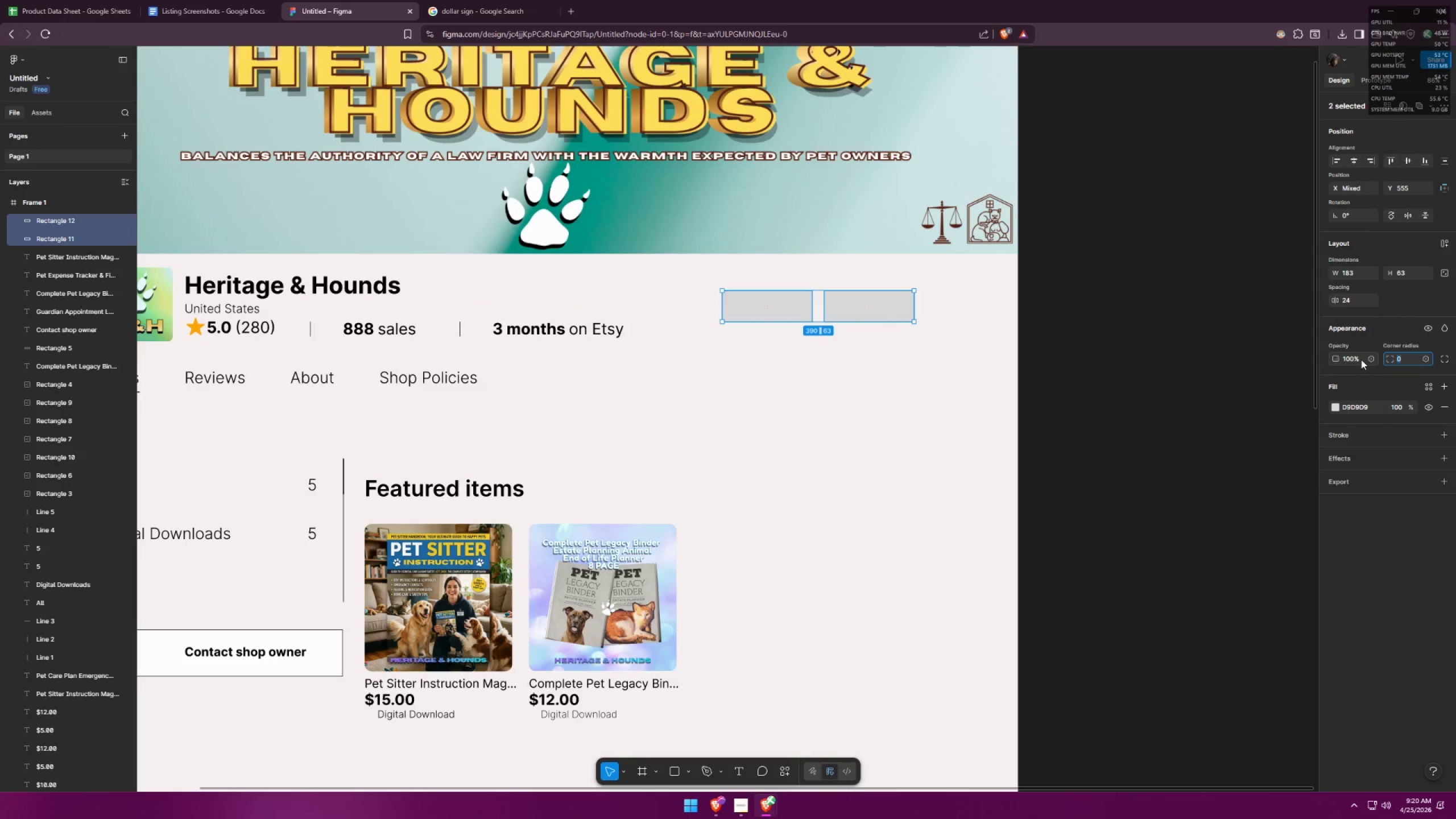 
type(30)
 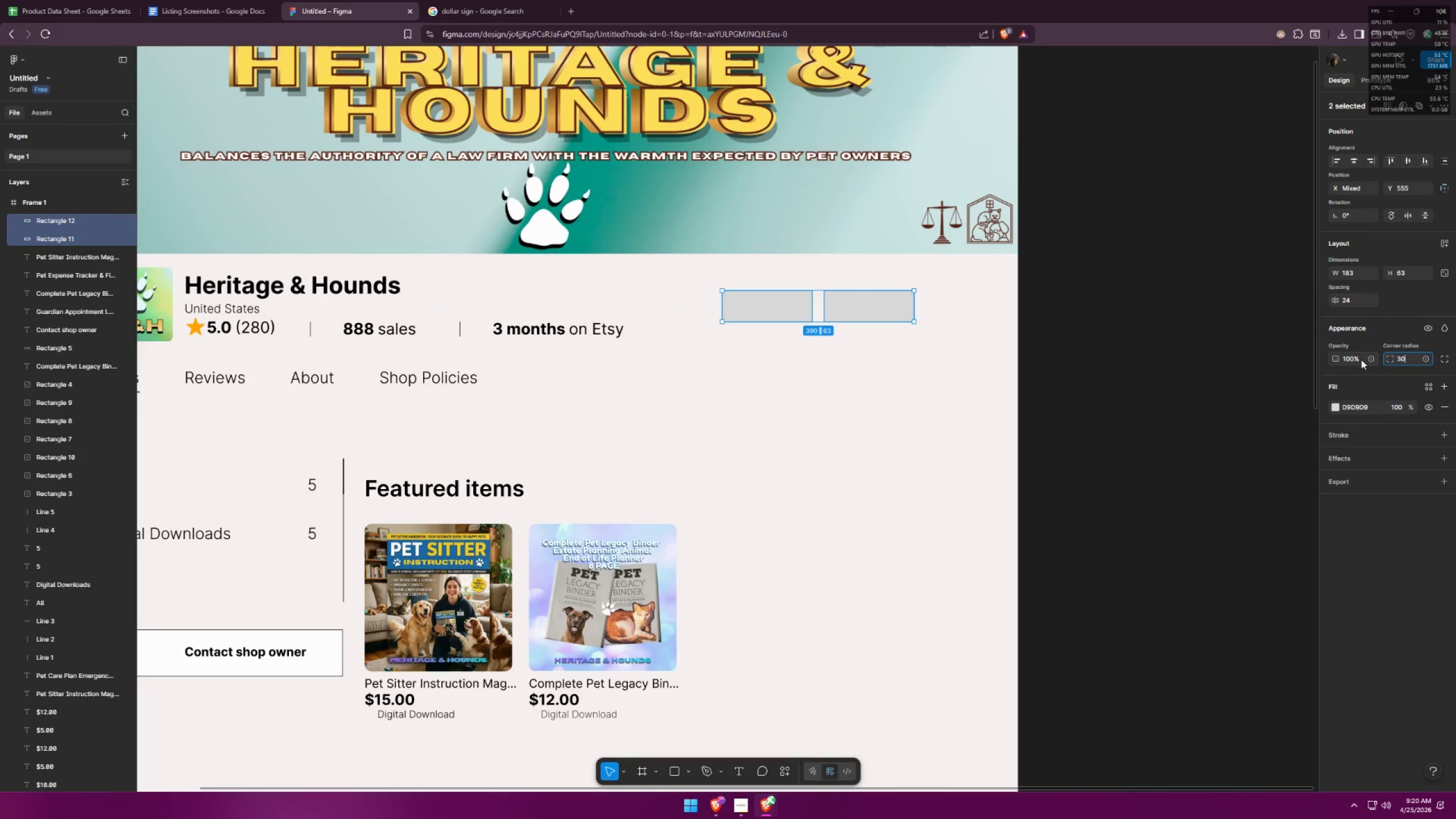 
key(Enter)
 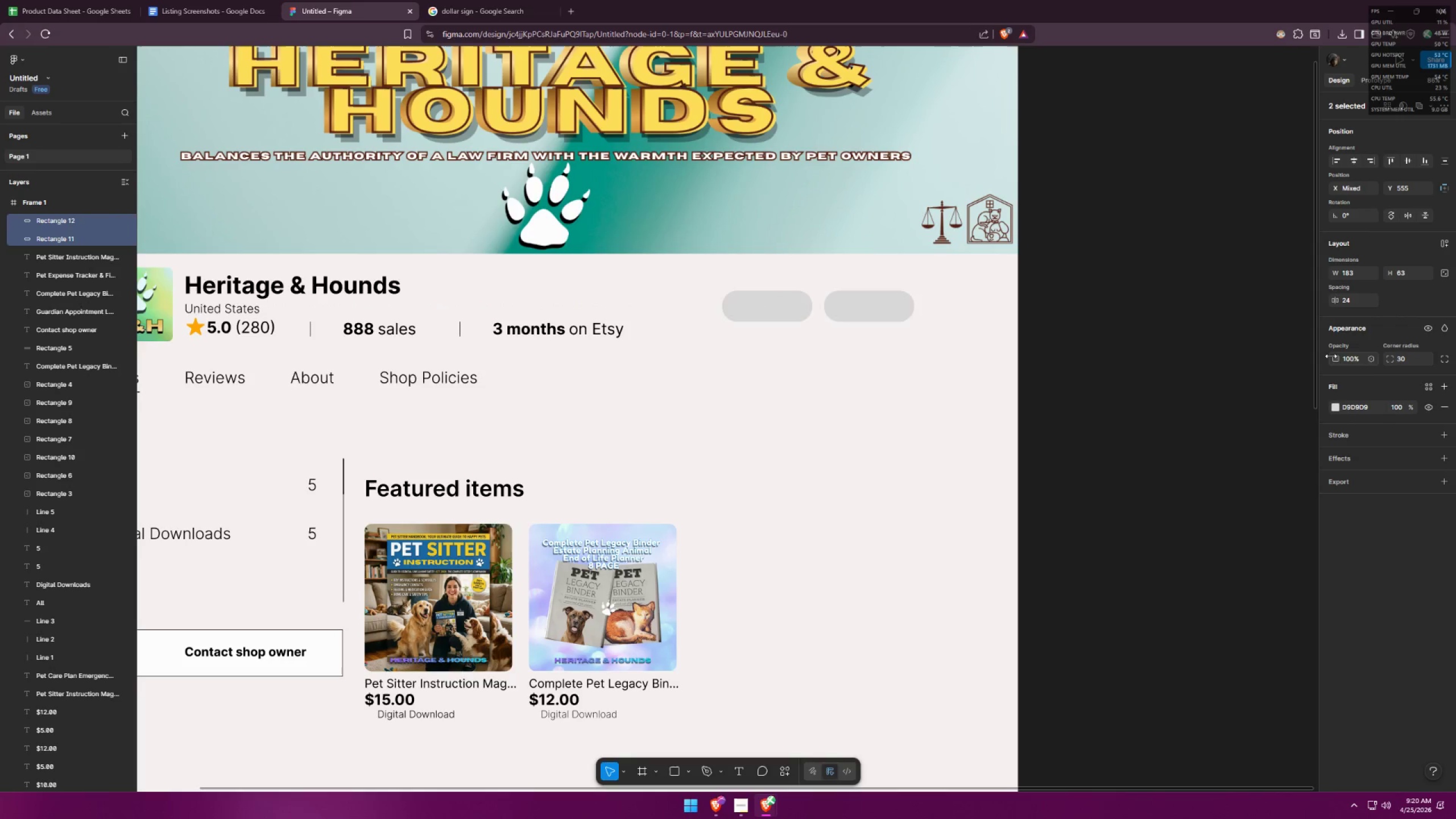 
left_click([880, 407])
 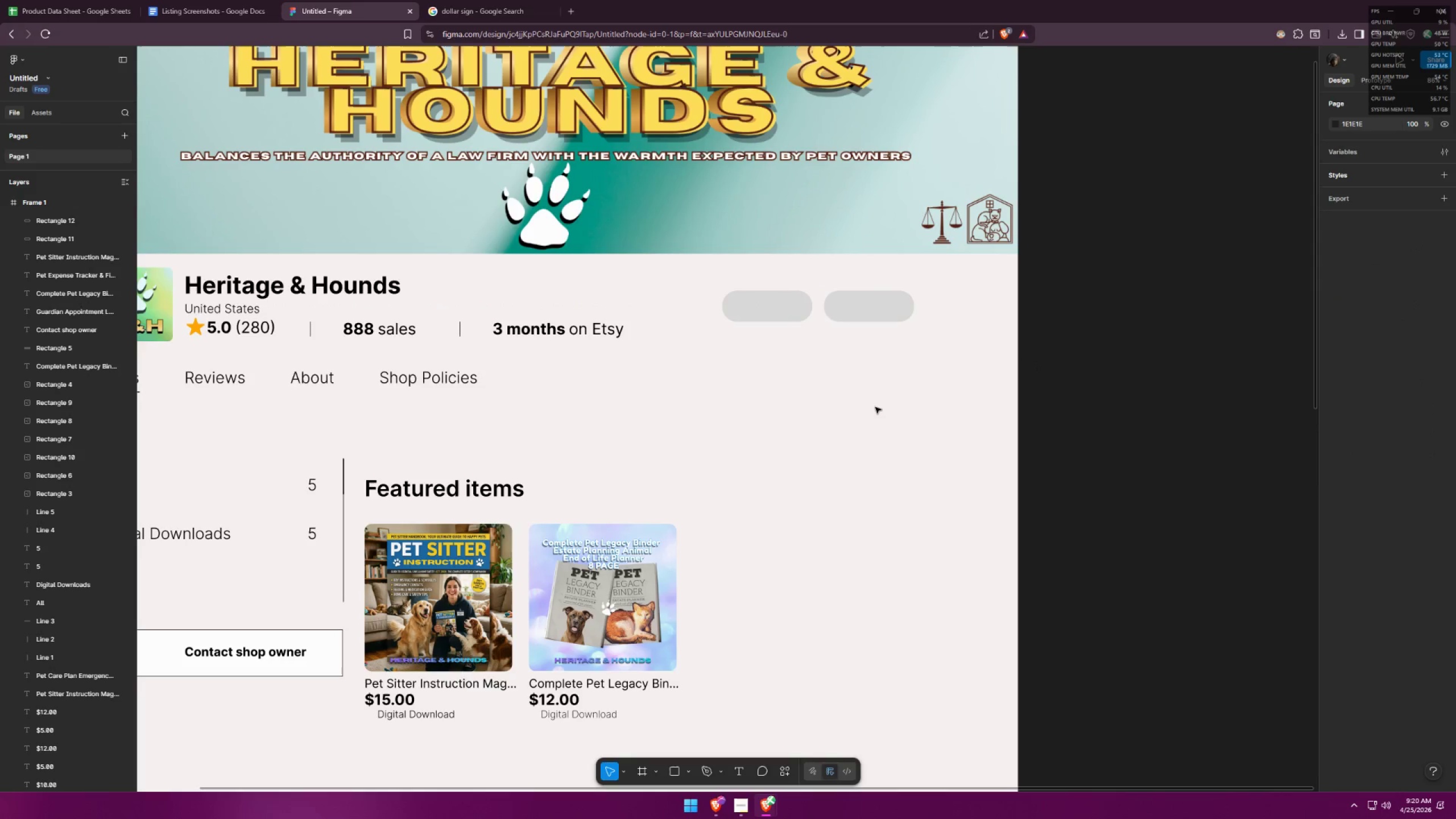 
key(Alt+AltLeft)
 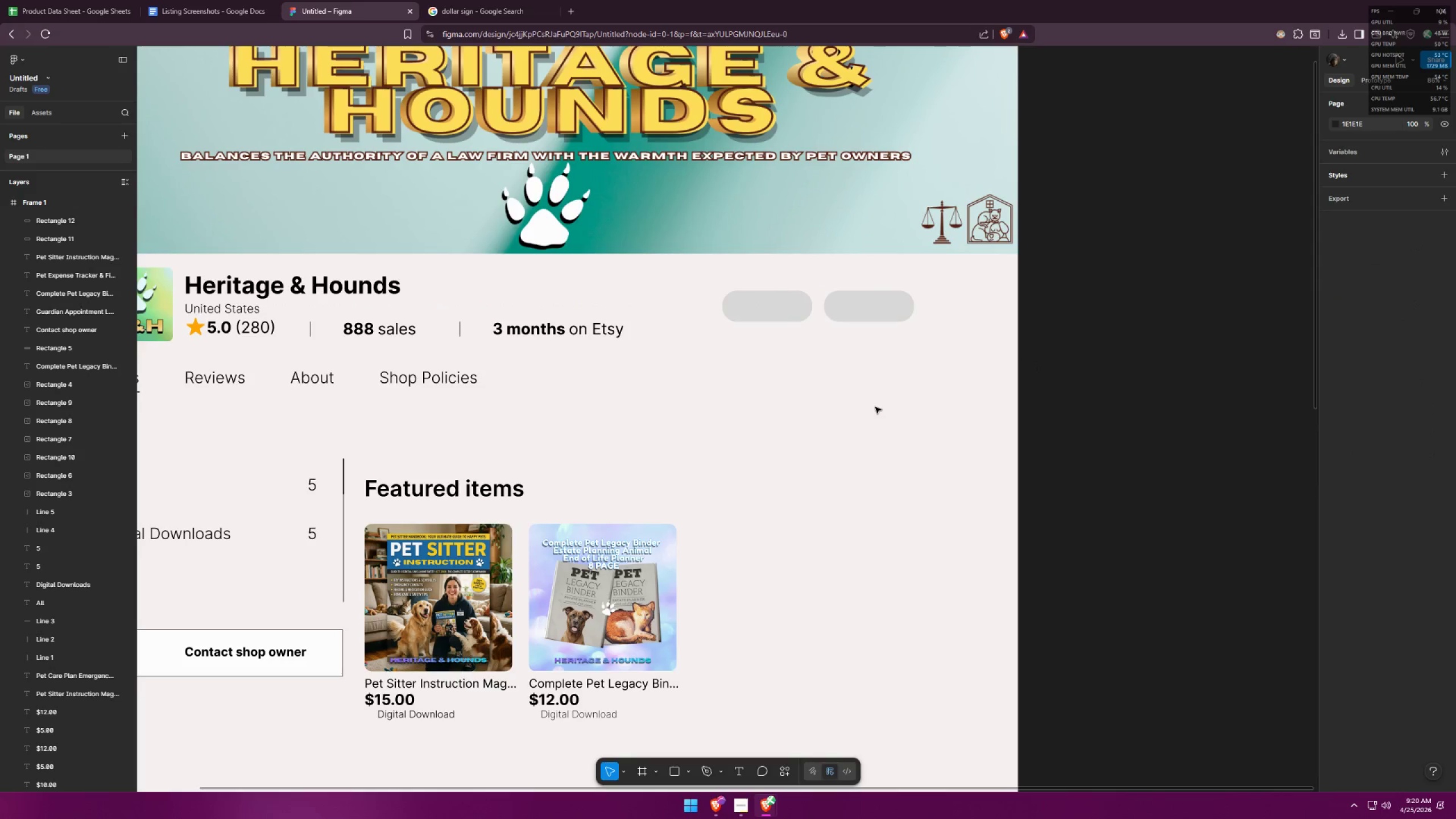 
key(Alt+Tab)
 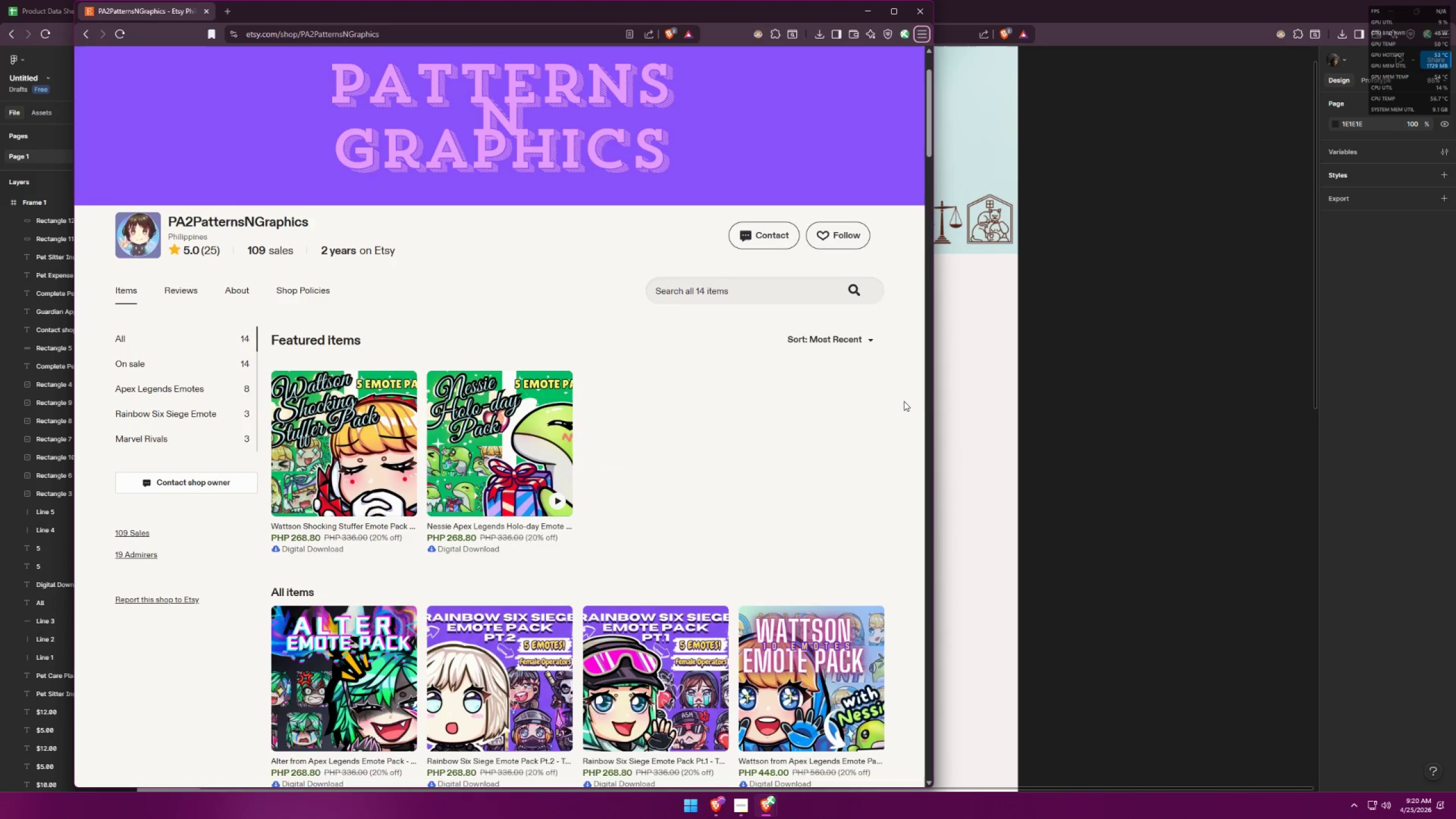 
key(Alt+AltLeft)
 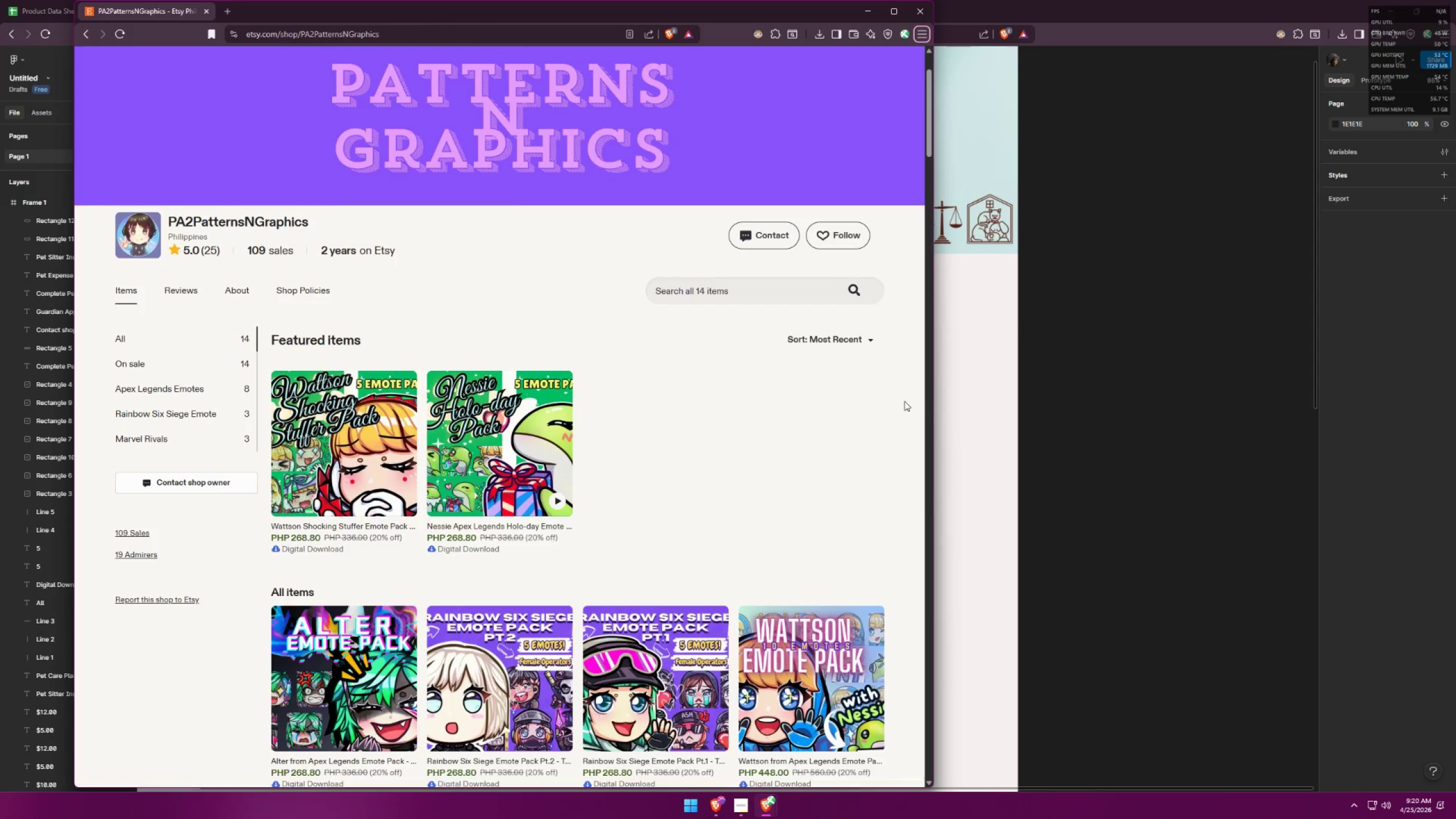 
key(Alt+Tab)
 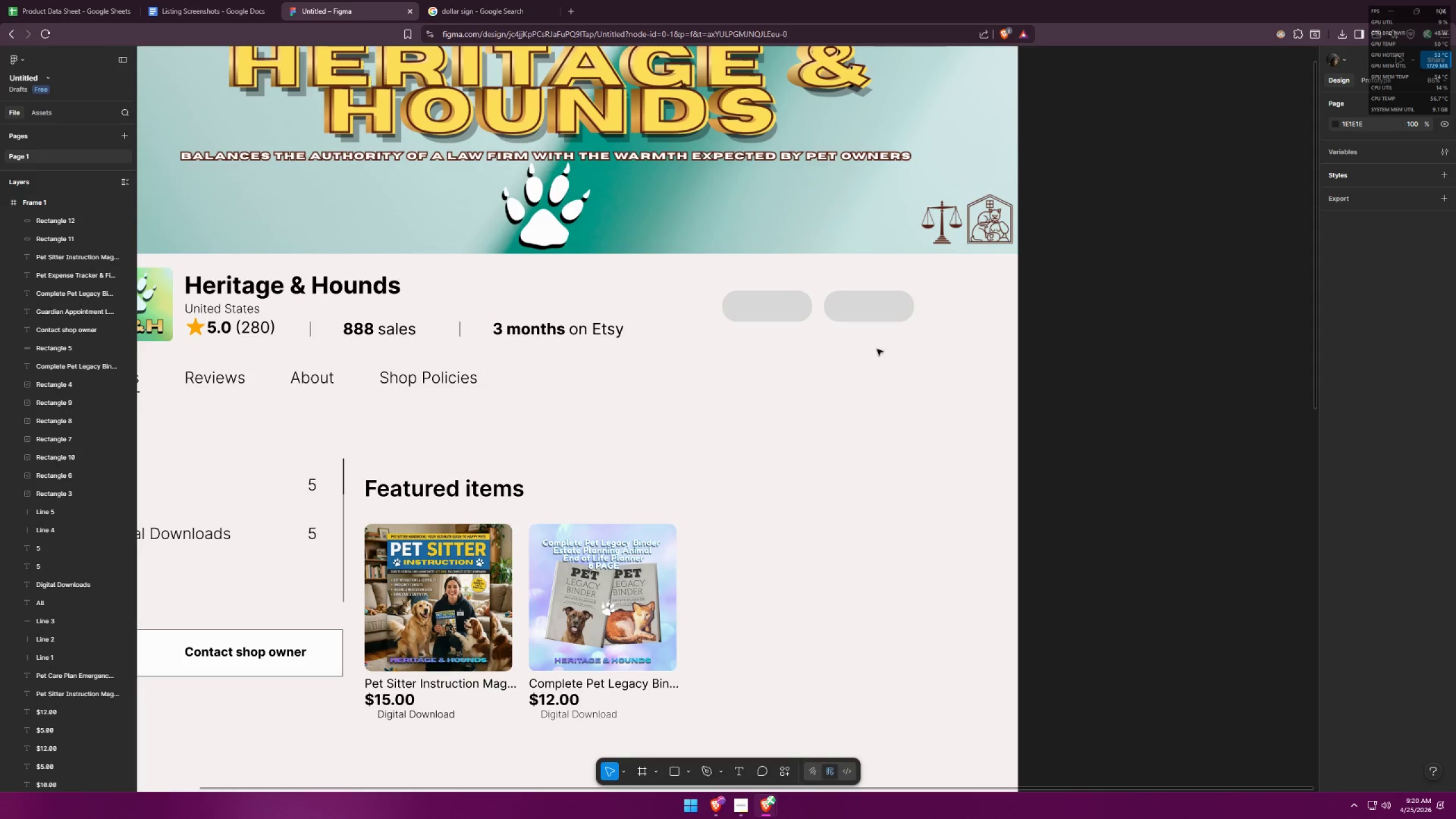 
key(Alt+AltLeft)
 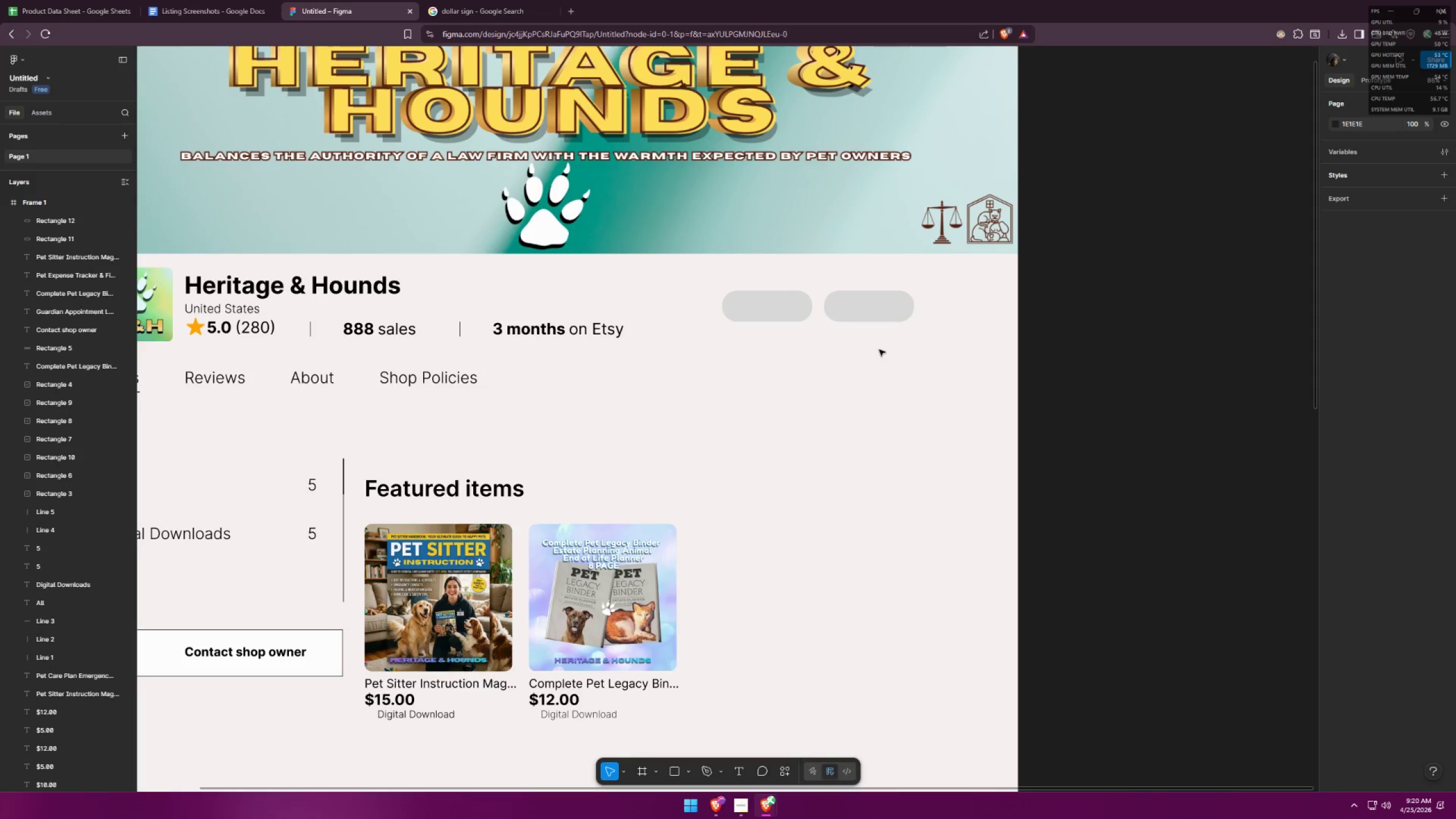 
key(Alt+Tab)
 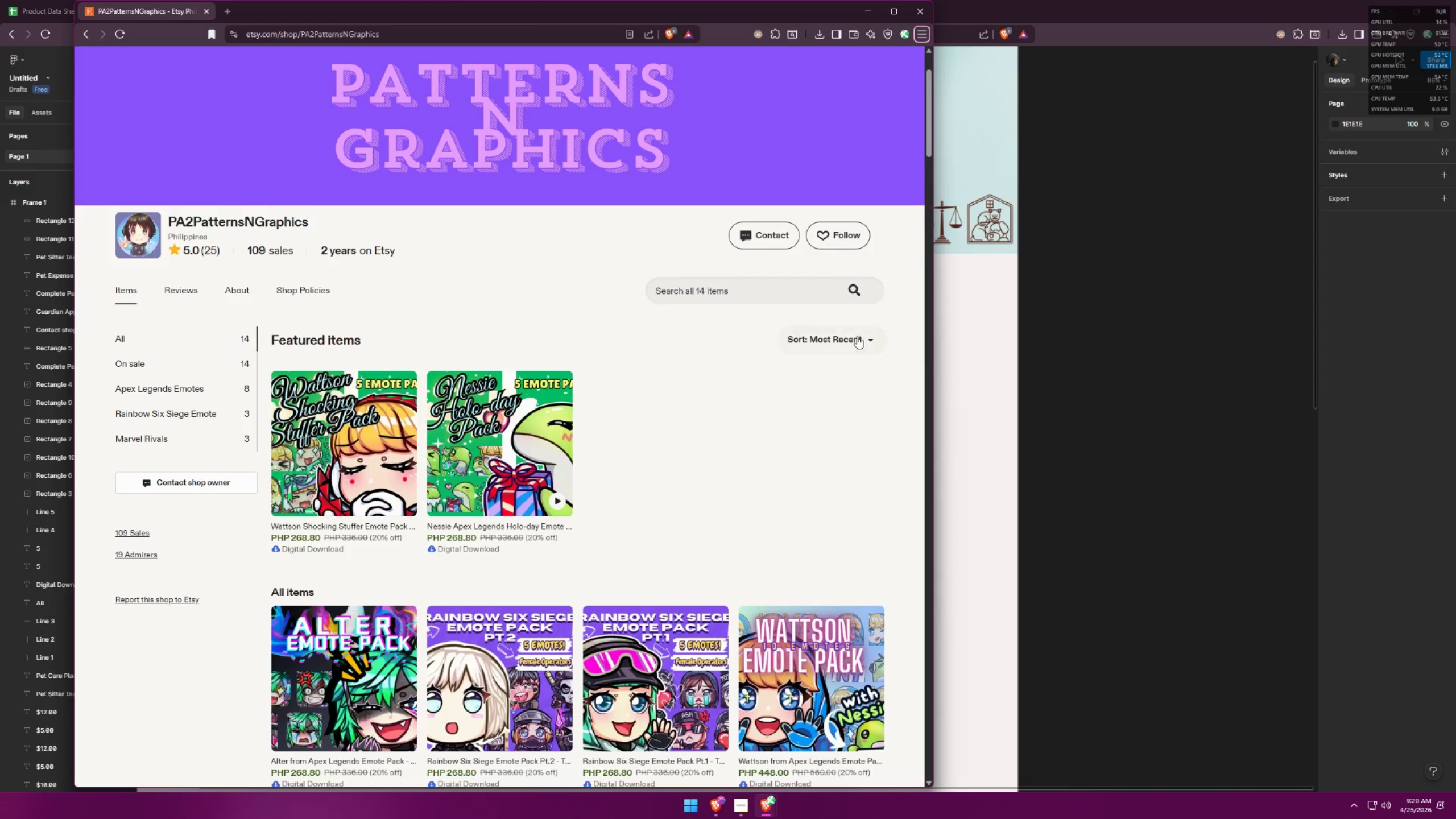 
key(Alt+AltLeft)
 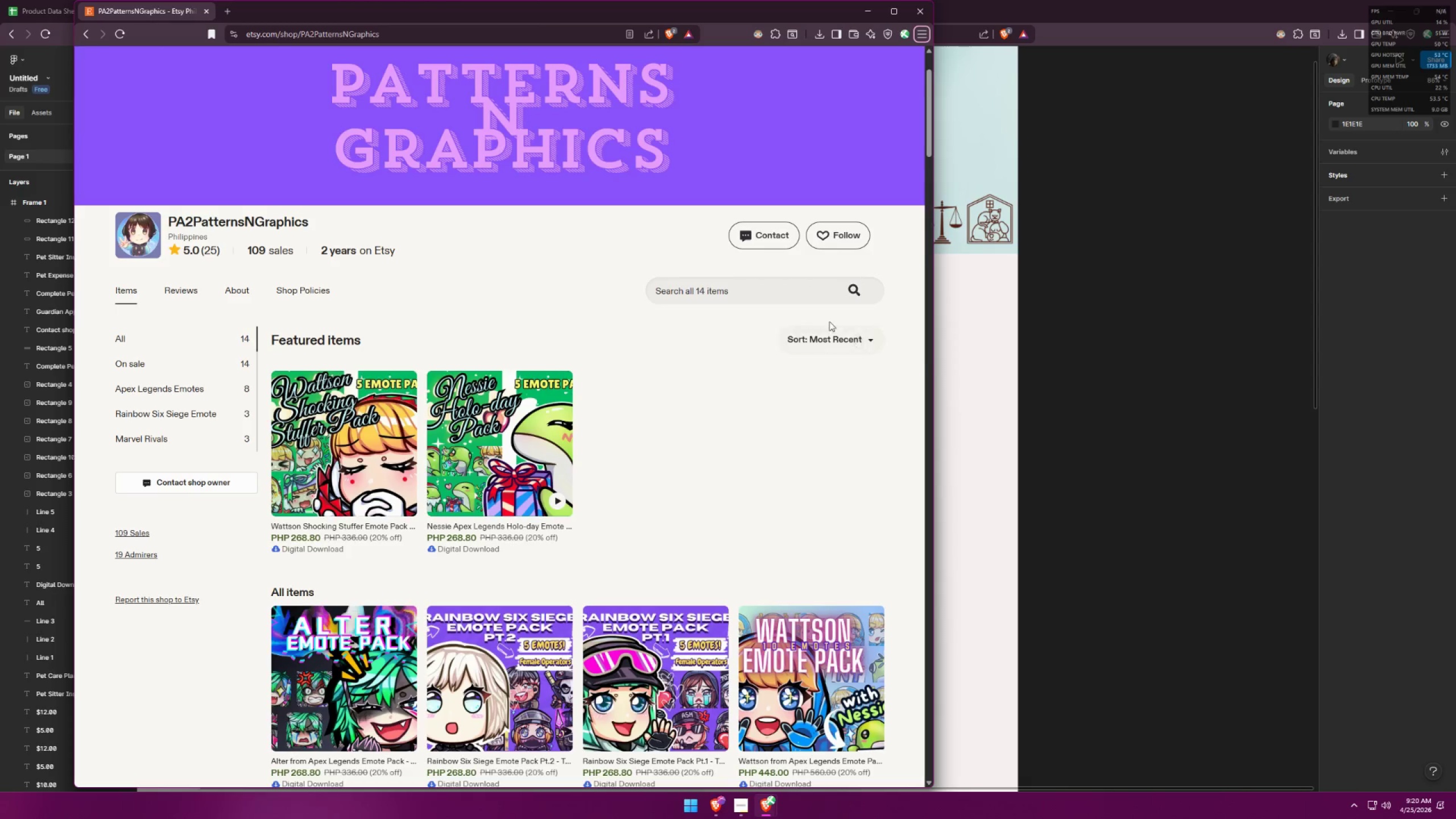 
key(Alt+Tab)
 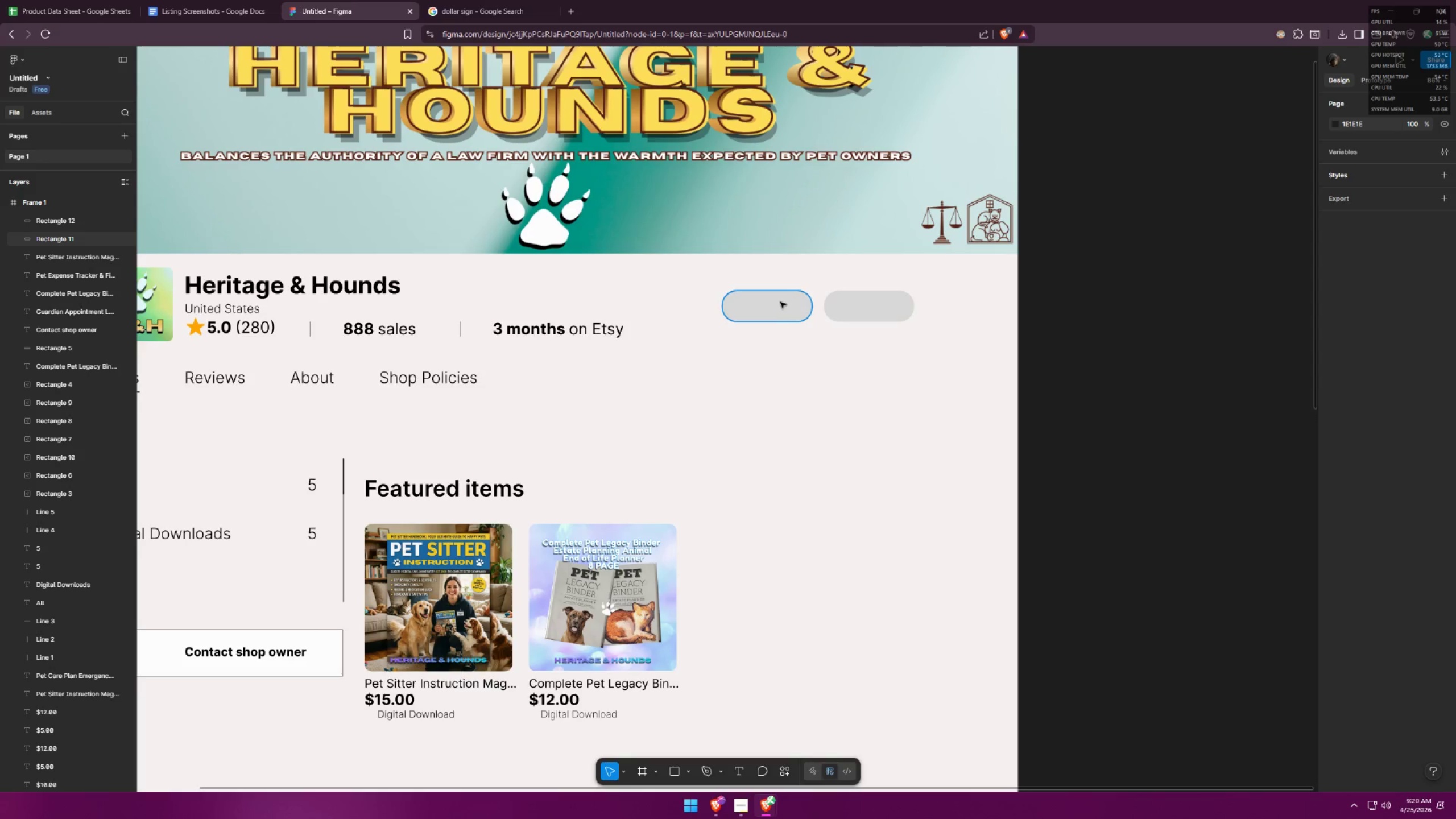 
left_click([780, 302])
 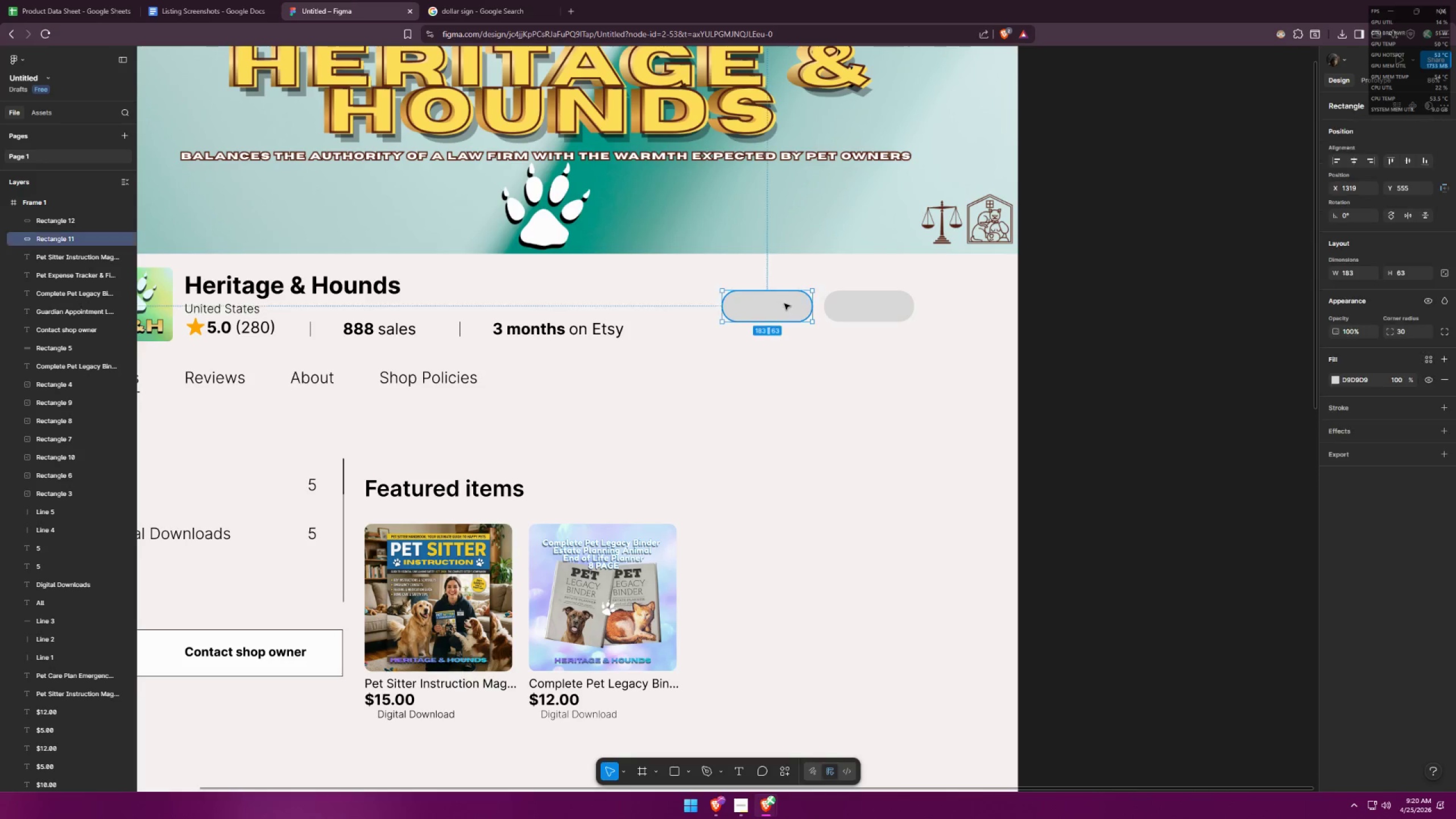 
hold_key(key=ShiftLeft, duration=0.45)
double_click([857, 305])
 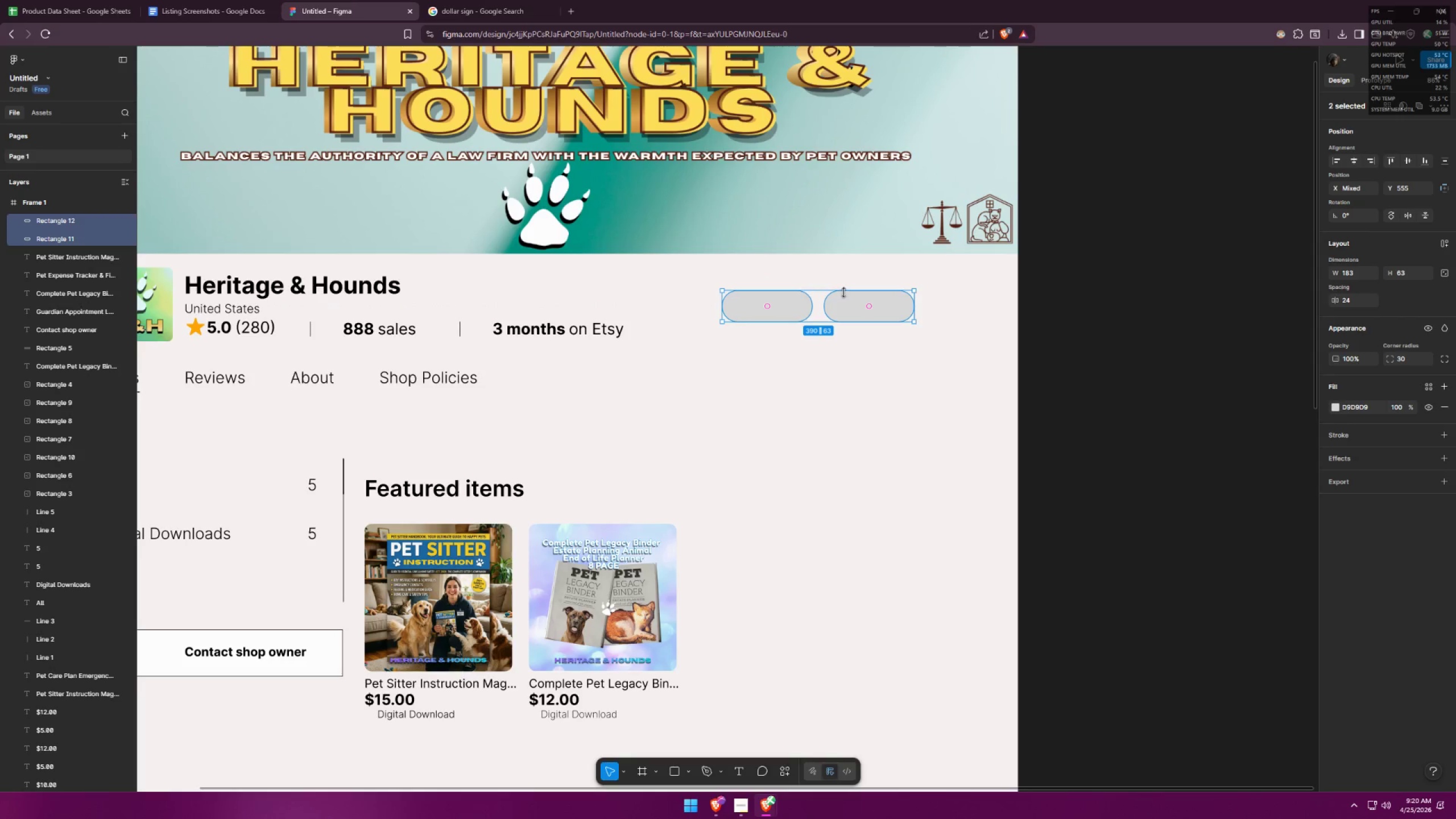 
left_click_drag(start_coordinate=[844, 292], to_coordinate=[844, 287])
 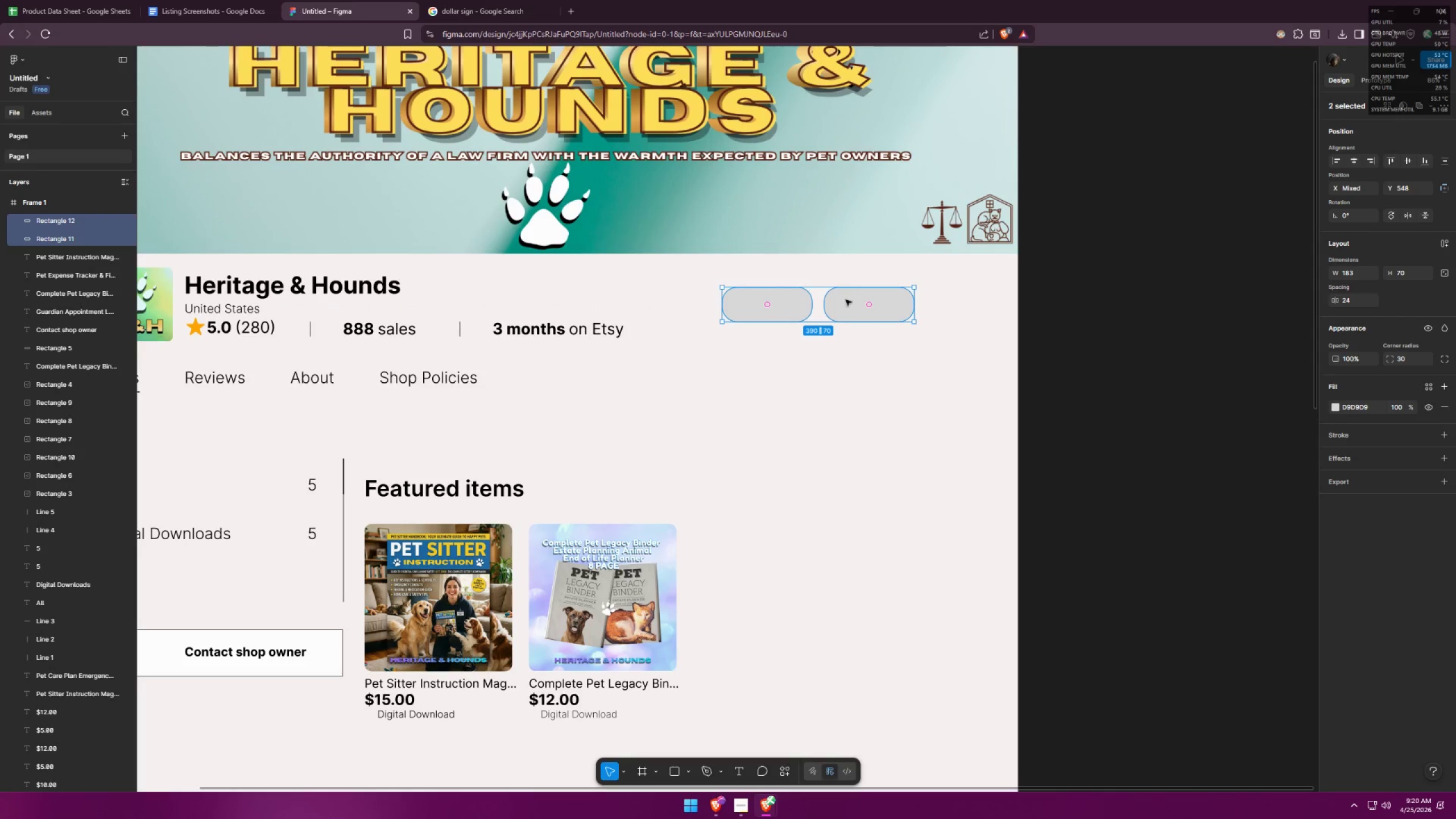 
left_click([880, 377])
 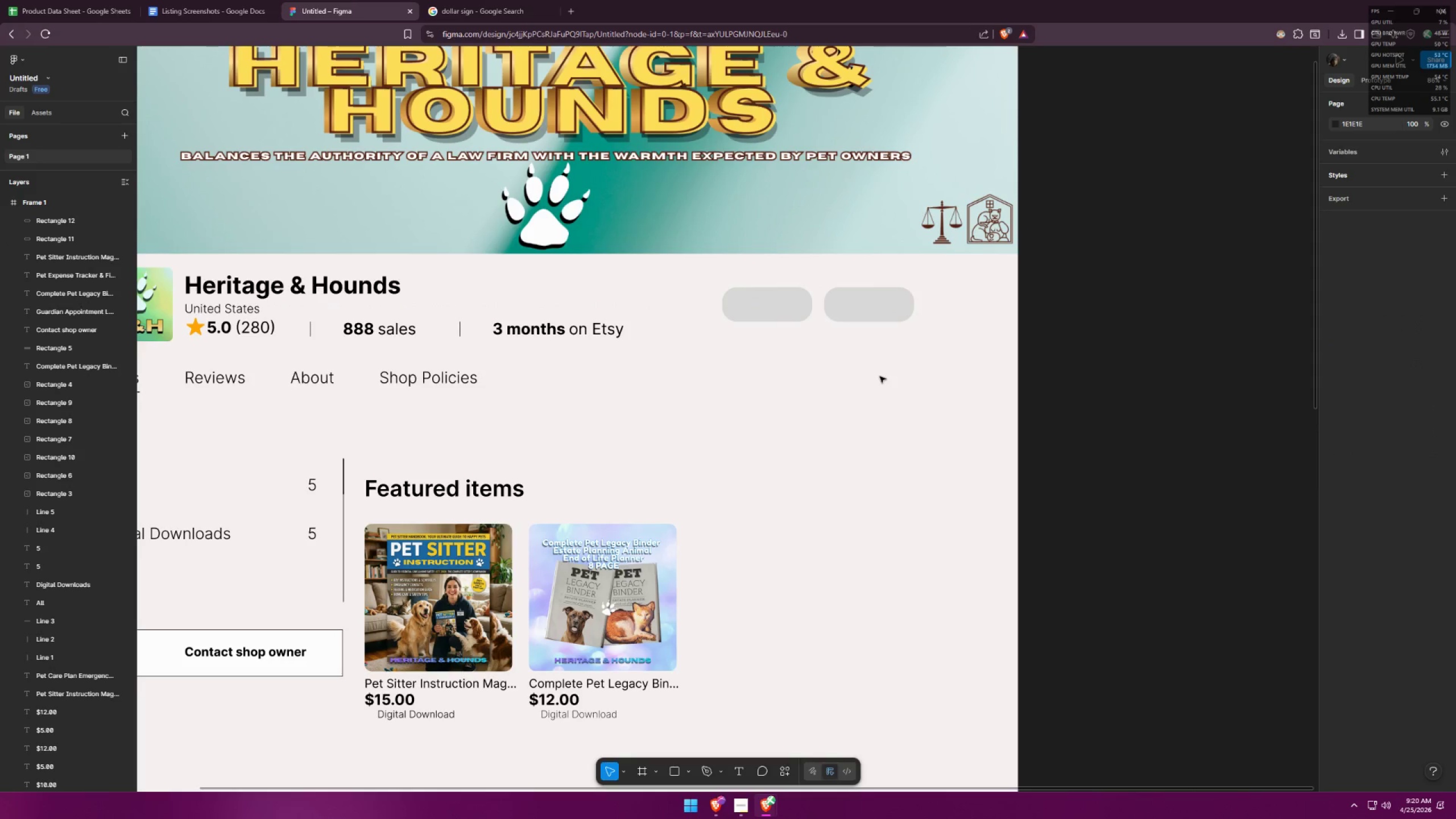 
key(Alt+AltLeft)
 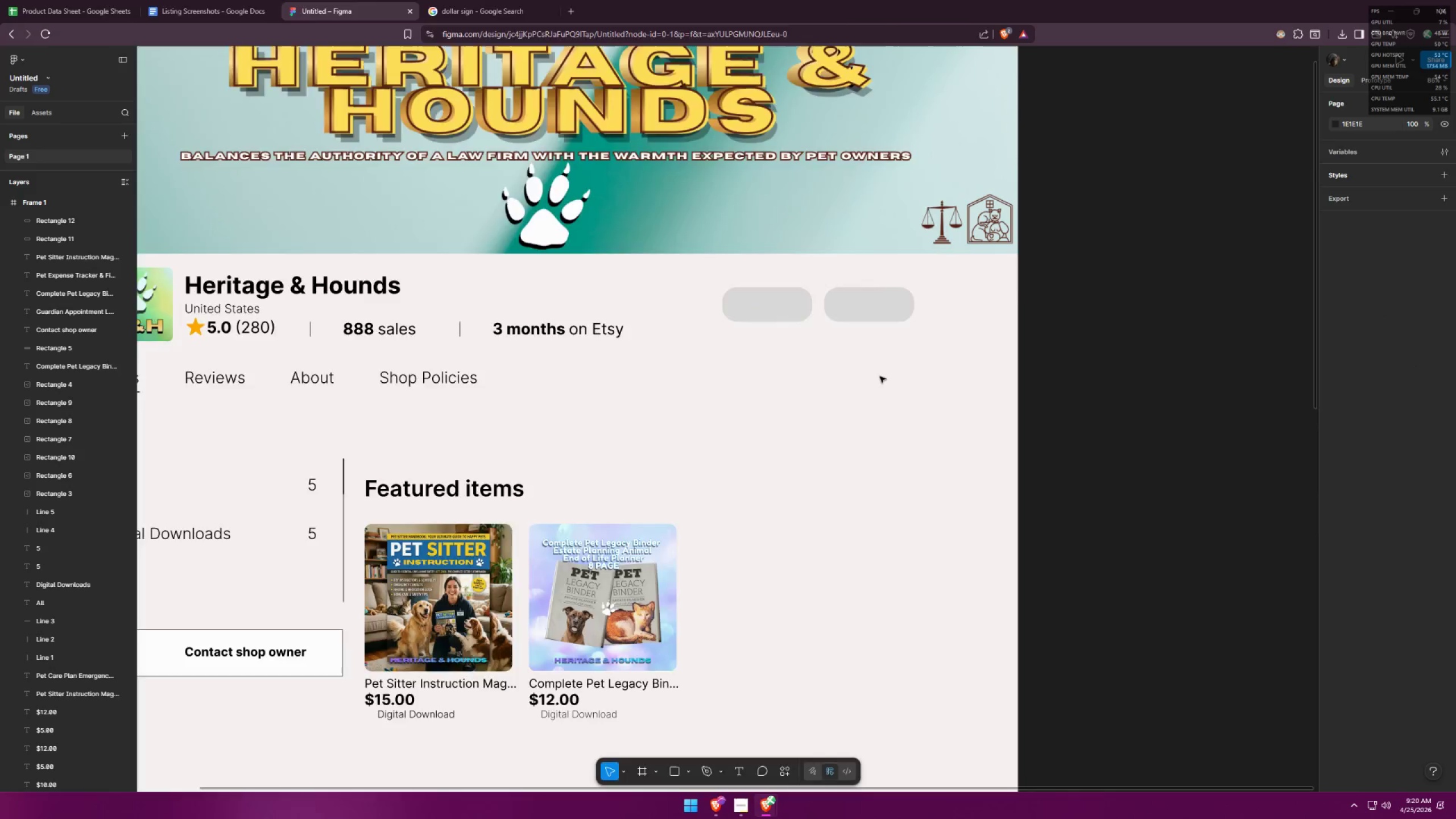 
key(Alt+Tab)
 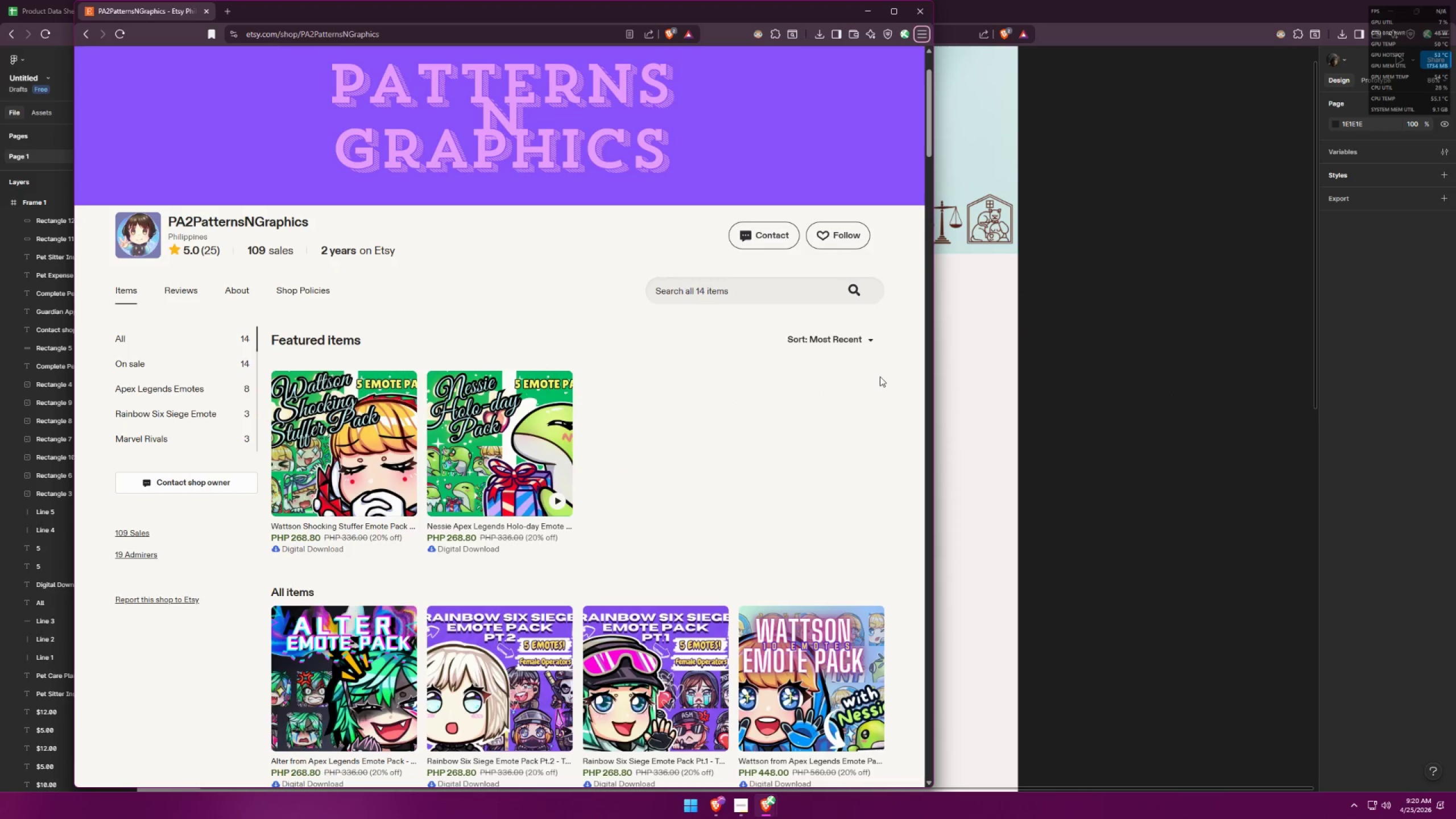 
key(Alt+AltLeft)
 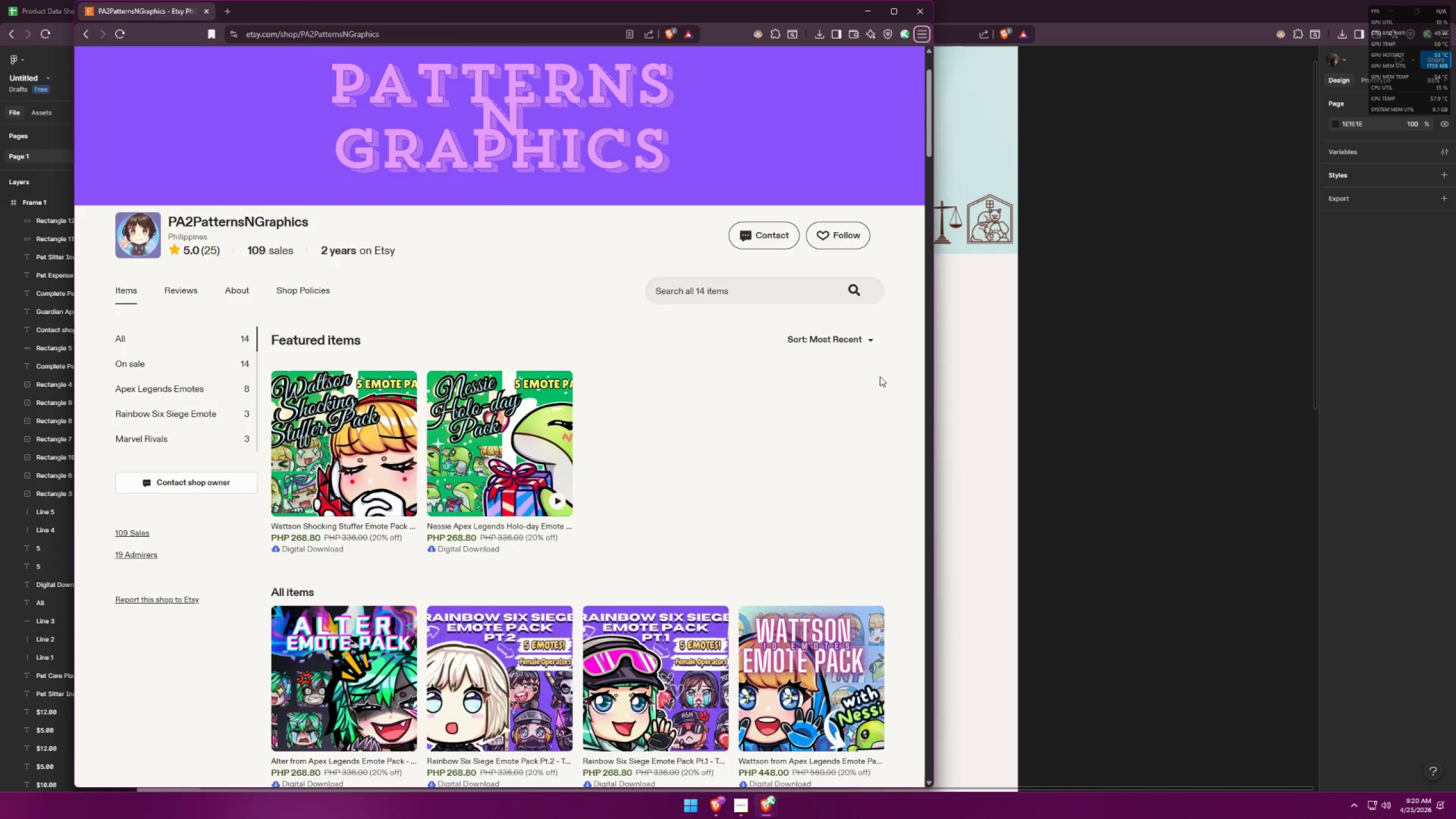 
key(Alt+Tab)
 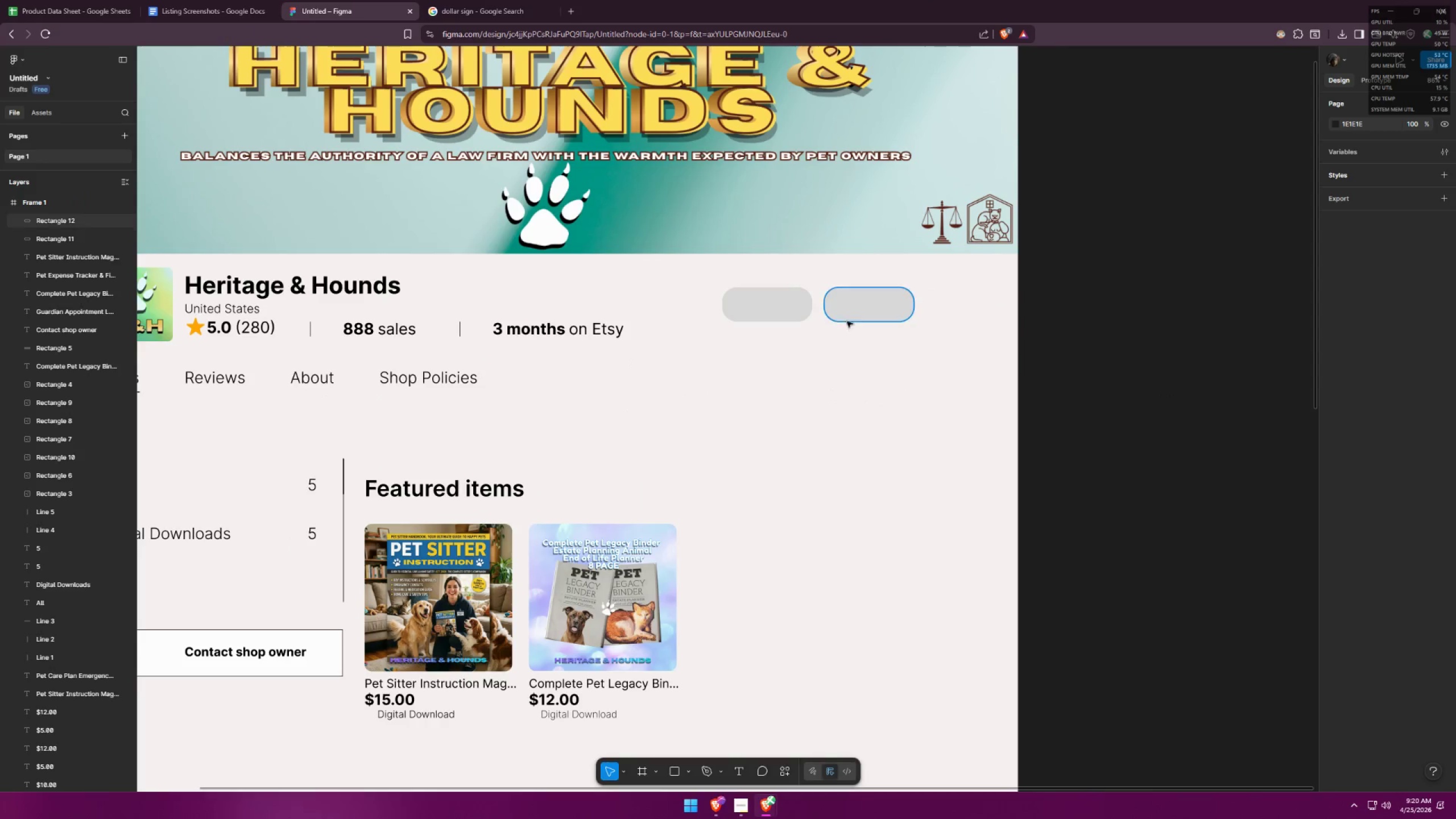 
key(Control+ControlLeft)
 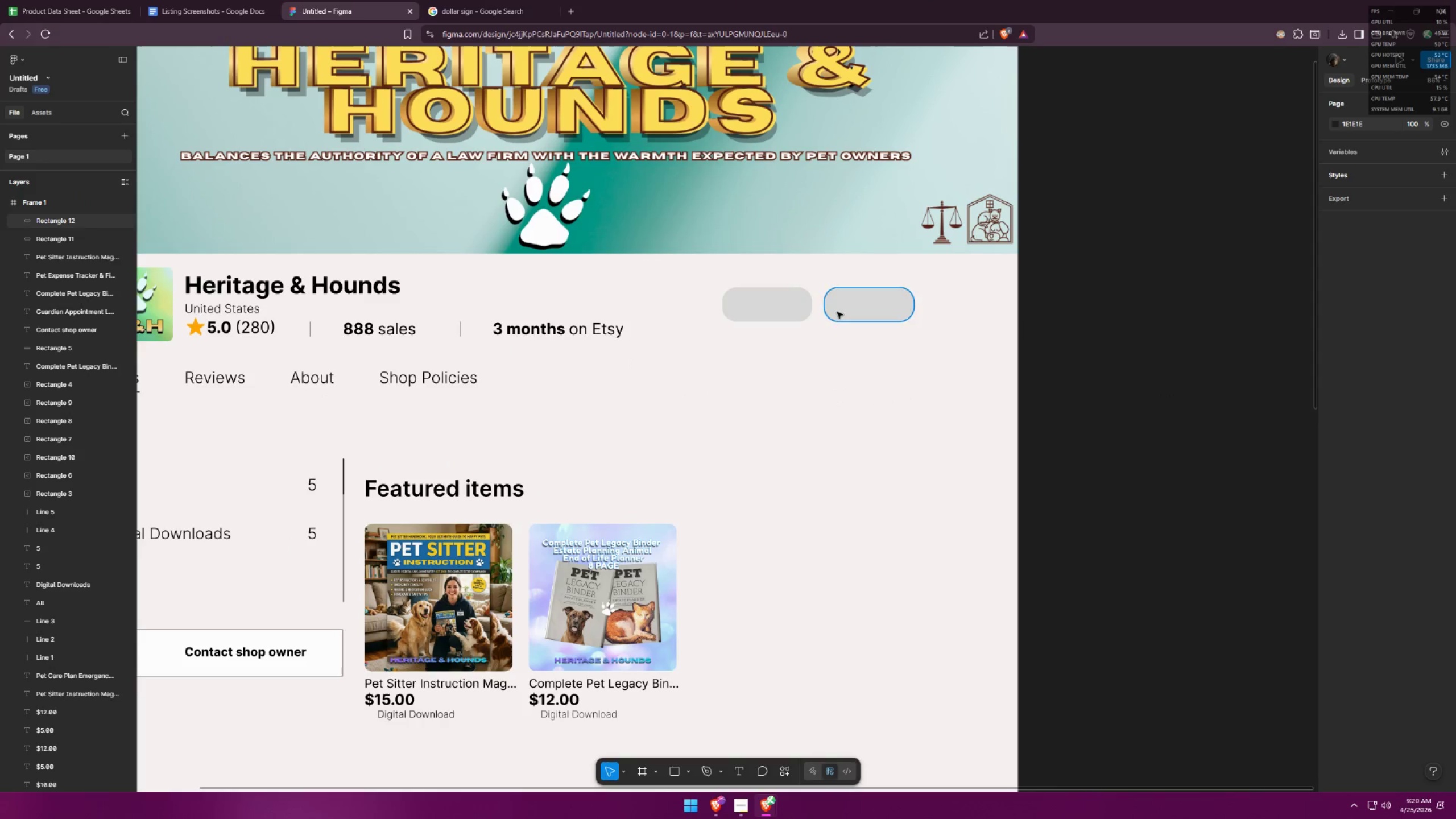 
key(Control+ControlLeft)
 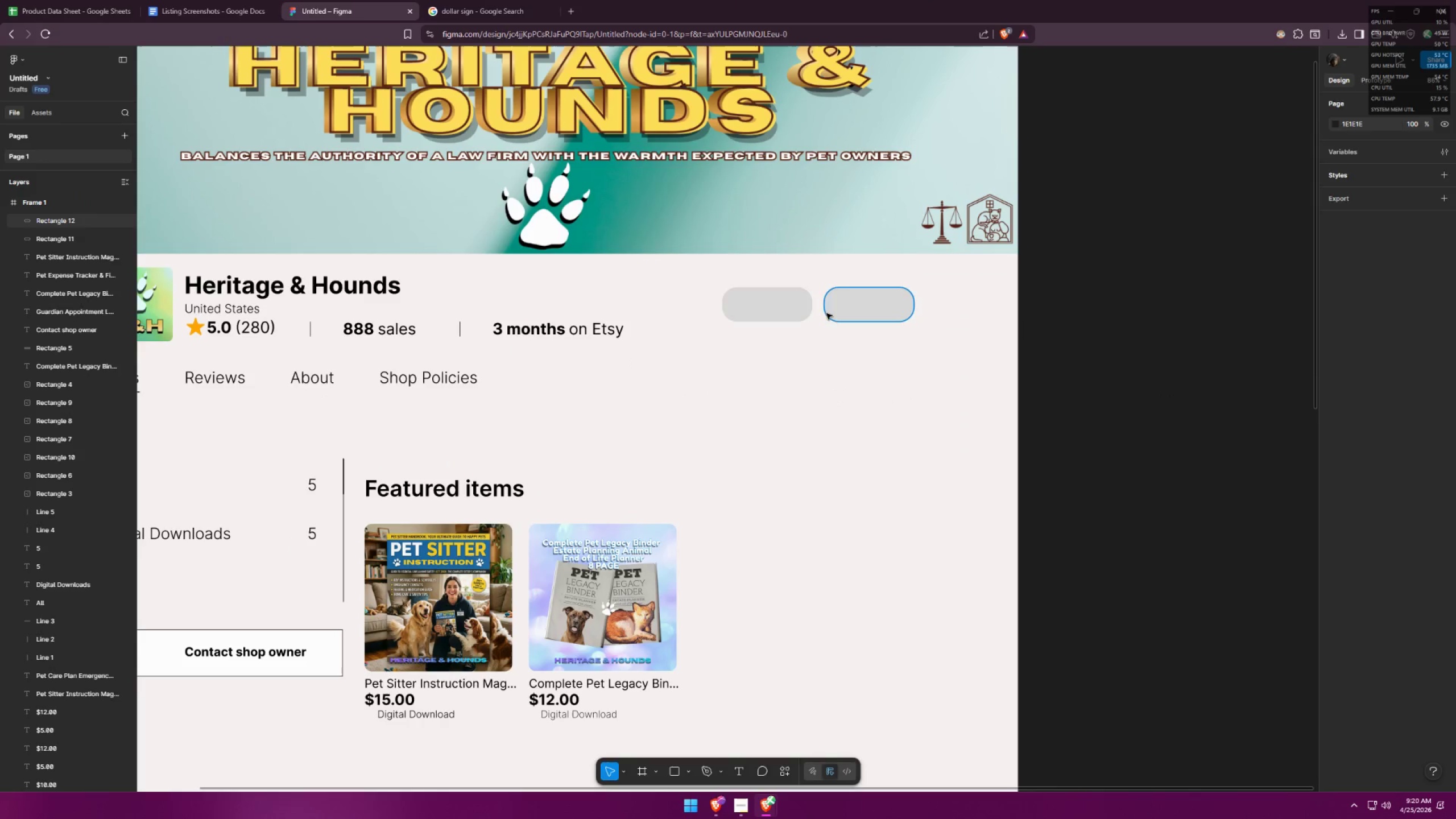 
key(Control+Z)
 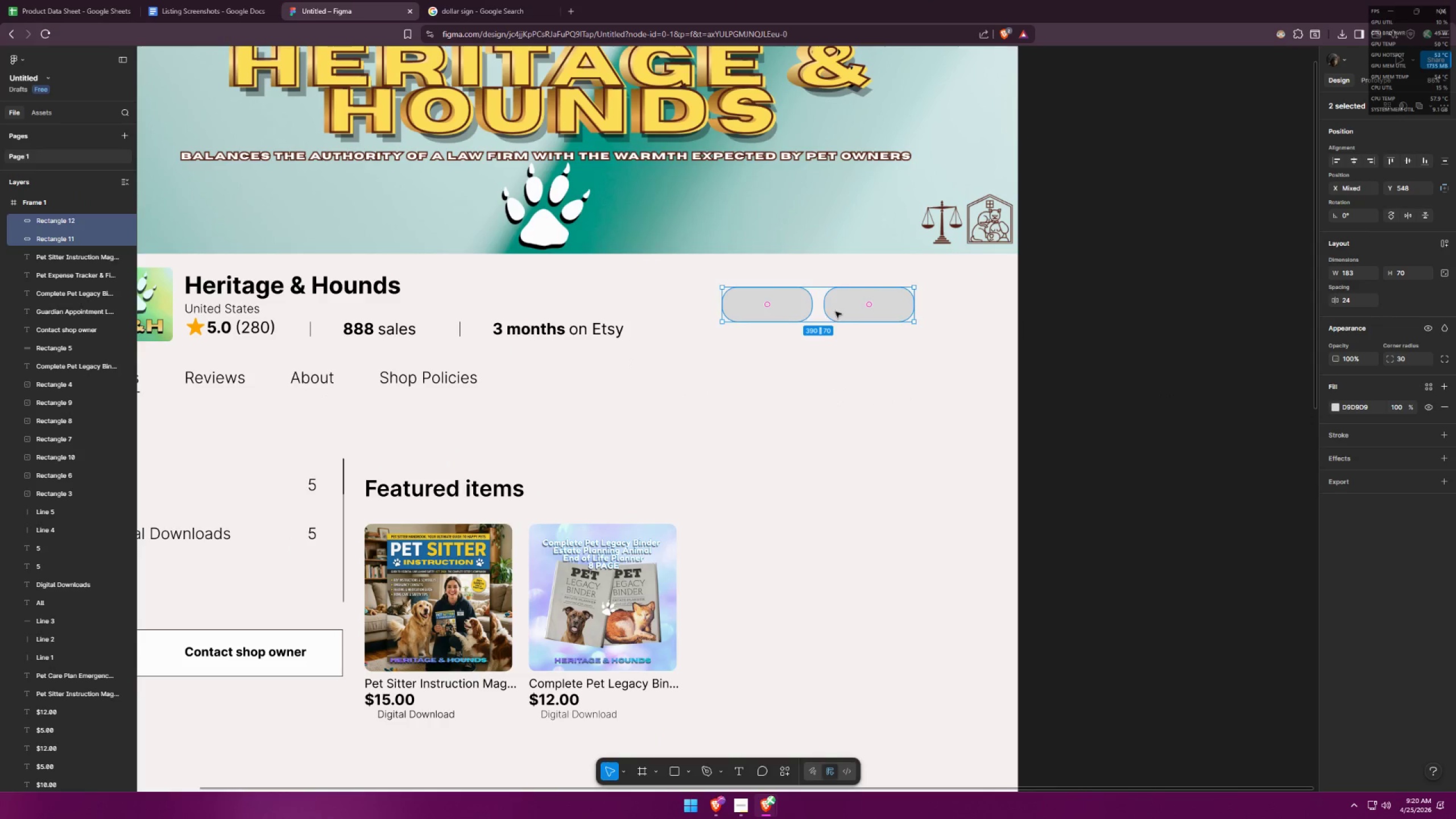 
key(Control+ControlLeft)
 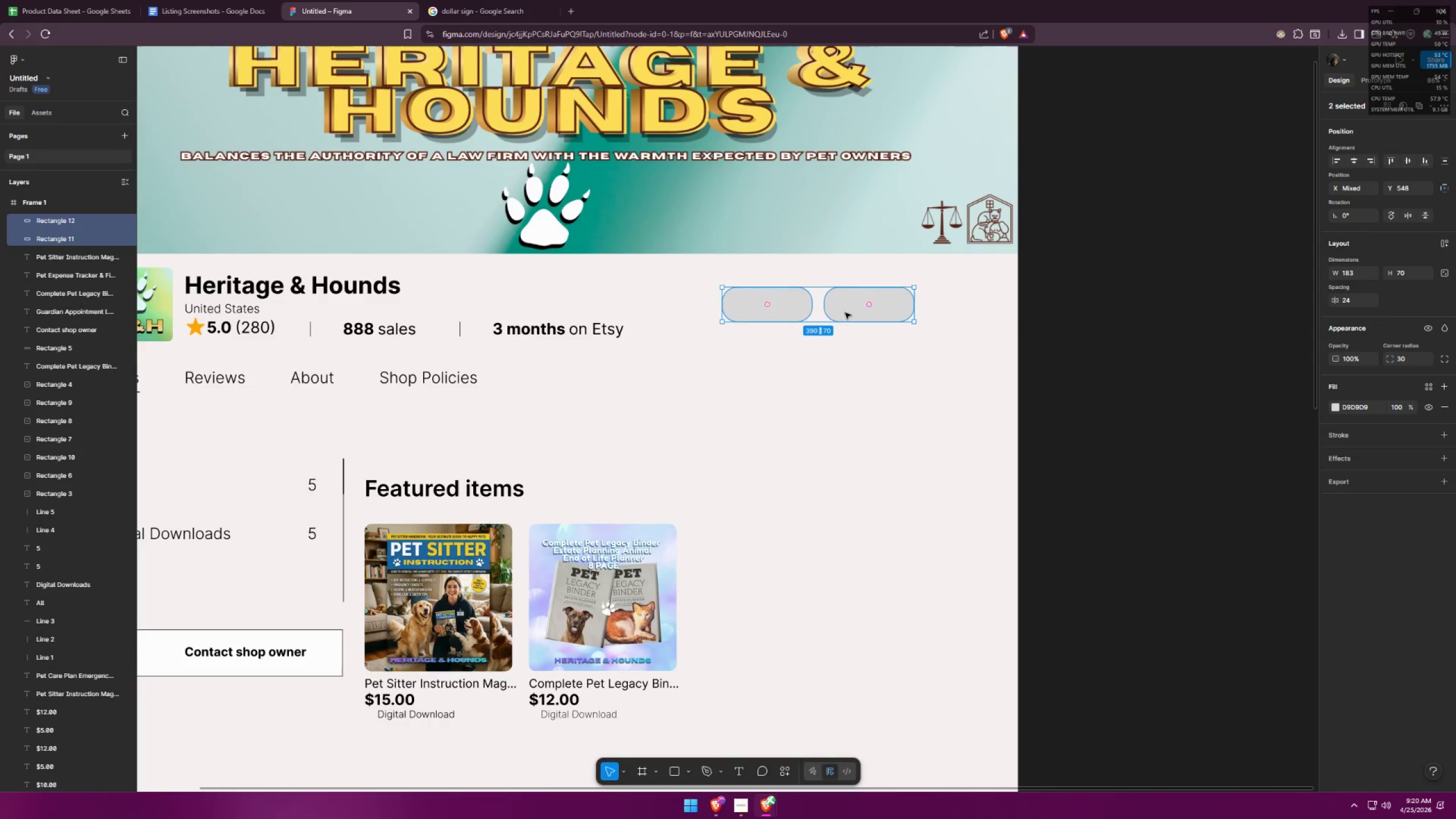 
key(Control+Z)
 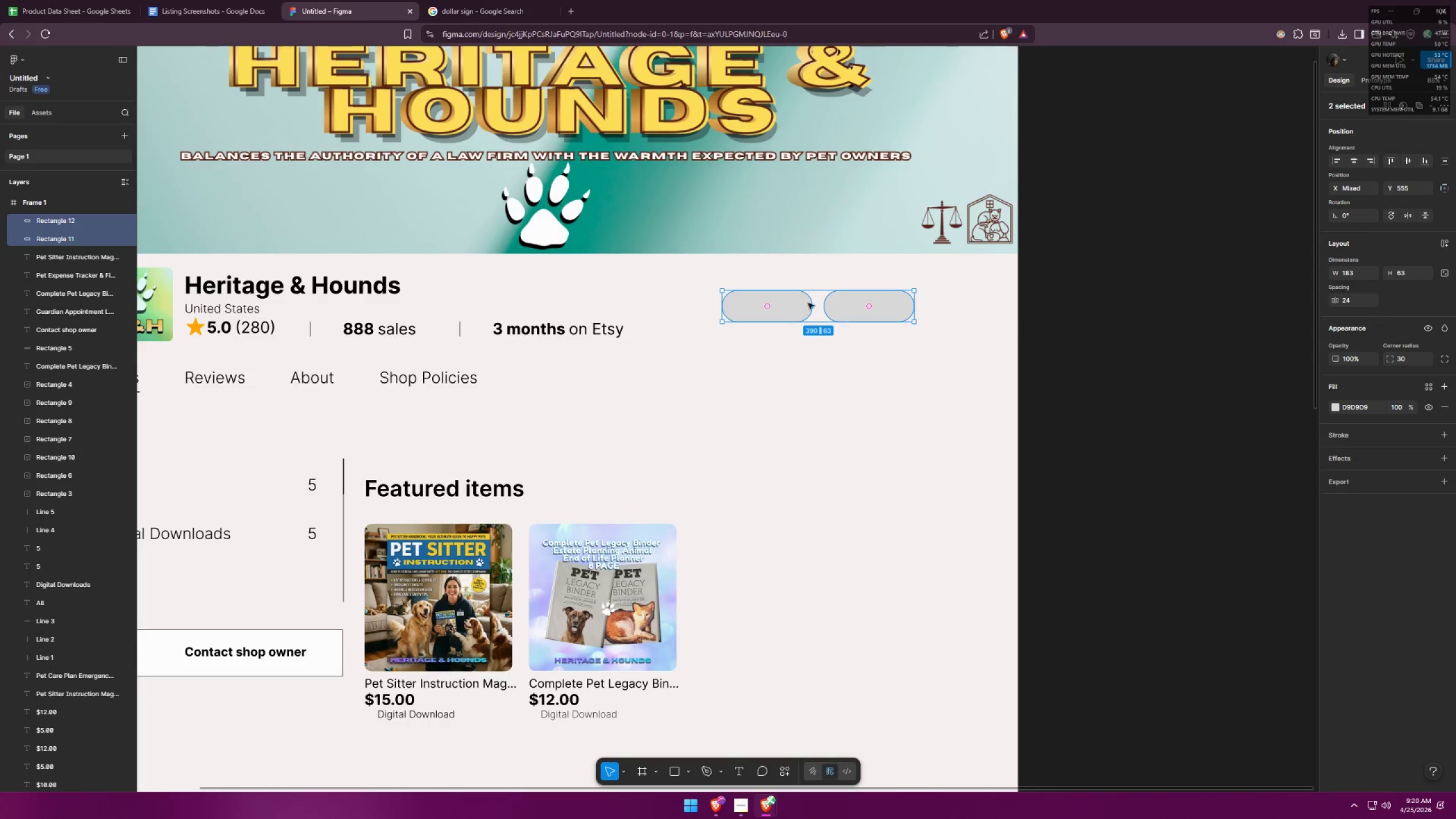 
hold_key(key=ShiftLeft, duration=1.03)
left_click_drag(start_coordinate=[808, 289], to_coordinate=[810, 284])
 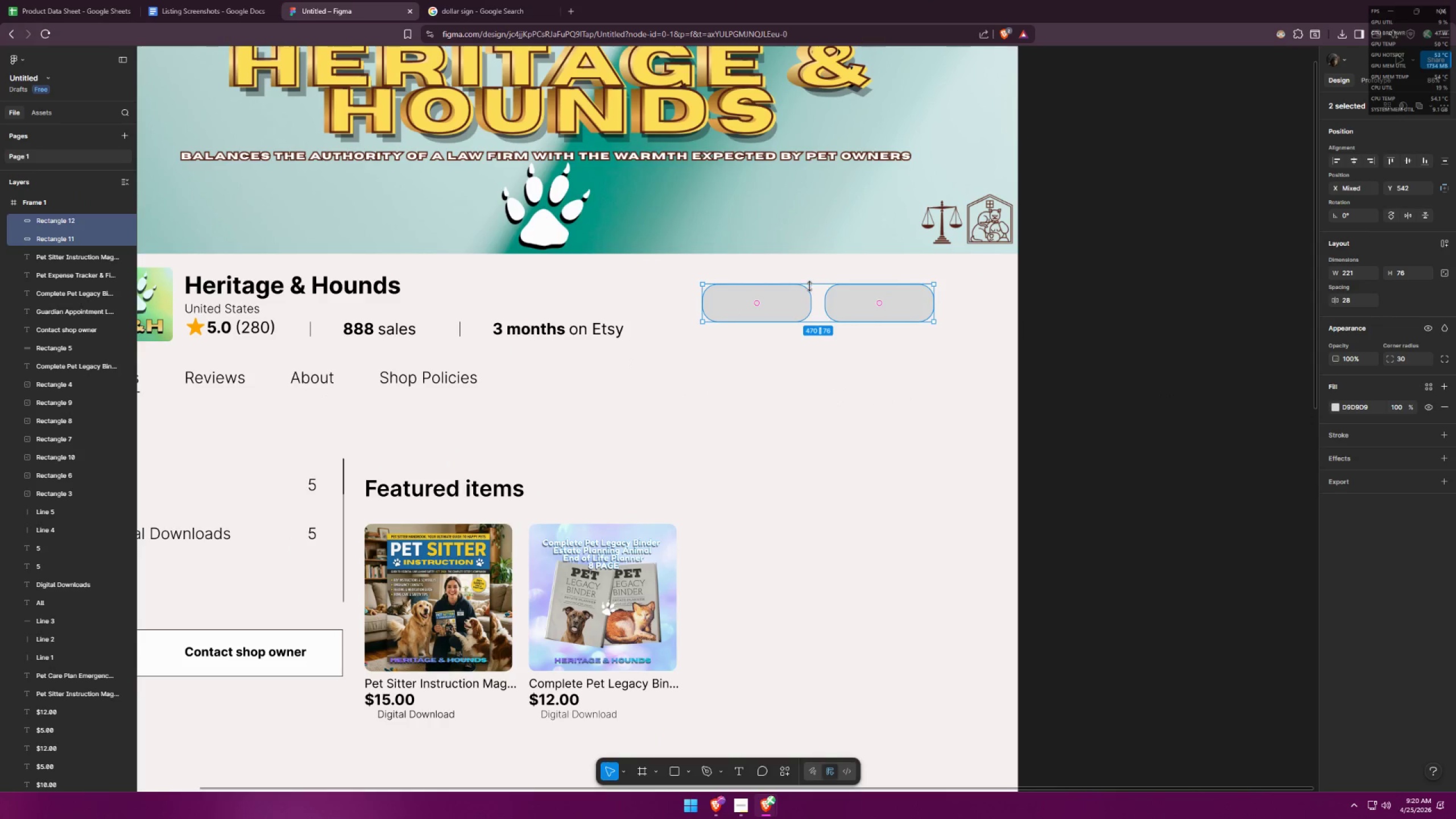 
key(Control+ControlLeft)
 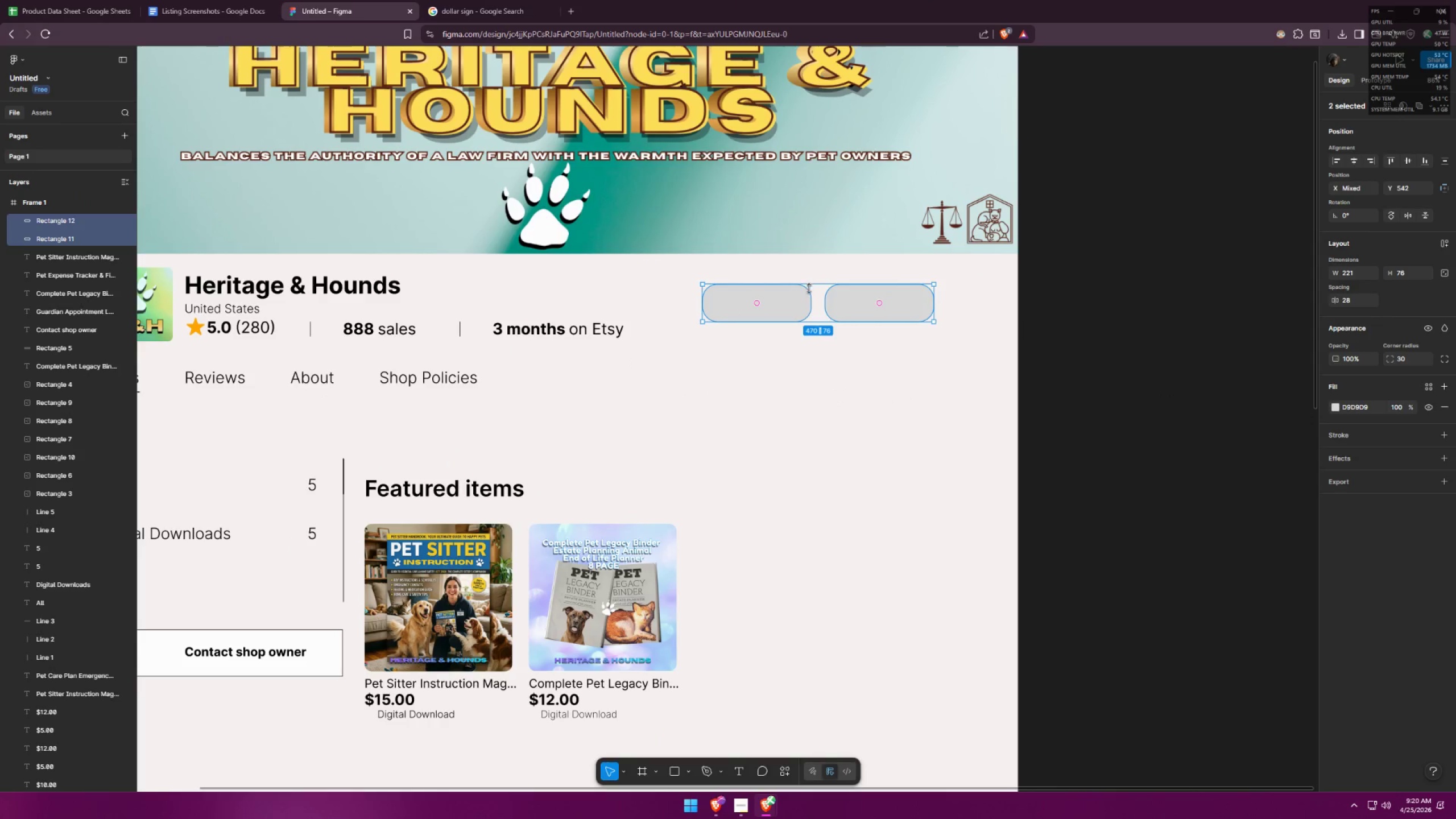 
key(Control+Z)
 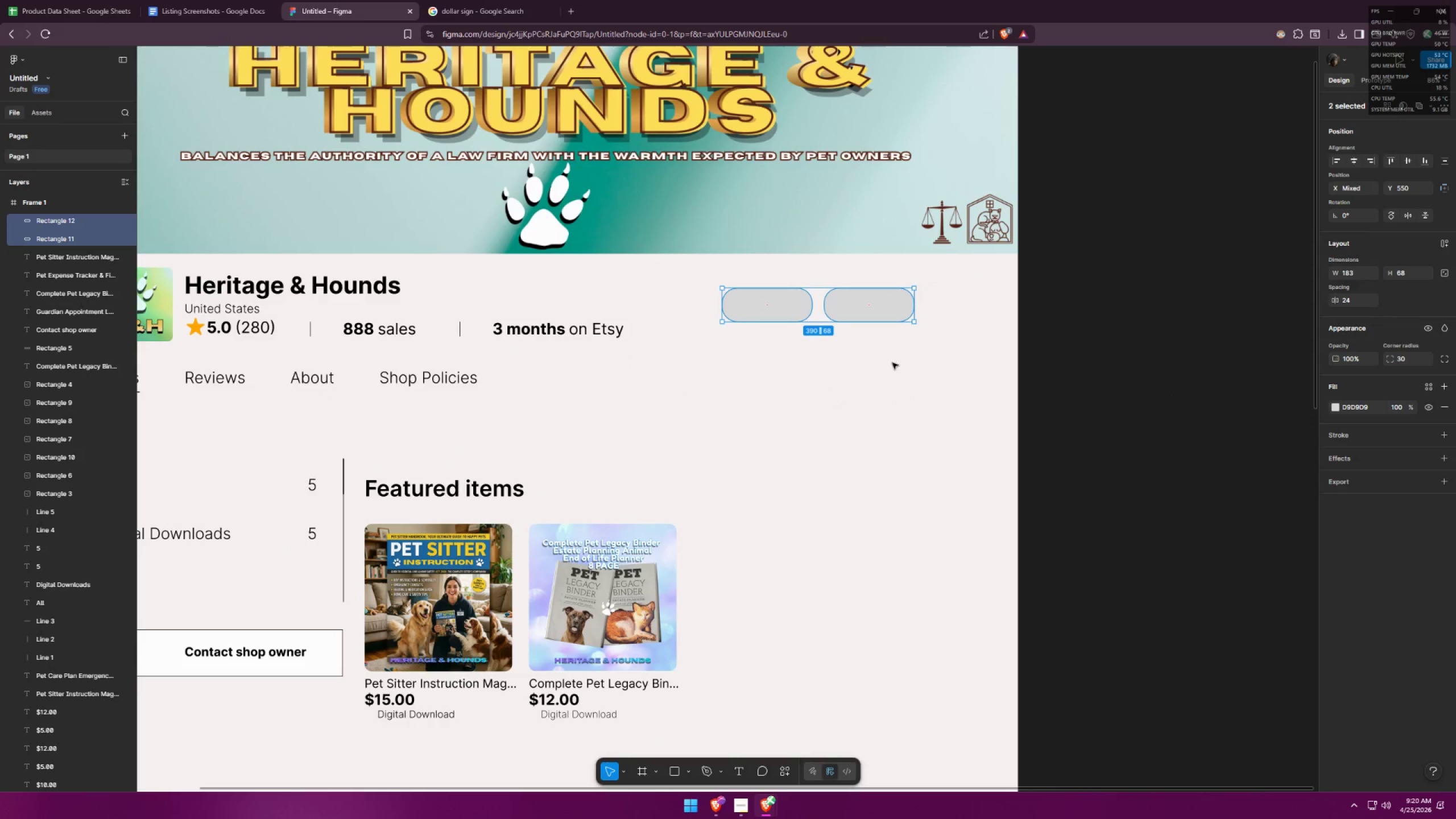 
left_click_drag(start_coordinate=[1408, 358], to_coordinate=[1380, 356])
 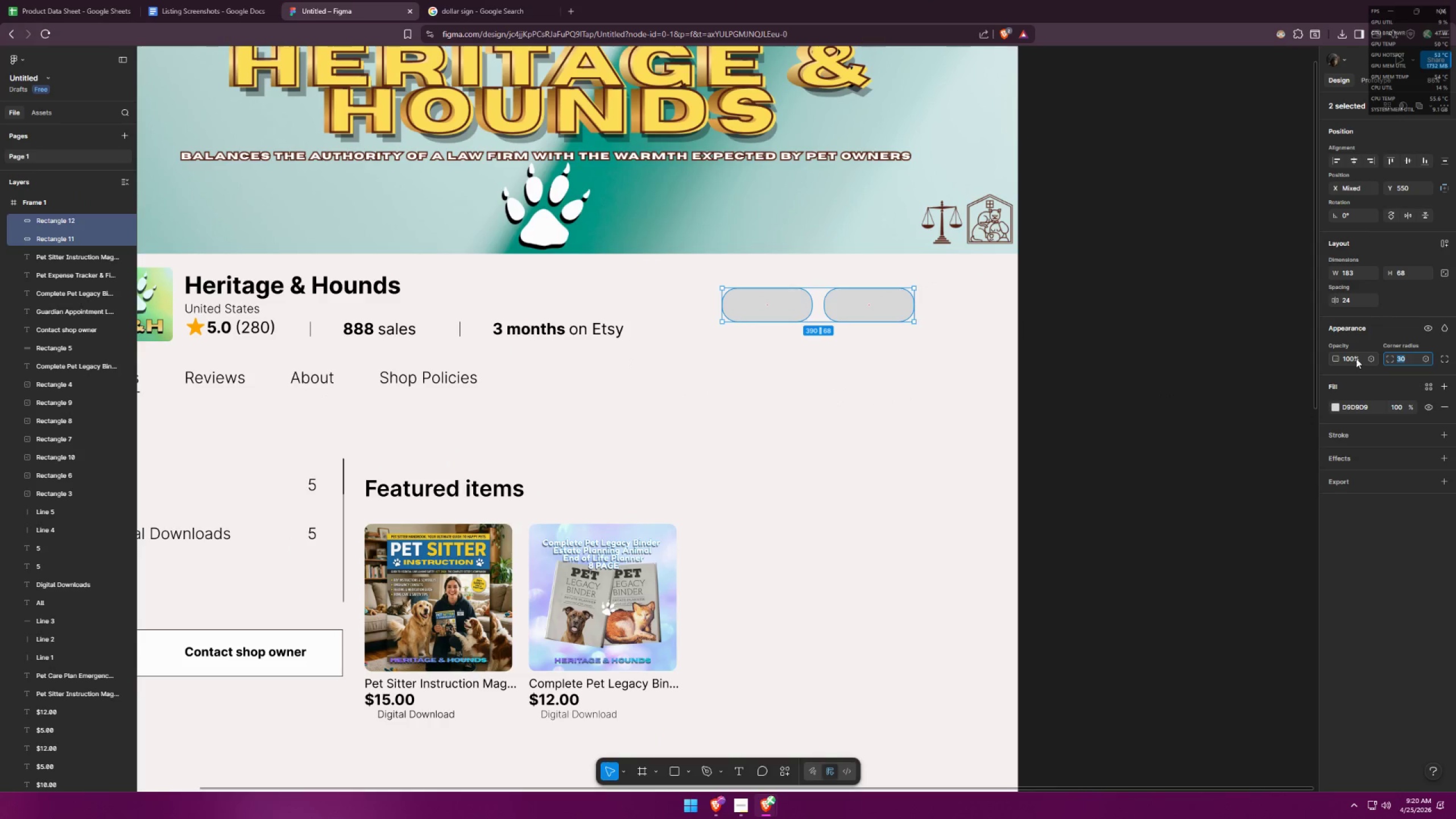 
type(35)
 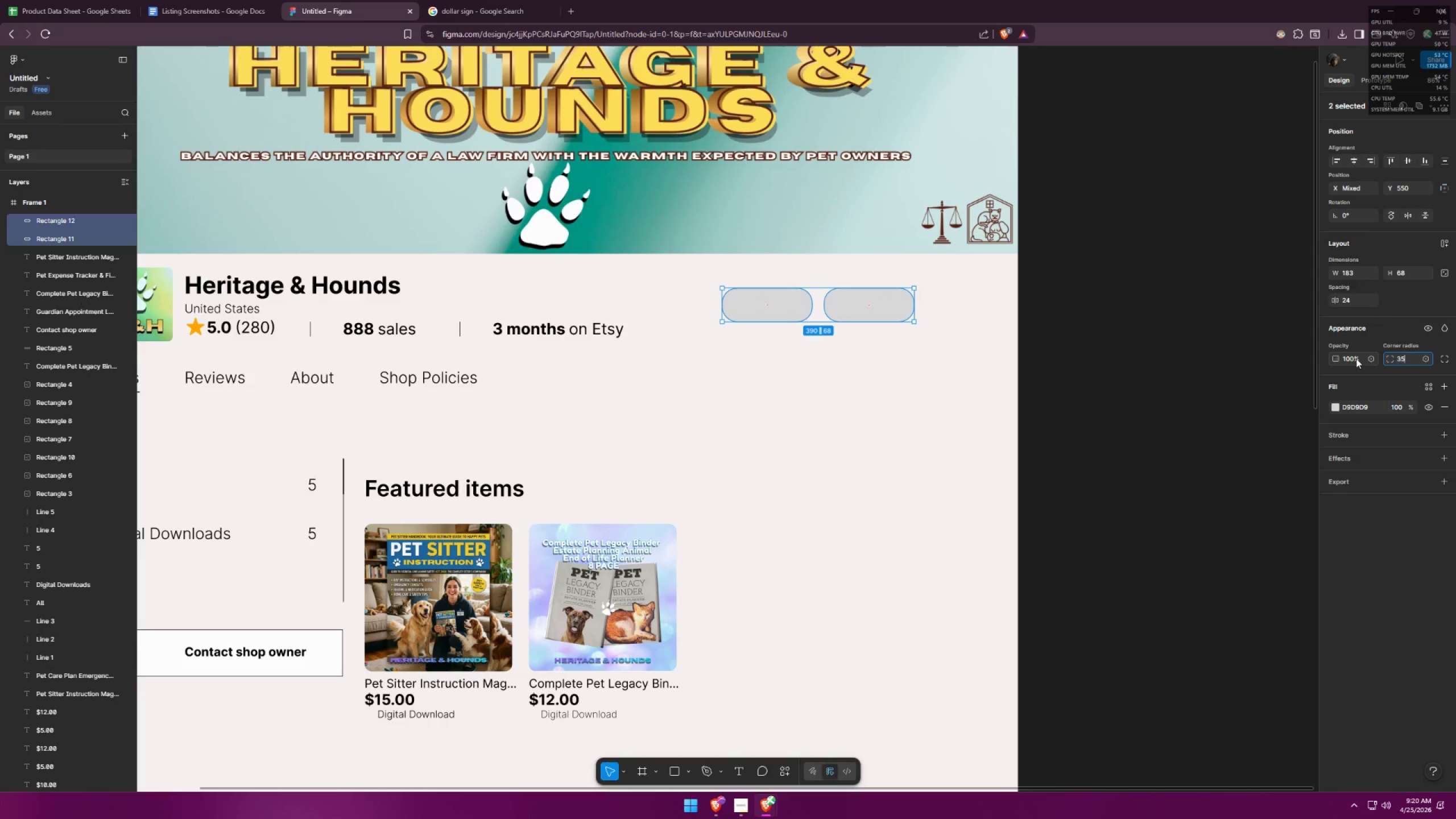 
key(Enter)
 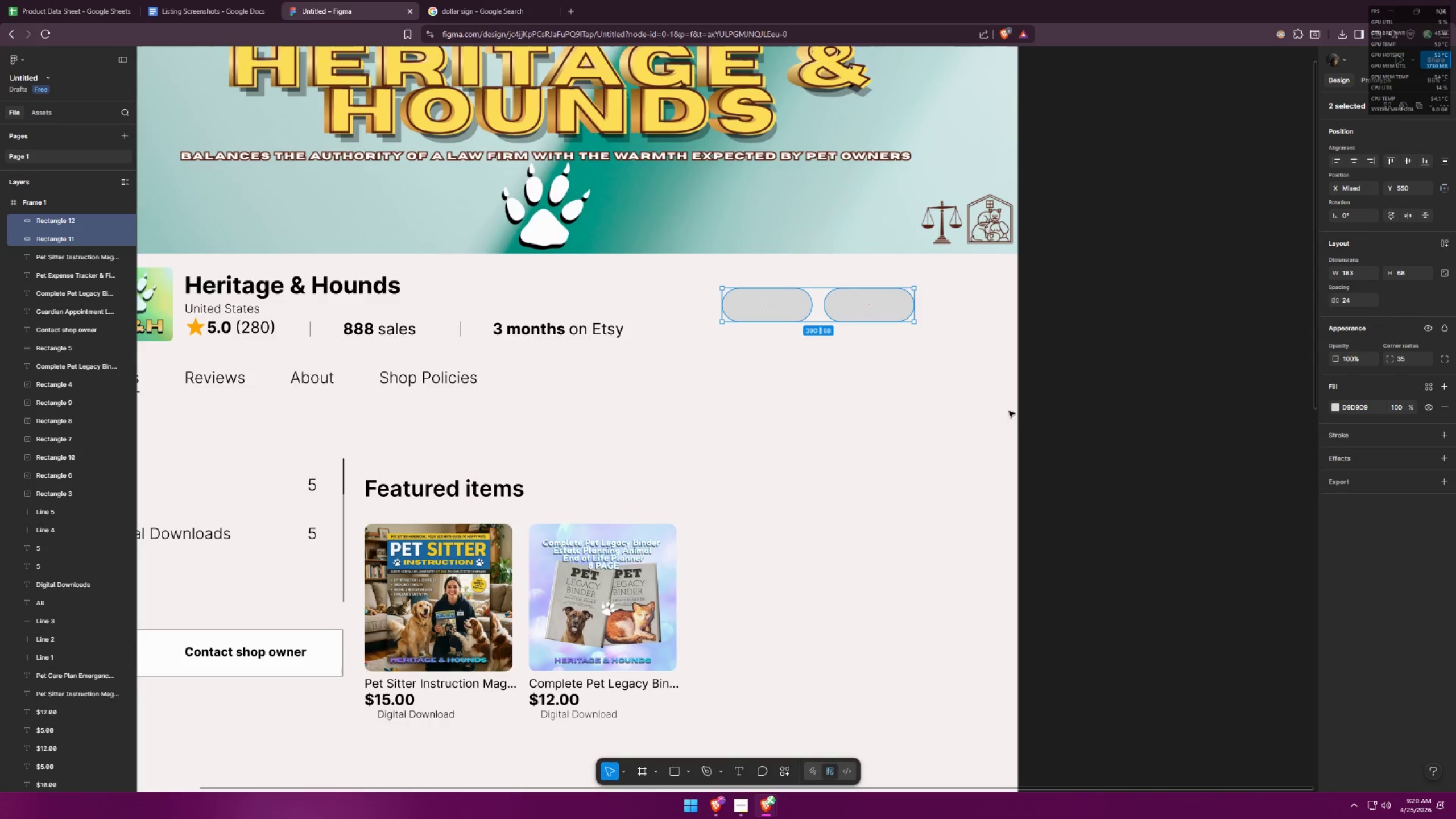 
left_click([910, 415])
 